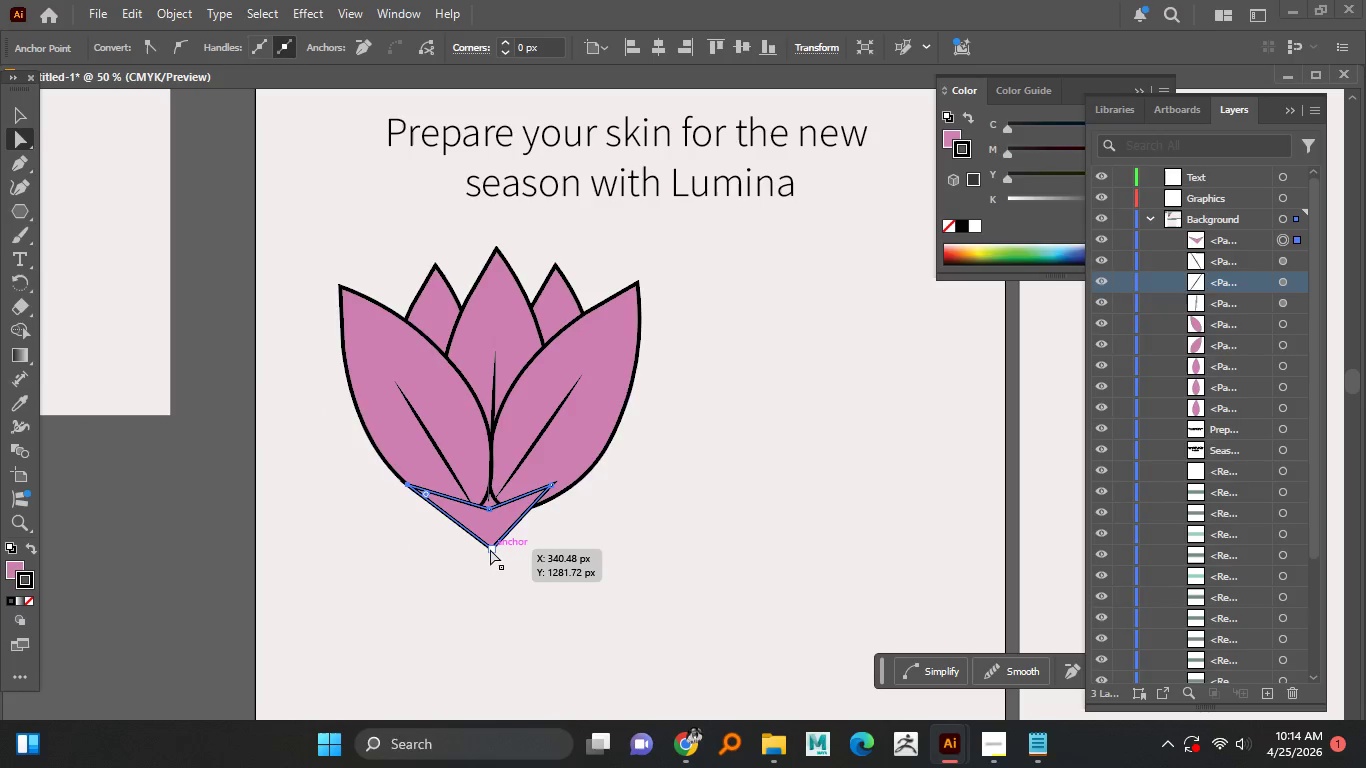 
left_click([490, 549])
 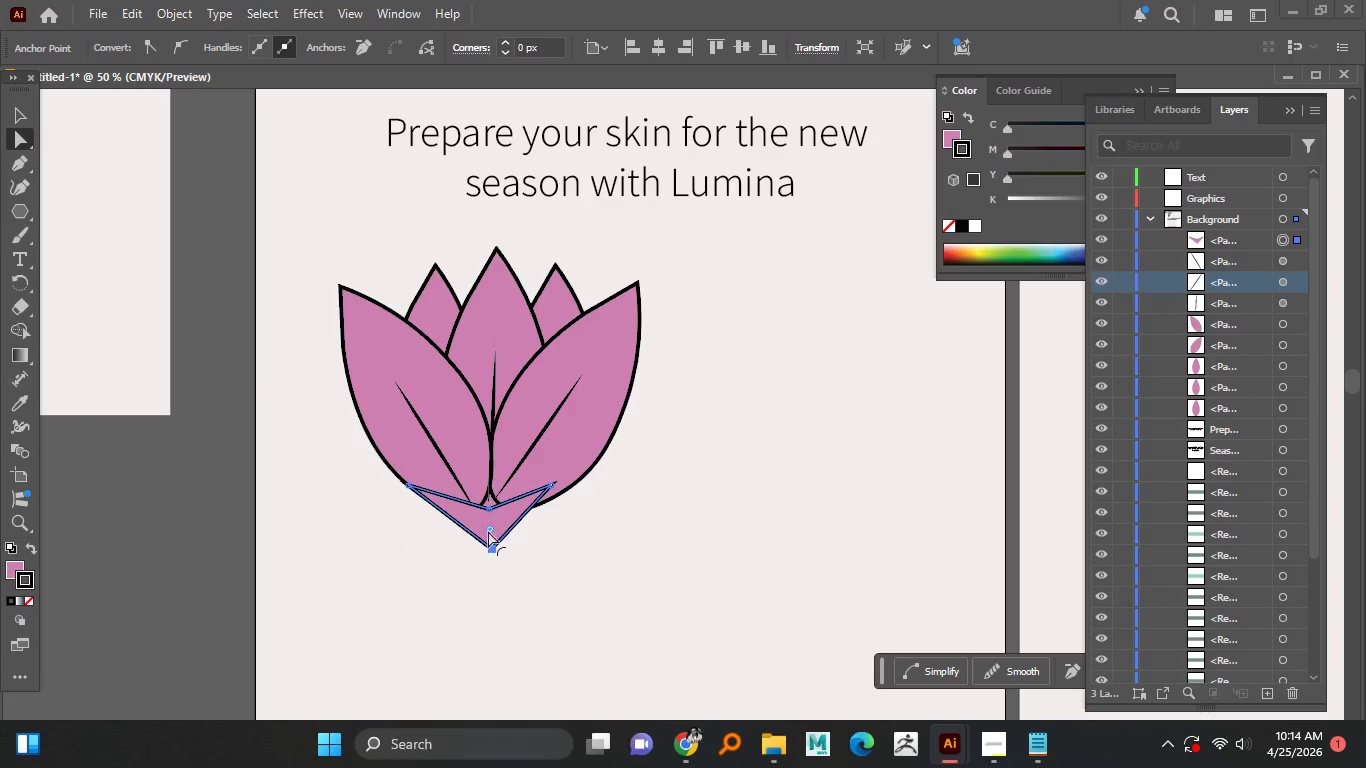 
left_click_drag(start_coordinate=[487, 530], to_coordinate=[487, 513])
 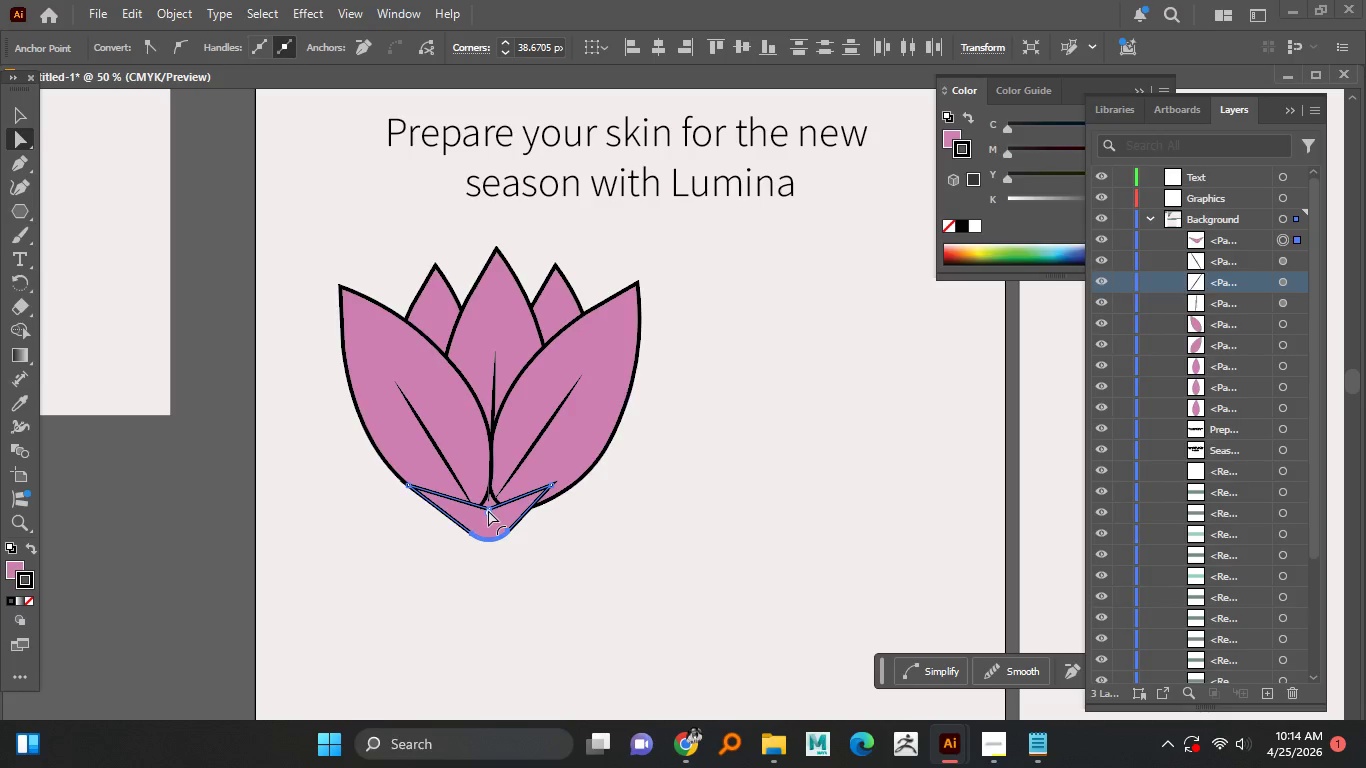 
left_click([488, 510])
 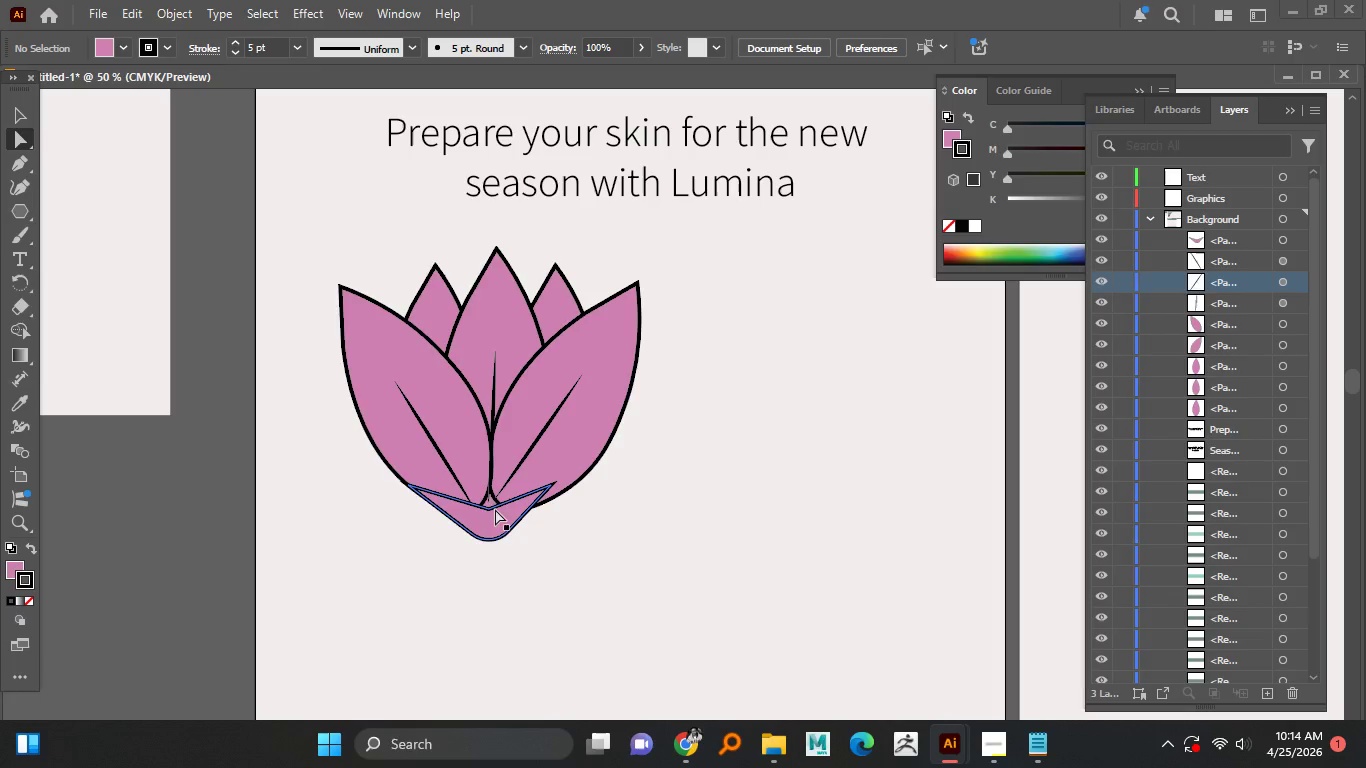 
left_click([488, 509])
 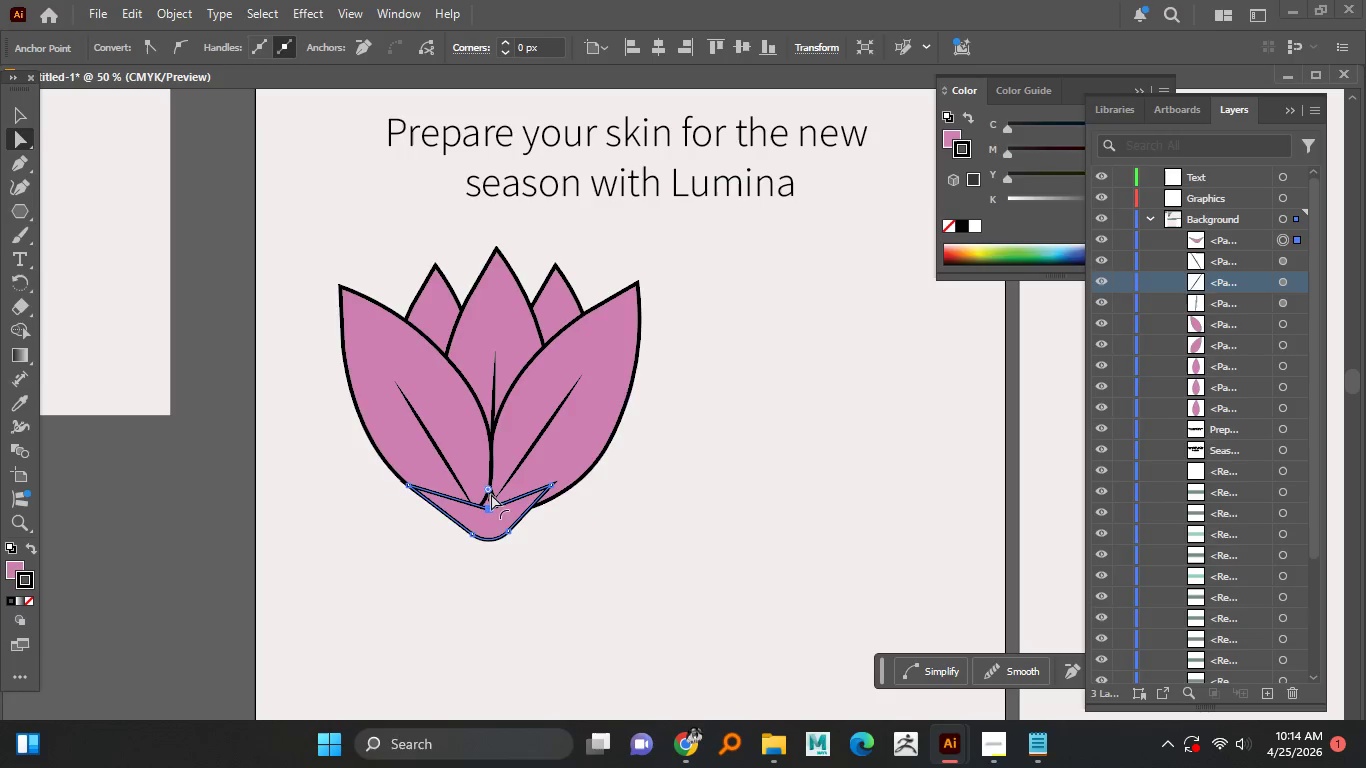 
left_click_drag(start_coordinate=[490, 491], to_coordinate=[492, 462])
 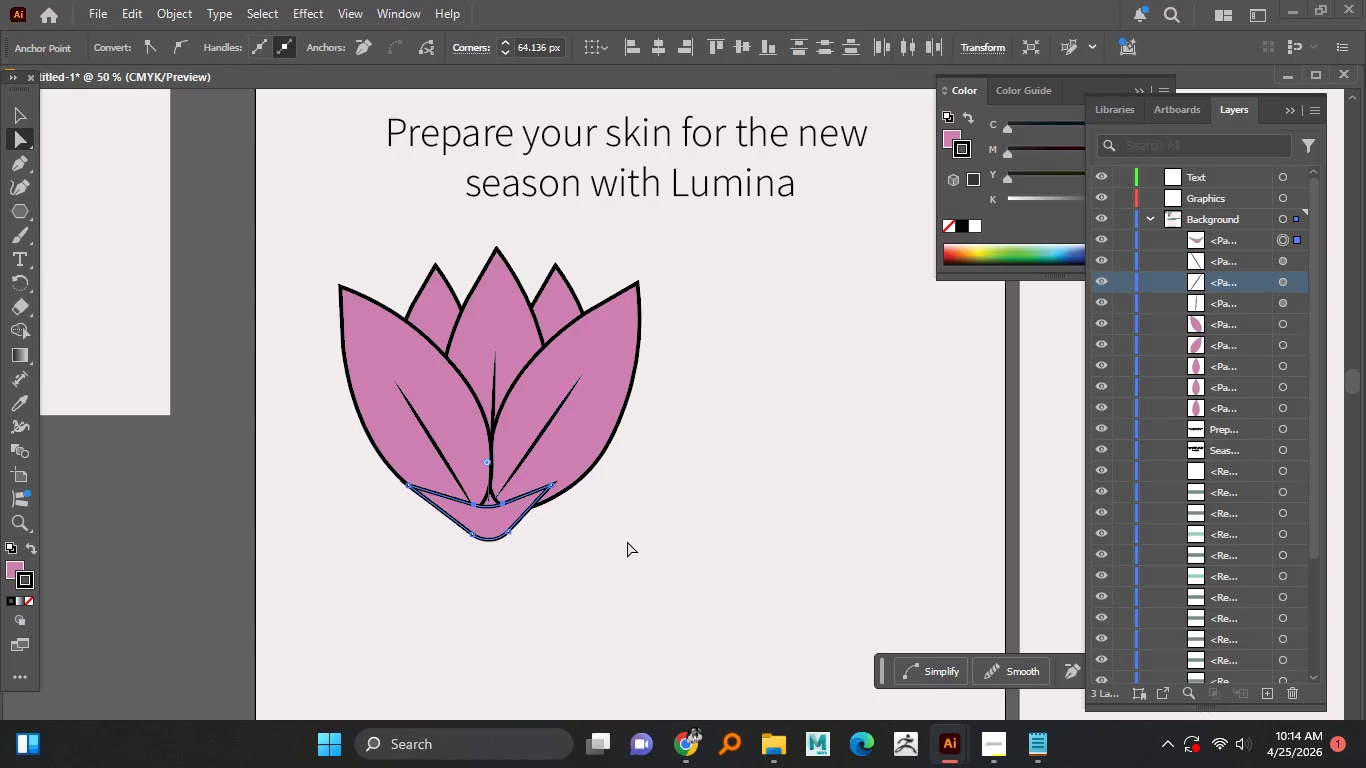 
left_click([627, 541])
 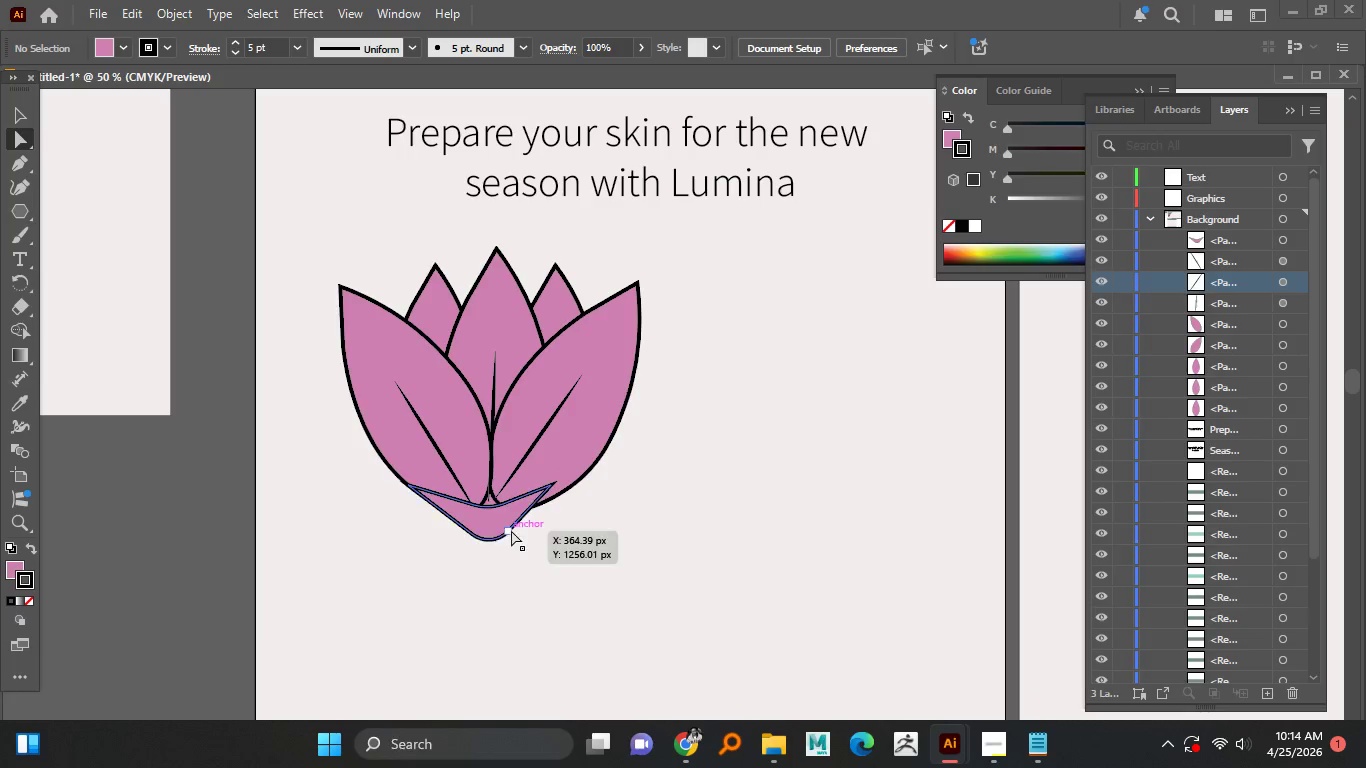 
left_click_drag(start_coordinate=[511, 530], to_coordinate=[526, 527])
 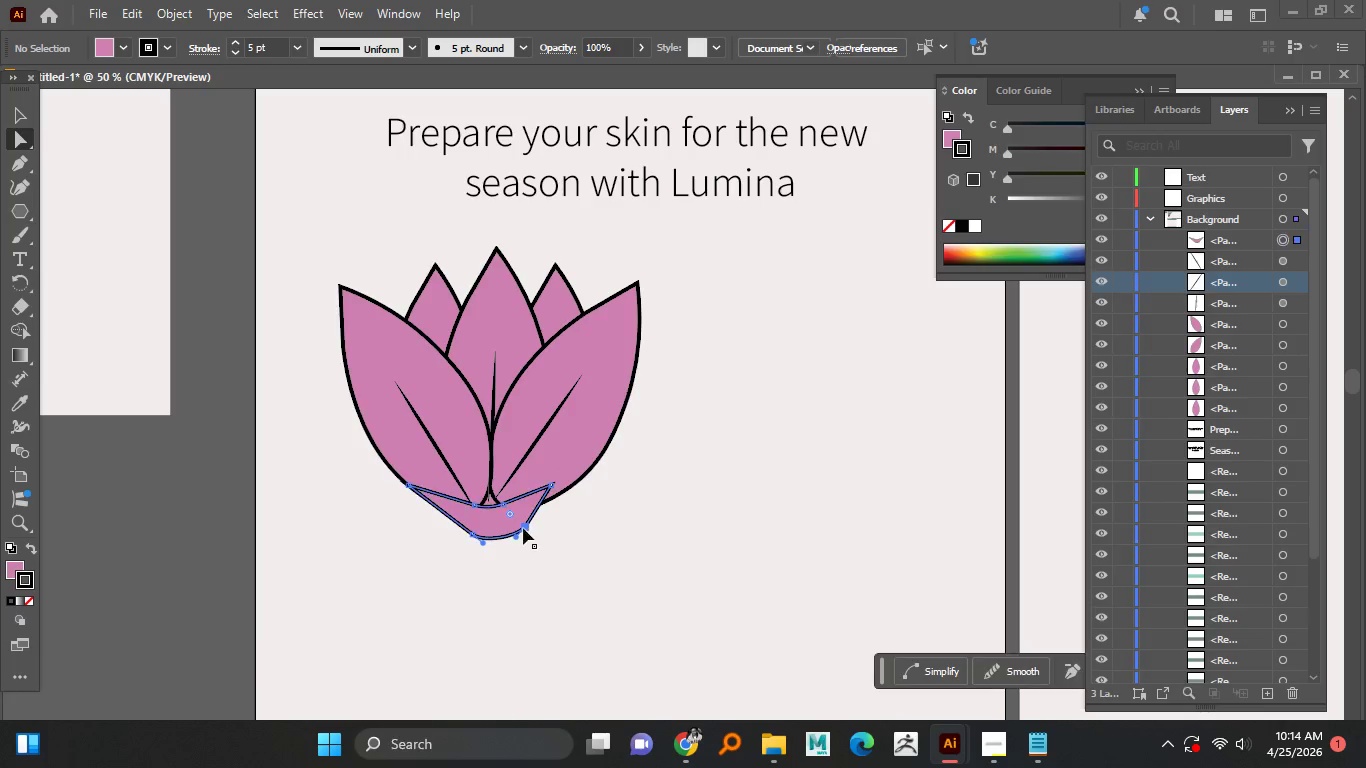 
key(Control+Z)
 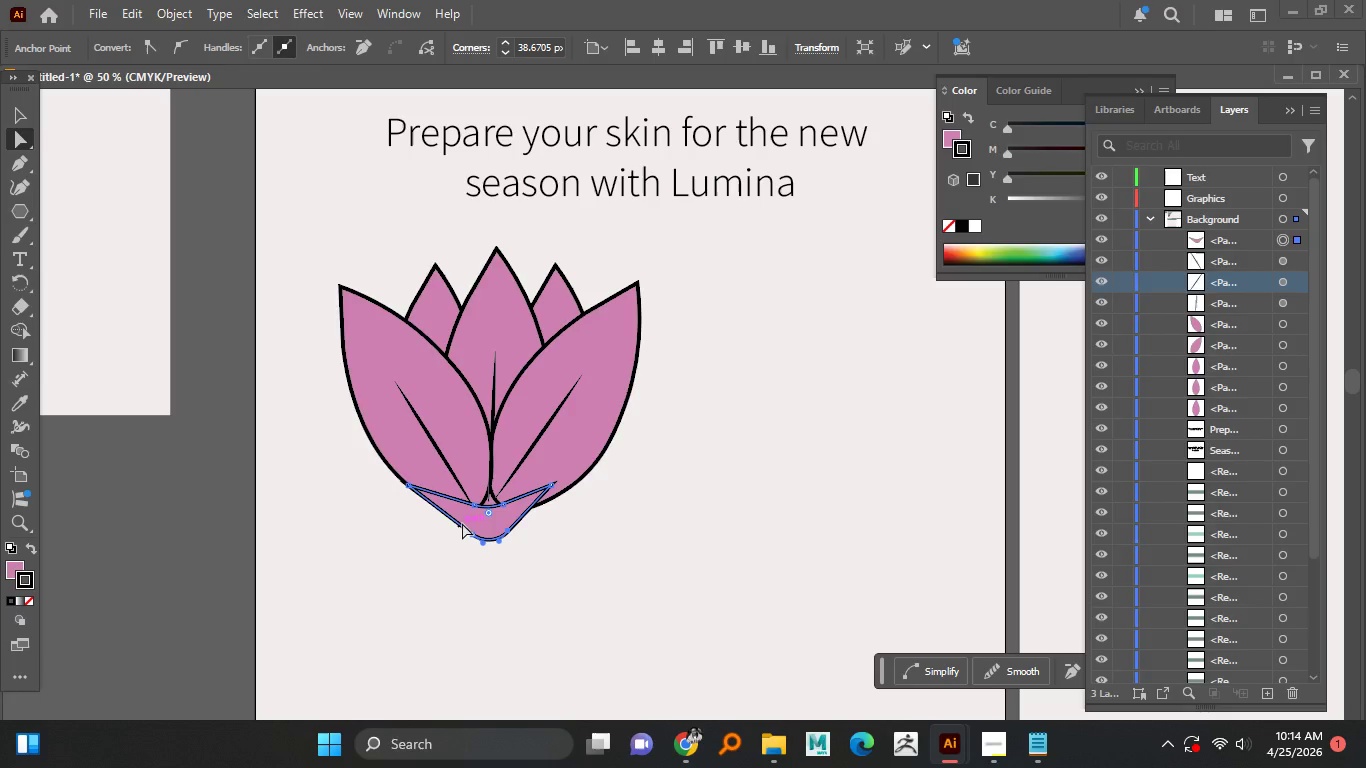 
key(V)
 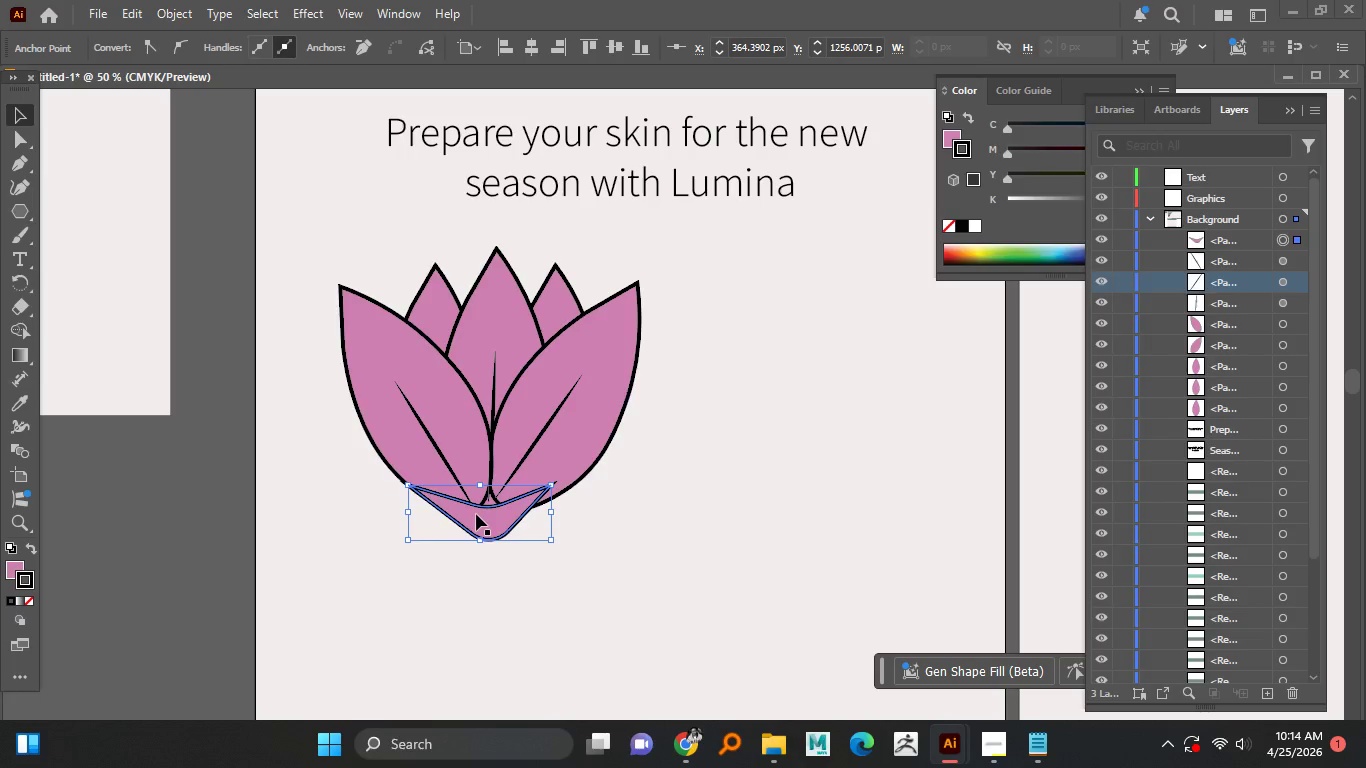 
left_click_drag(start_coordinate=[478, 514], to_coordinate=[476, 502])
 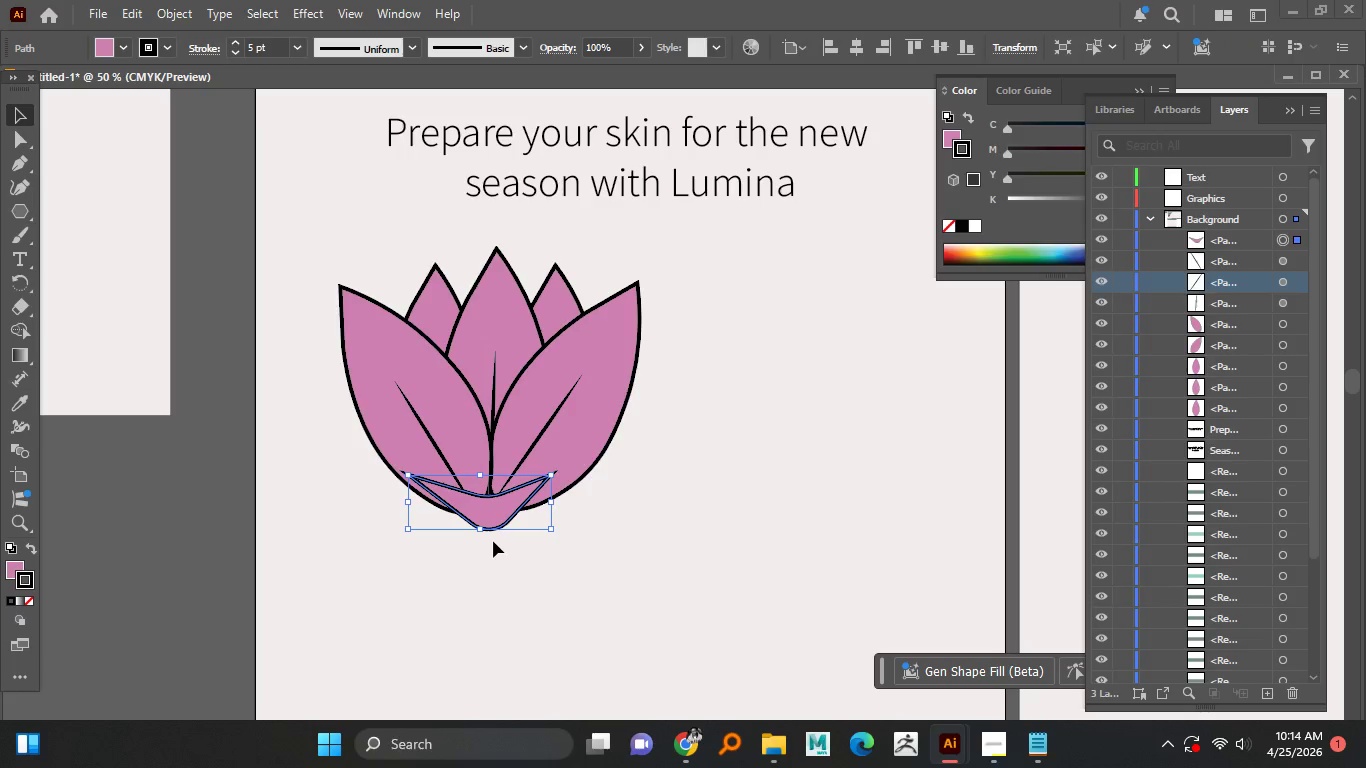 
left_click([493, 541])
 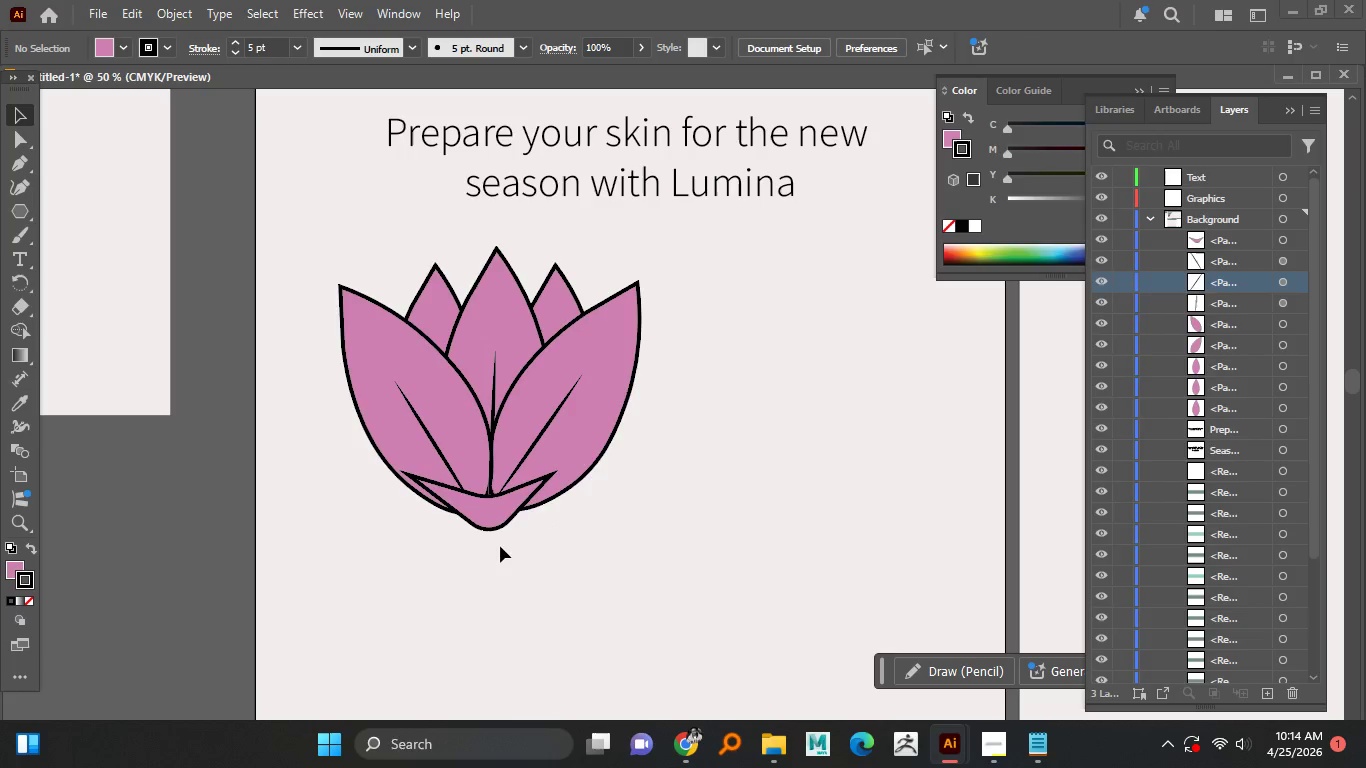 
left_click_drag(start_coordinate=[498, 506], to_coordinate=[508, 522])
 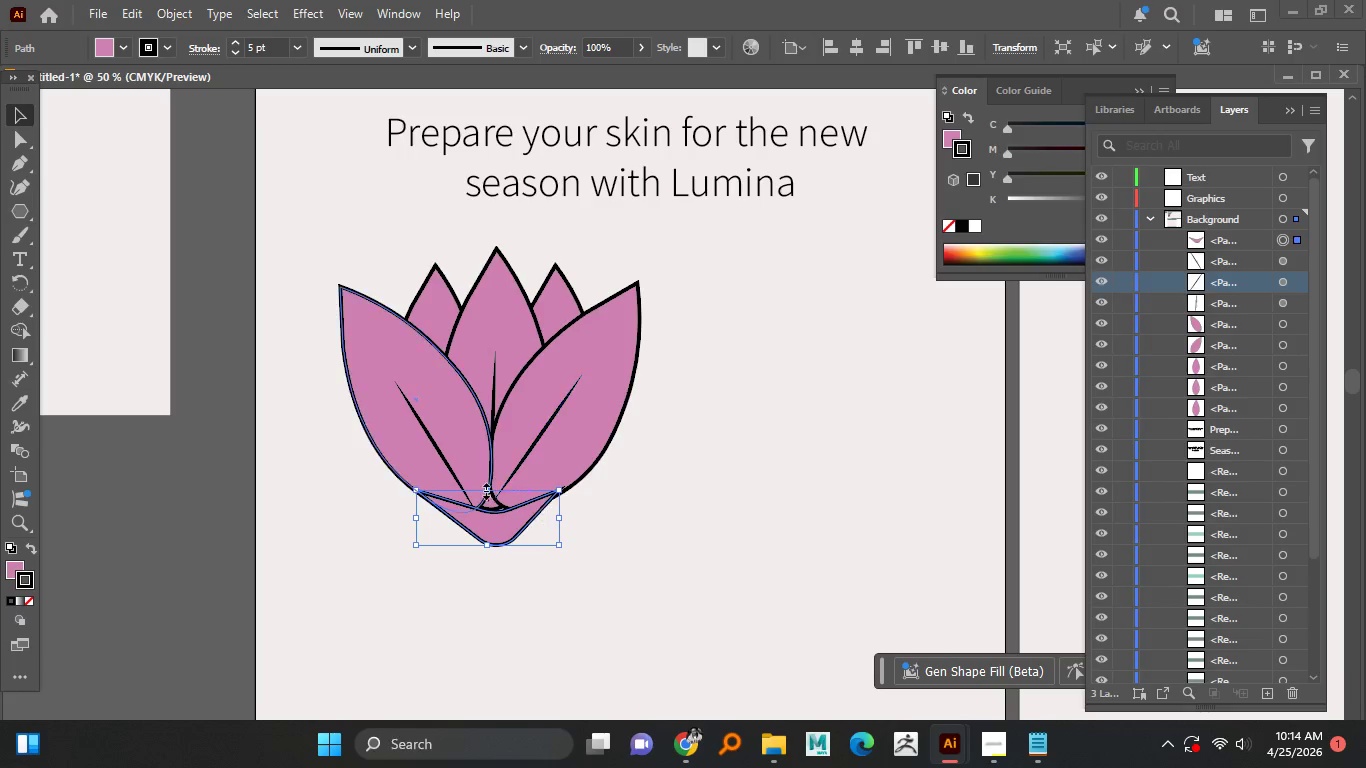 
left_click_drag(start_coordinate=[484, 489], to_coordinate=[486, 477])
 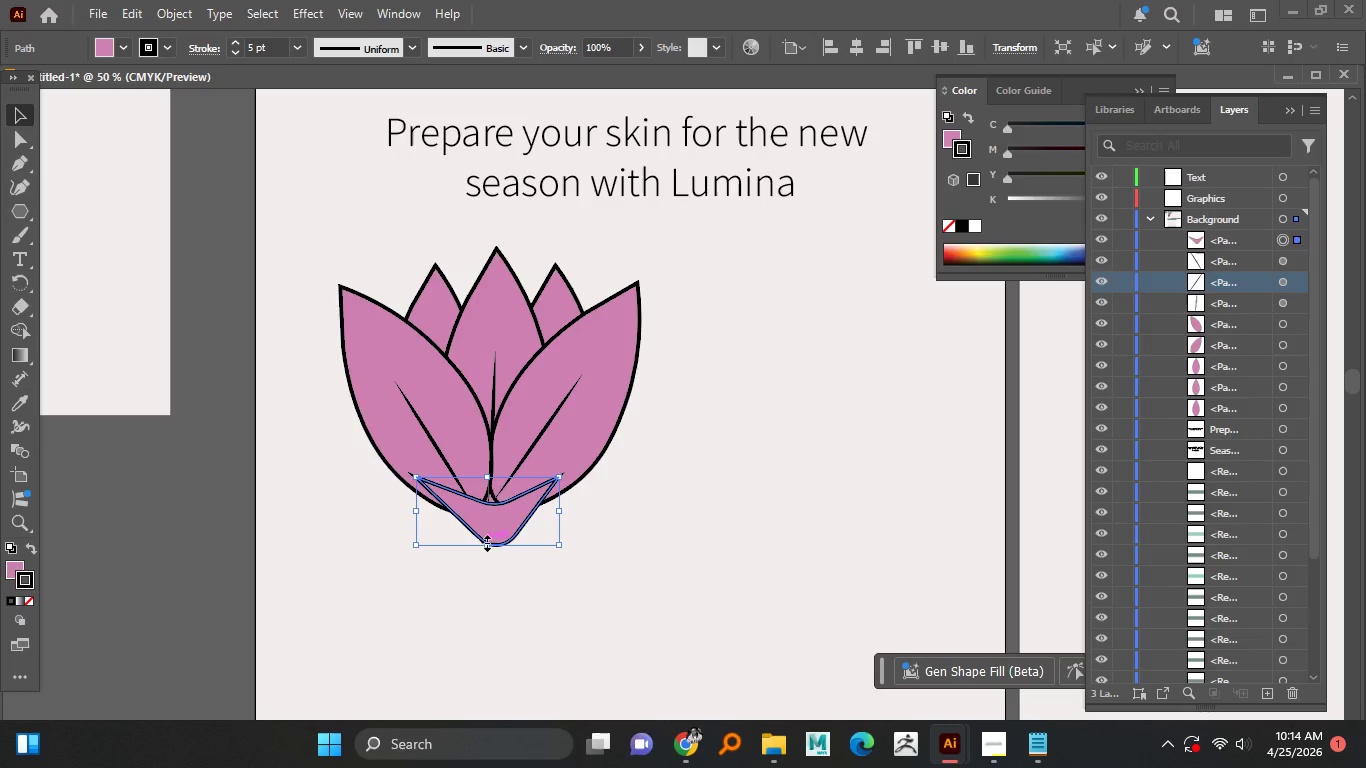 
left_click_drag(start_coordinate=[485, 541], to_coordinate=[476, 545])
 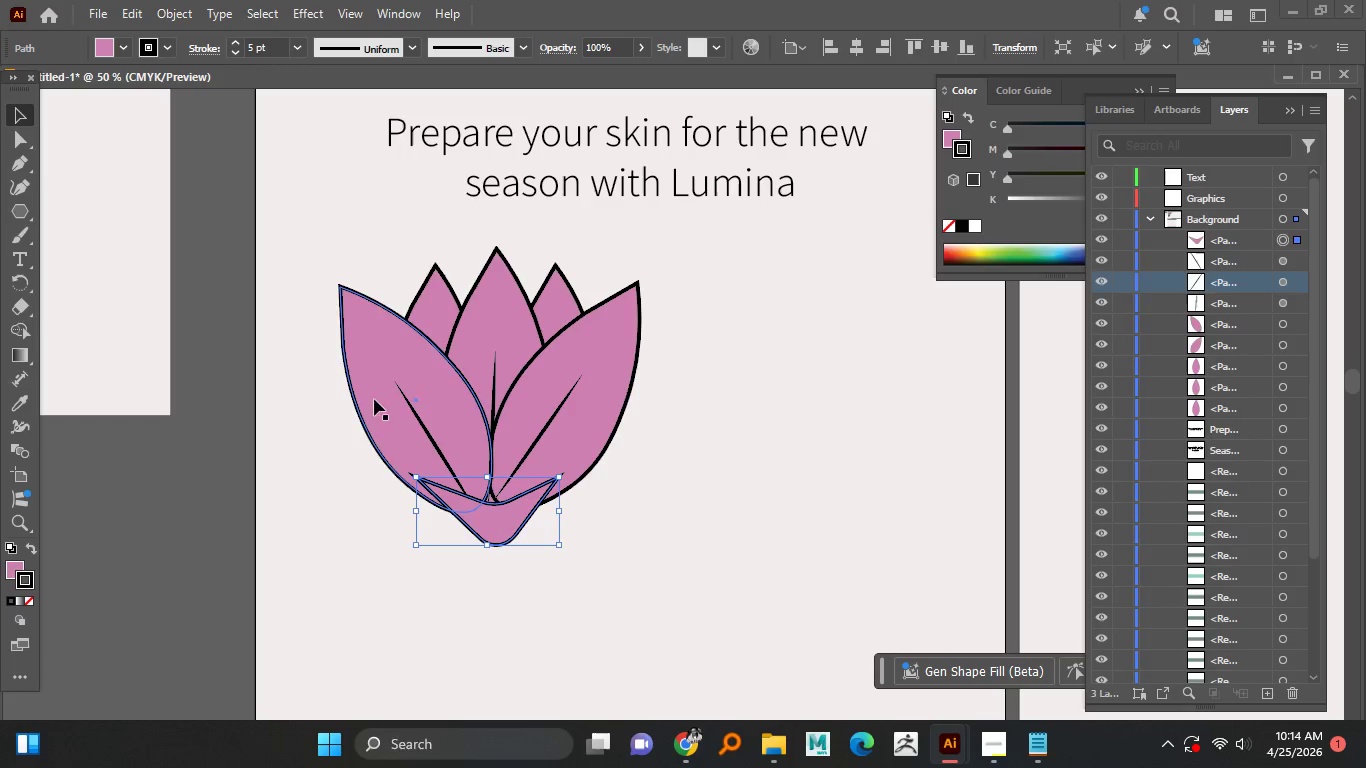 
wait(5.5)
 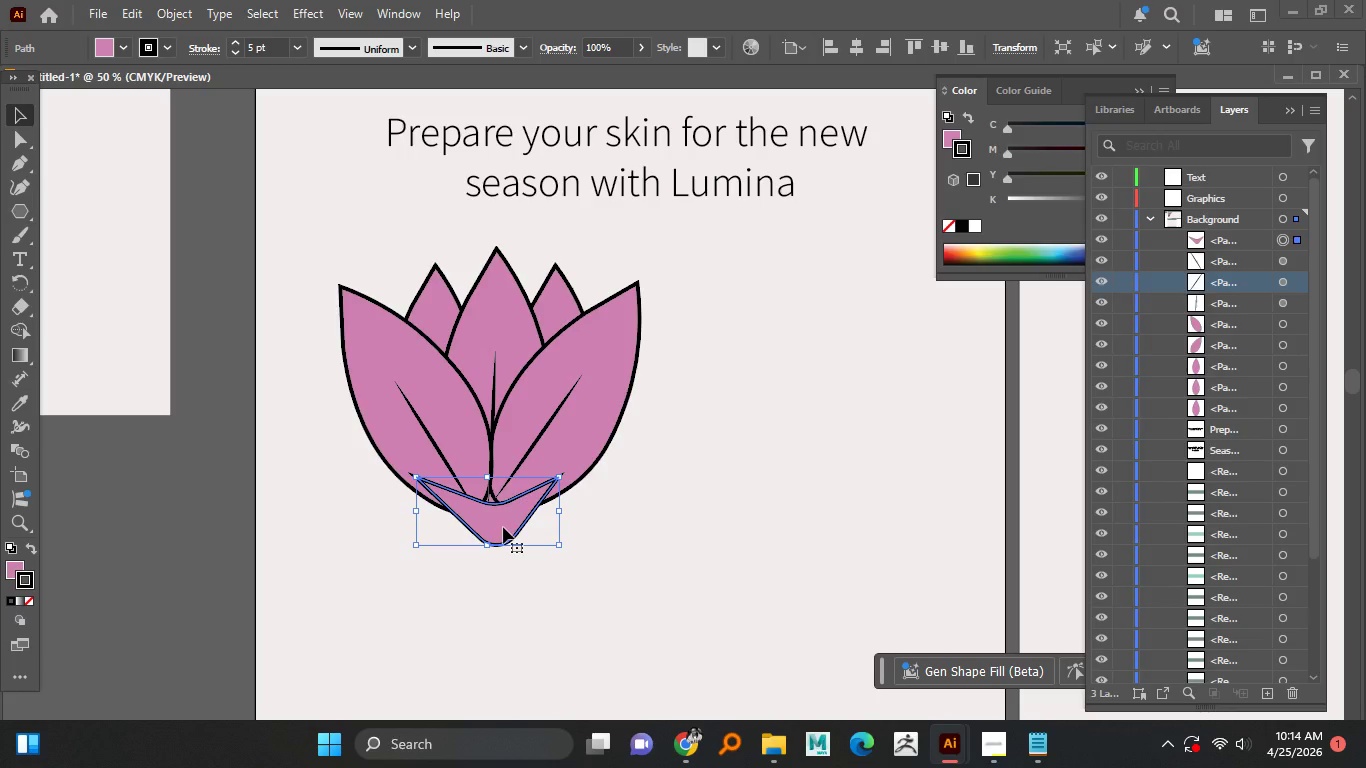 
double_click([19, 182])
 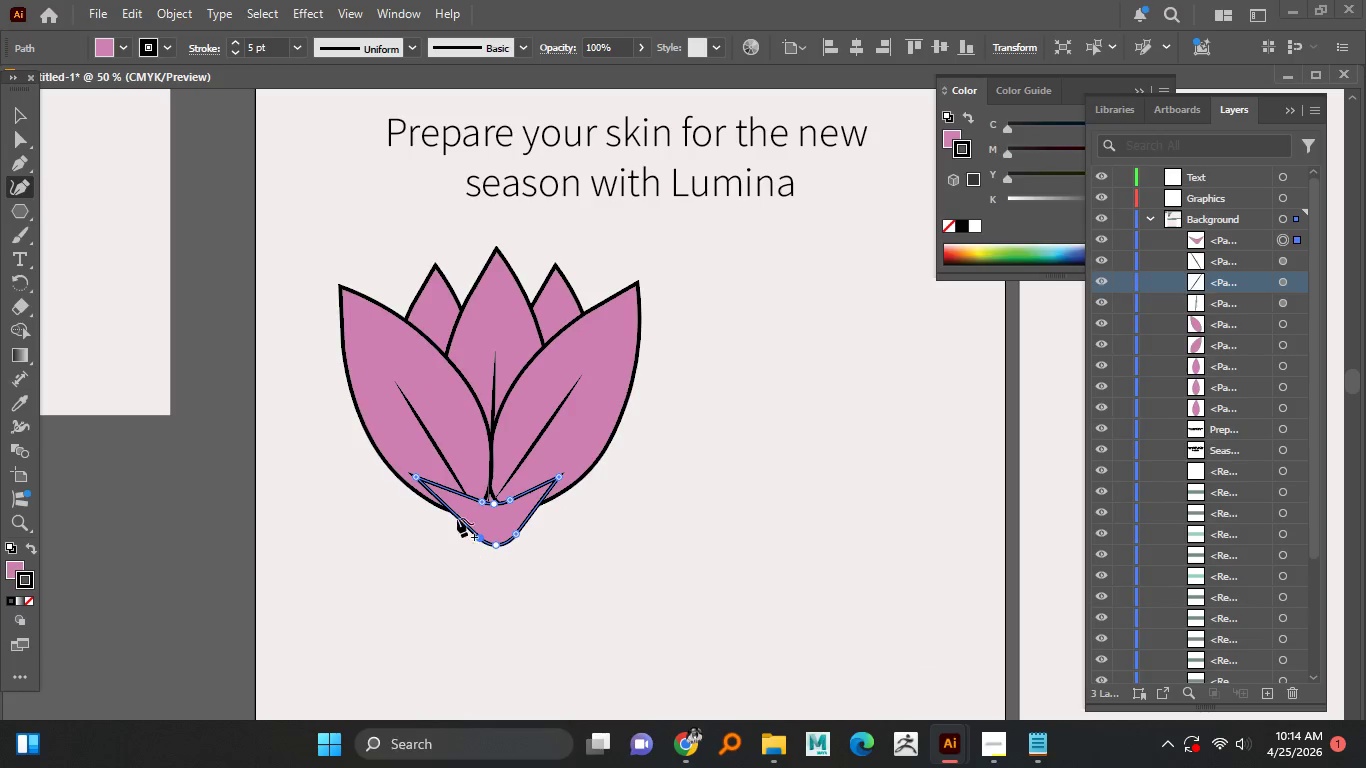 
hold_key(key=AltLeft, duration=0.53)
 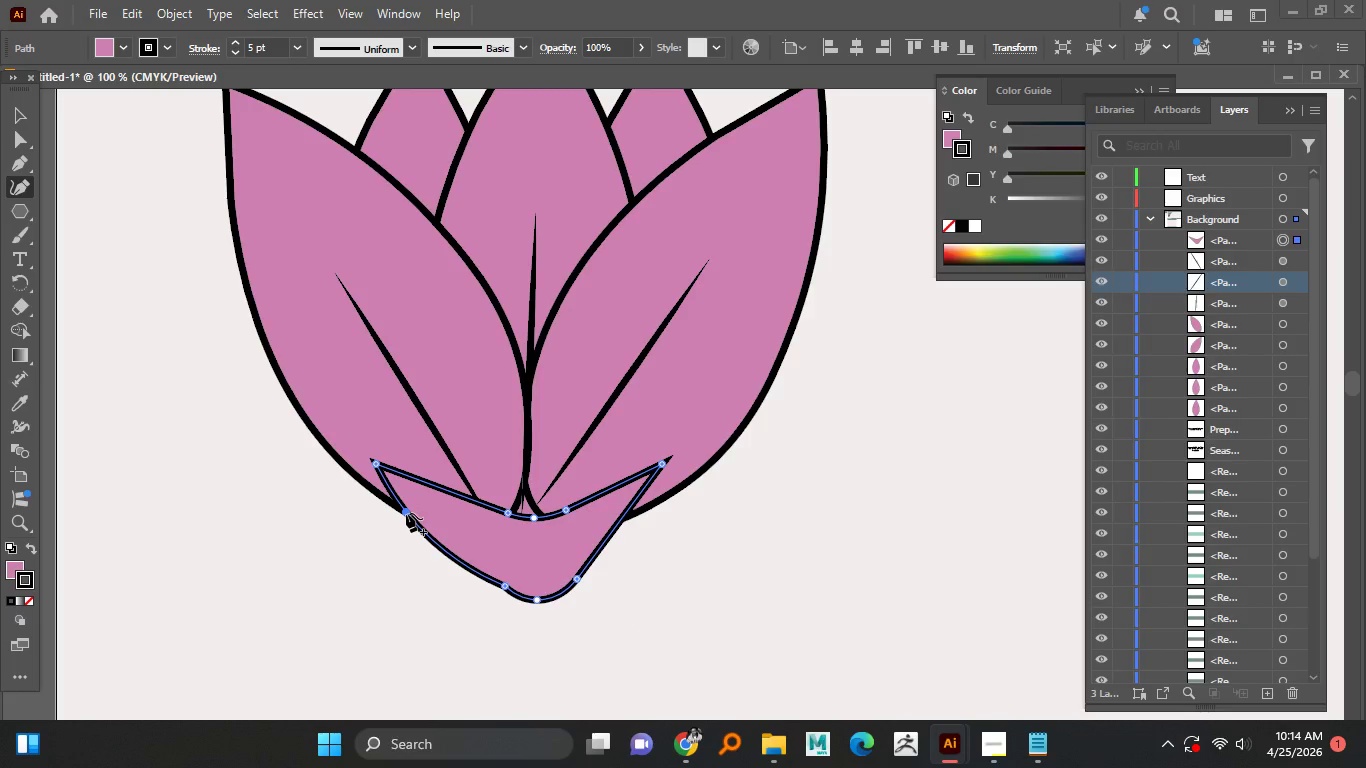 
left_click_drag(start_coordinate=[408, 498], to_coordinate=[406, 515])
 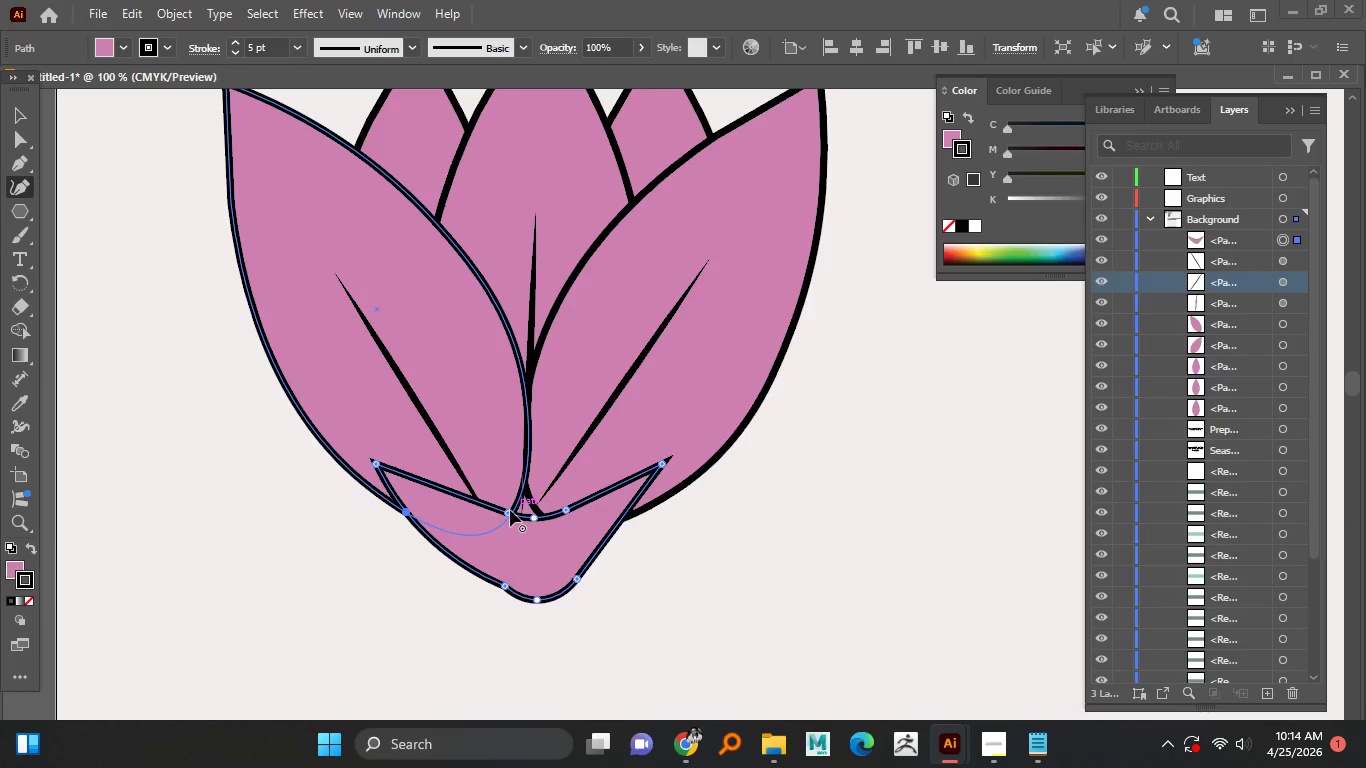 
scroll: coordinate [455, 492], scroll_direction: up, amount: 2.0
 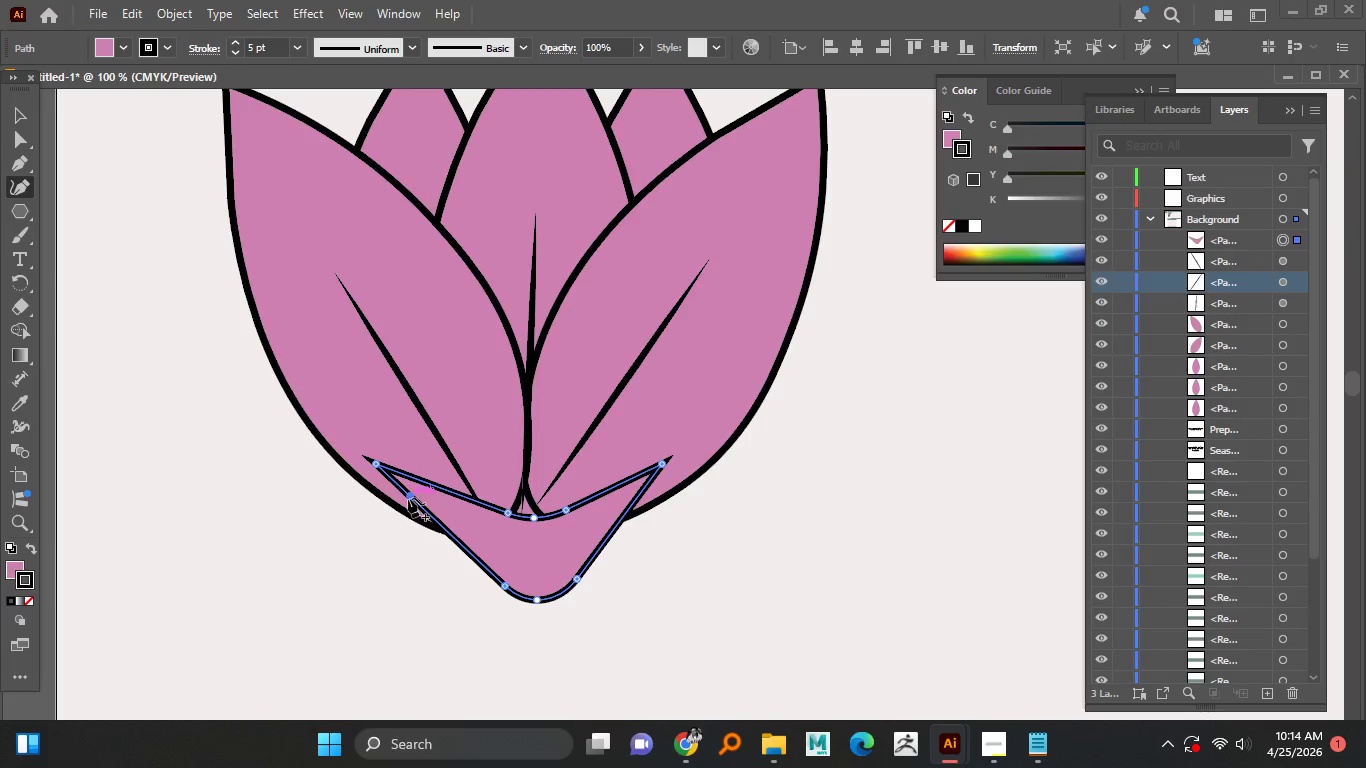 
left_click_drag(start_coordinate=[506, 510], to_coordinate=[481, 504])
 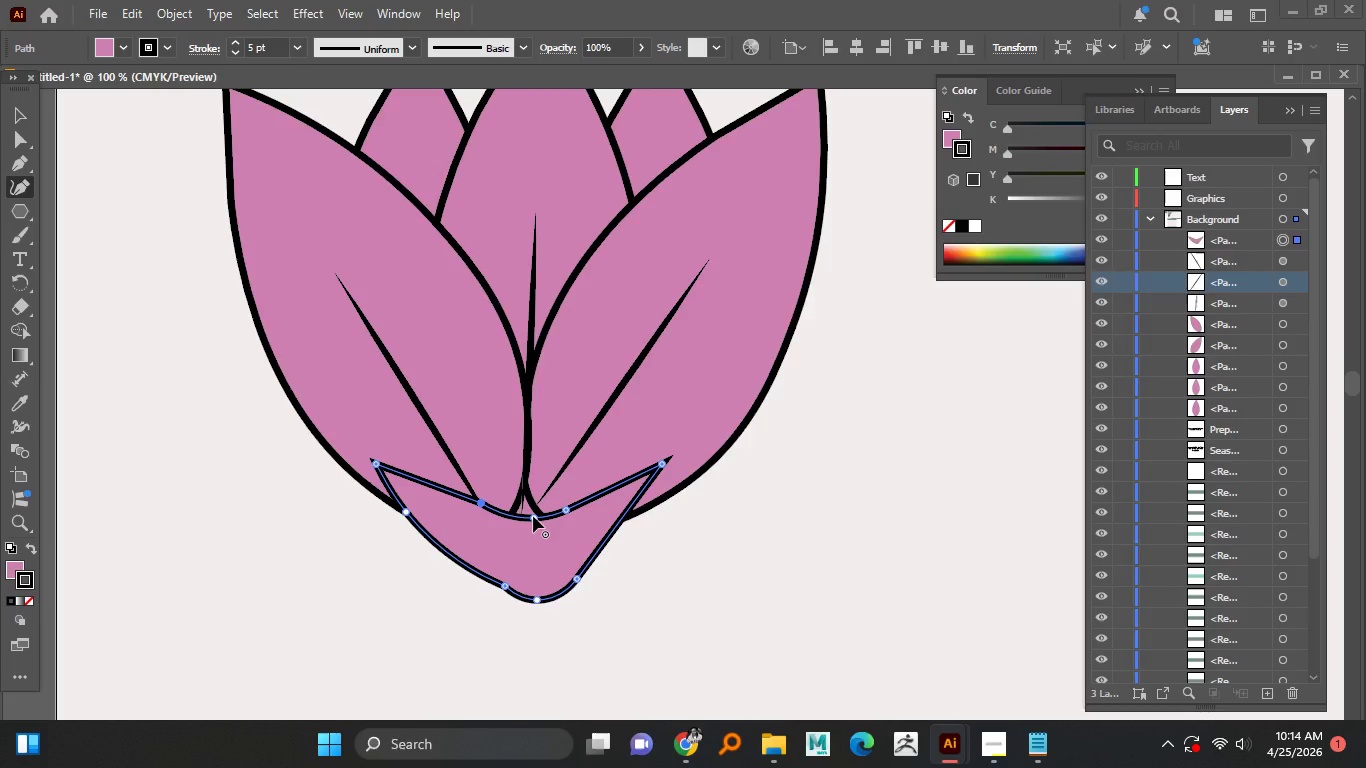 
left_click_drag(start_coordinate=[533, 516], to_coordinate=[536, 497])
 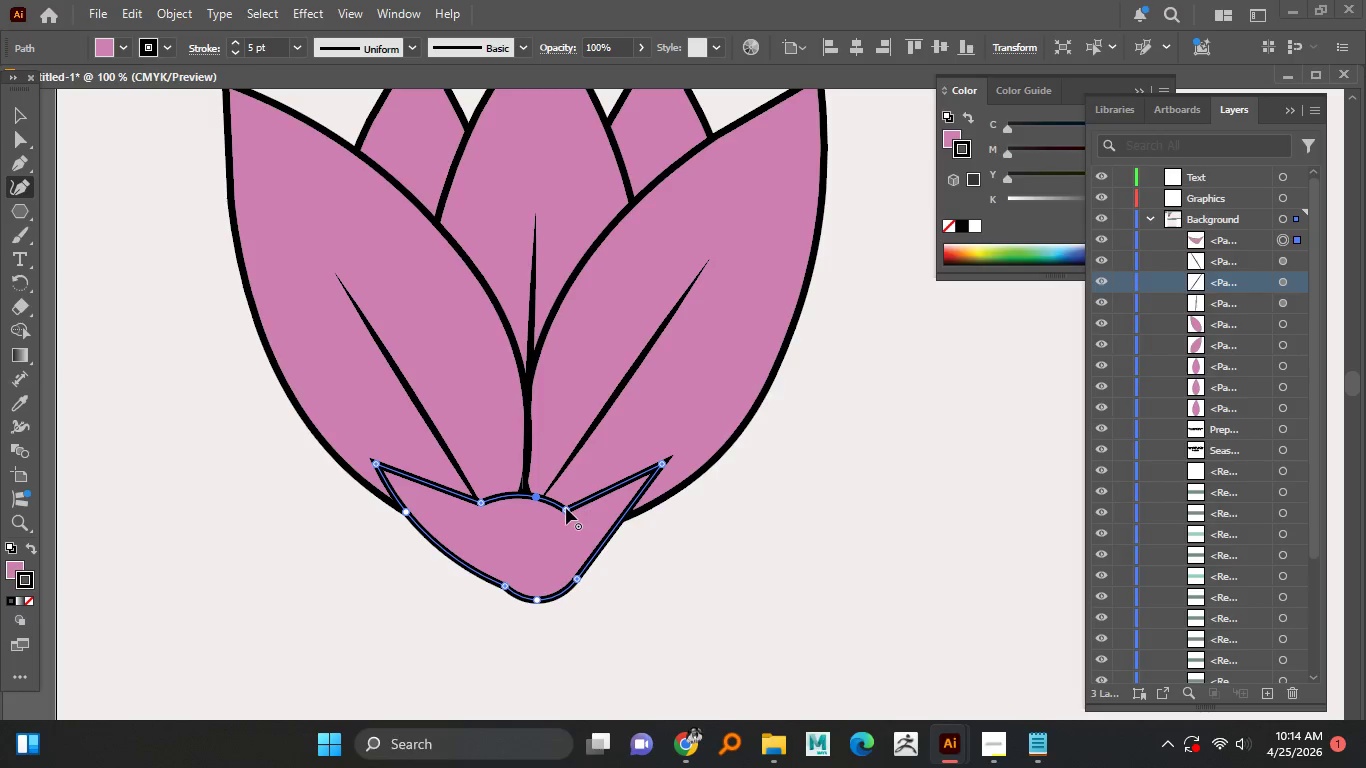 
left_click_drag(start_coordinate=[566, 508], to_coordinate=[577, 511])
 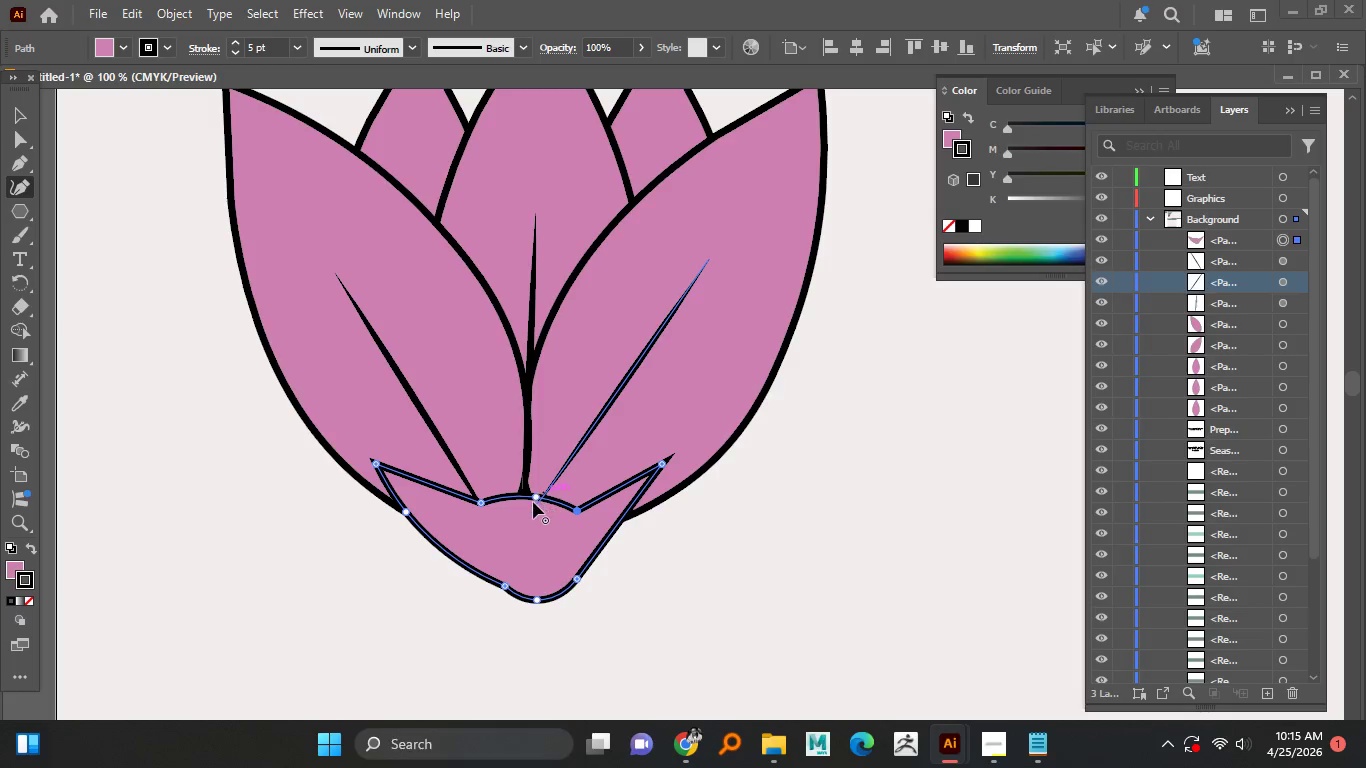 
left_click_drag(start_coordinate=[533, 494], to_coordinate=[531, 518])
 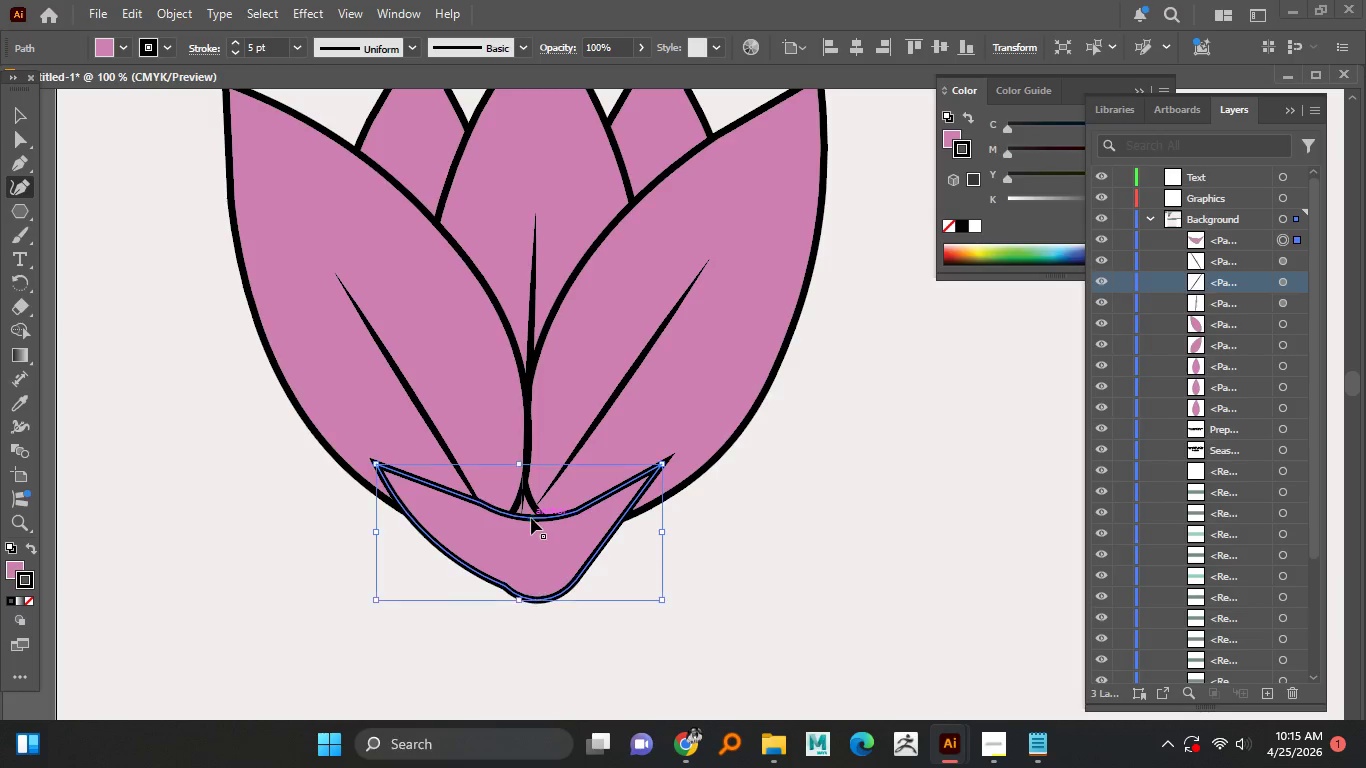 
key(Control+Z)
 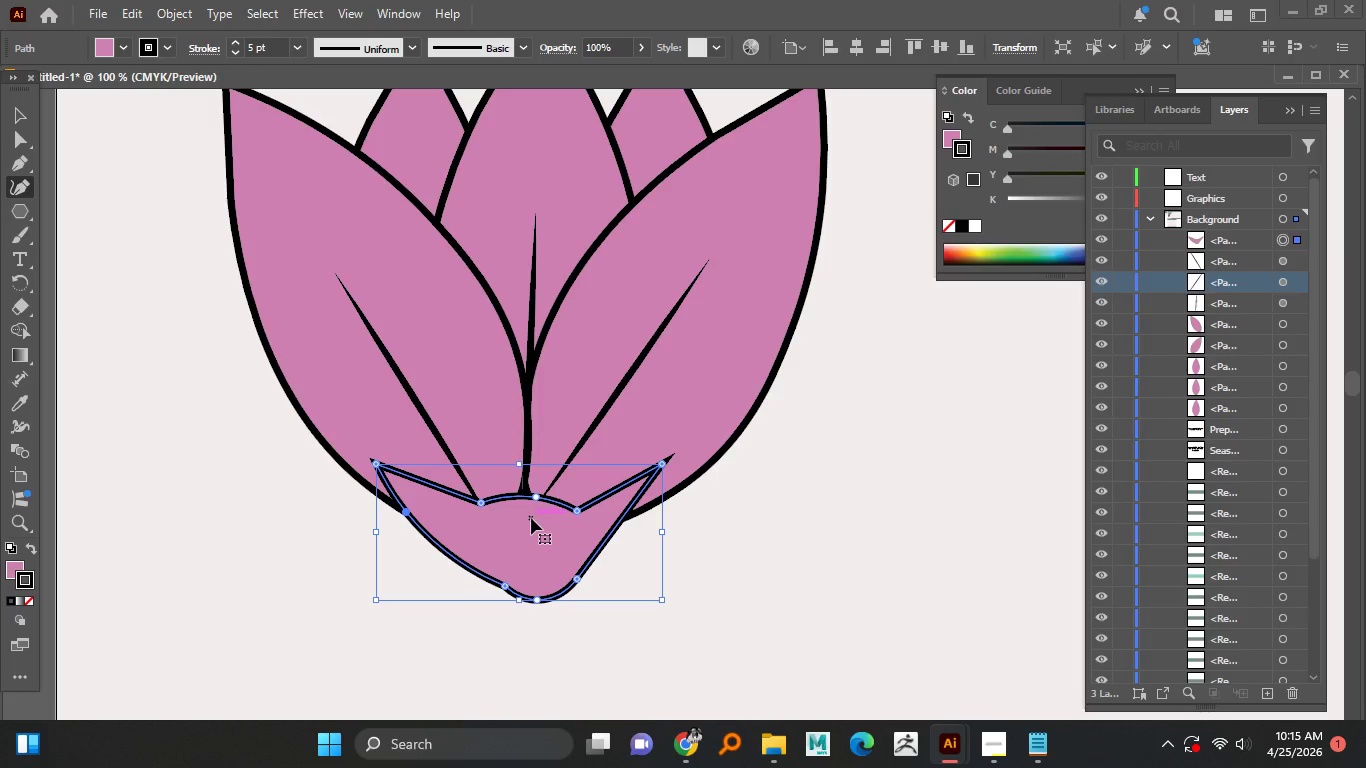 
key(Control+Z)
 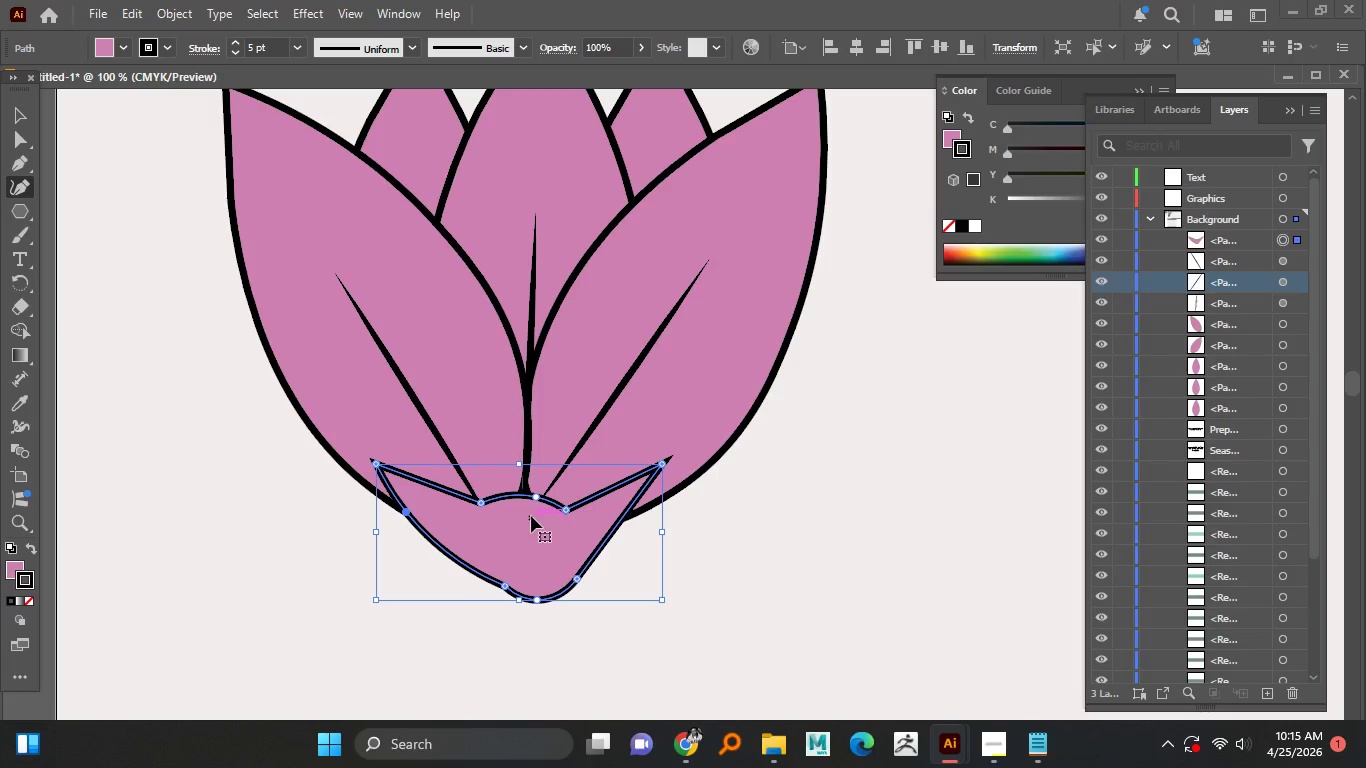 
key(Control+Z)
 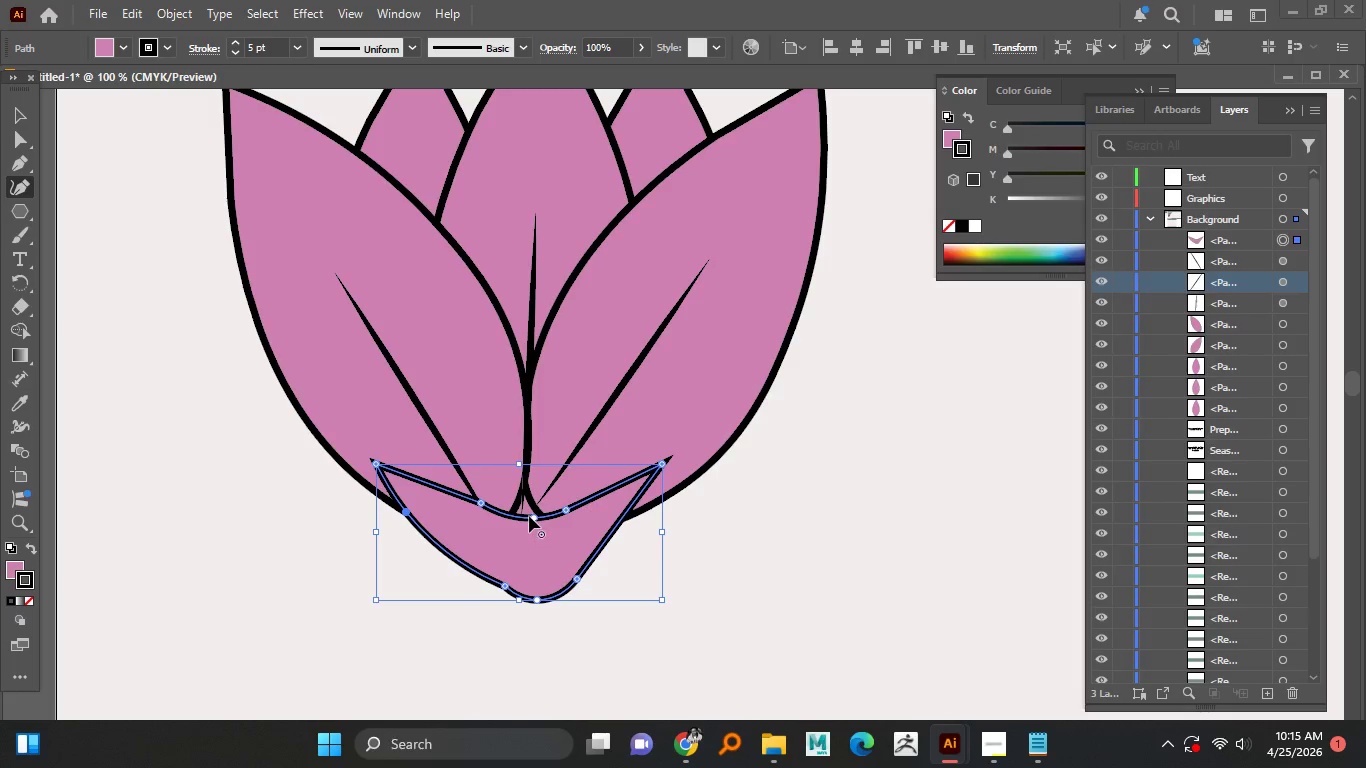 
key(Control+Z)
 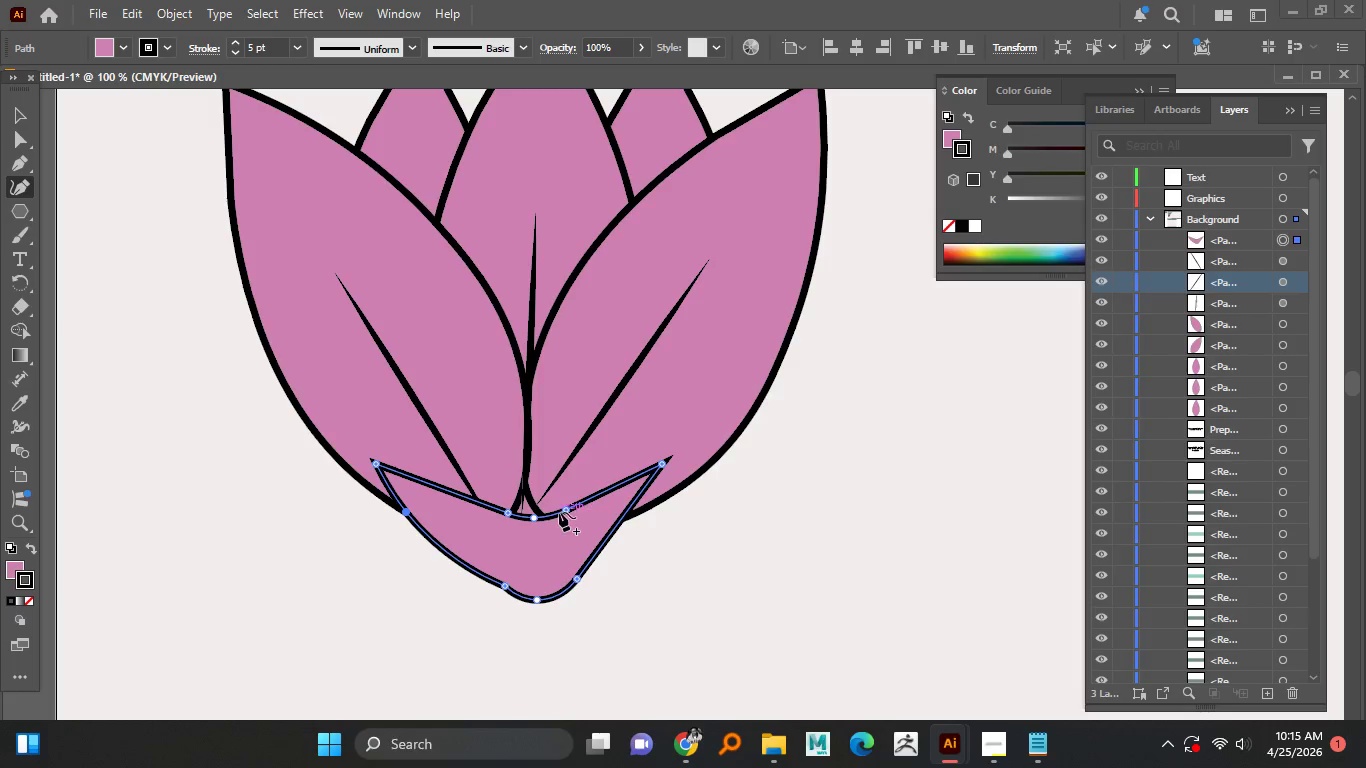 
left_click_drag(start_coordinate=[559, 512], to_coordinate=[549, 517])
 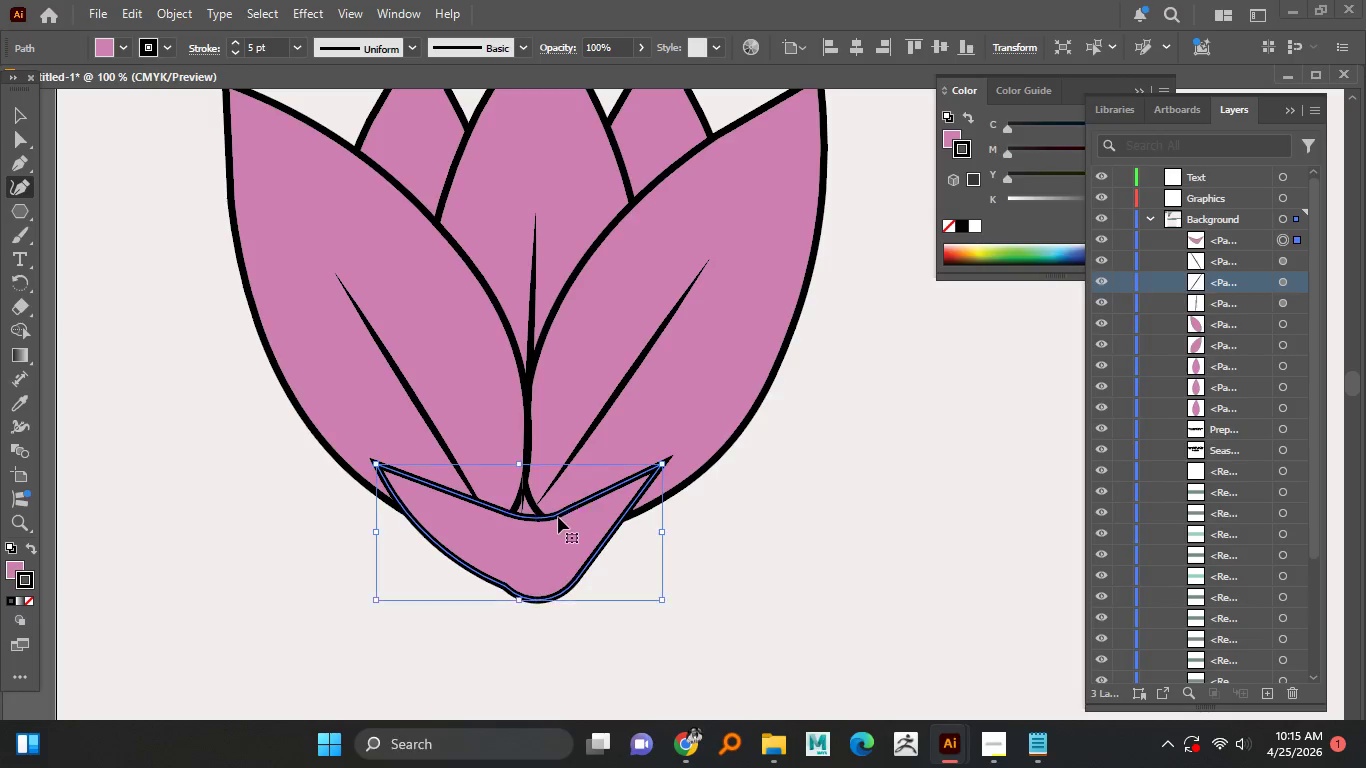 
key(Control+Z)
 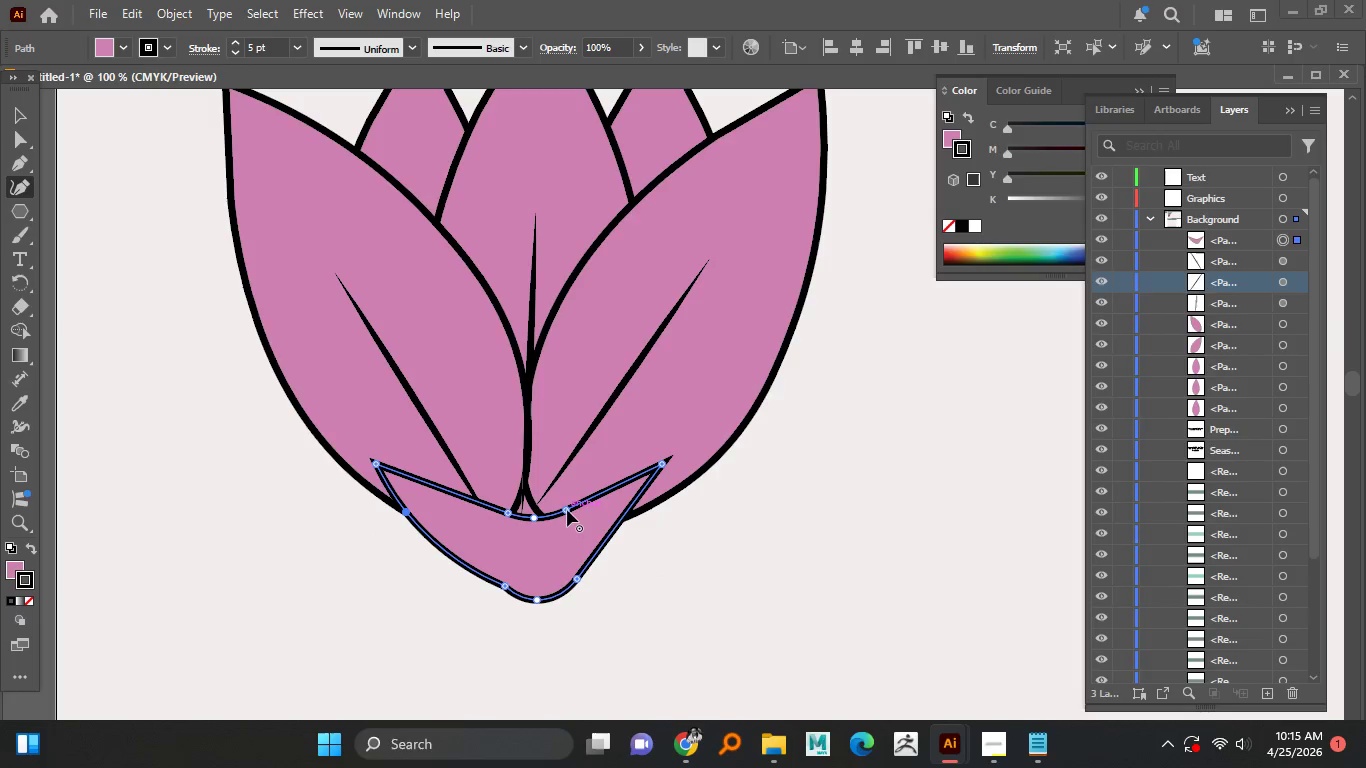 
left_click_drag(start_coordinate=[567, 510], to_coordinate=[554, 512])
 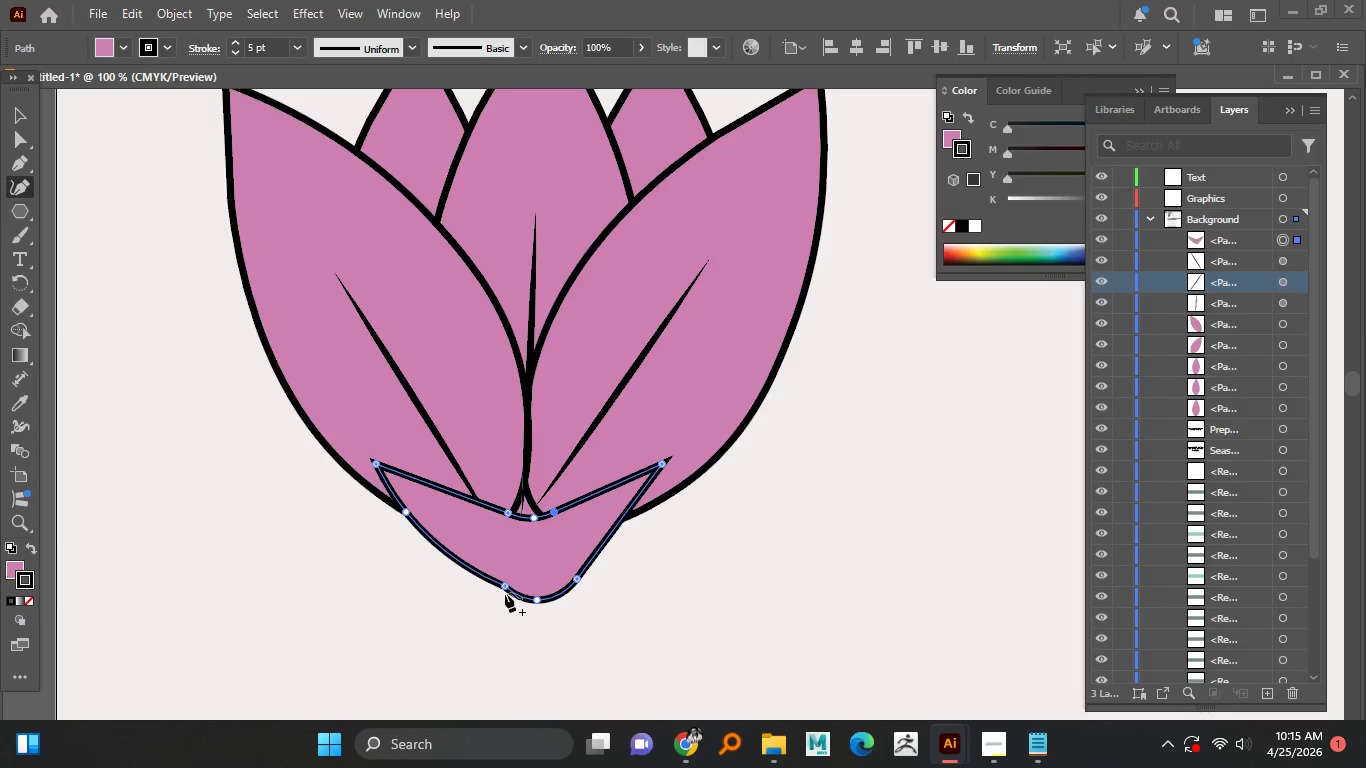 
left_click_drag(start_coordinate=[505, 586], to_coordinate=[489, 586])
 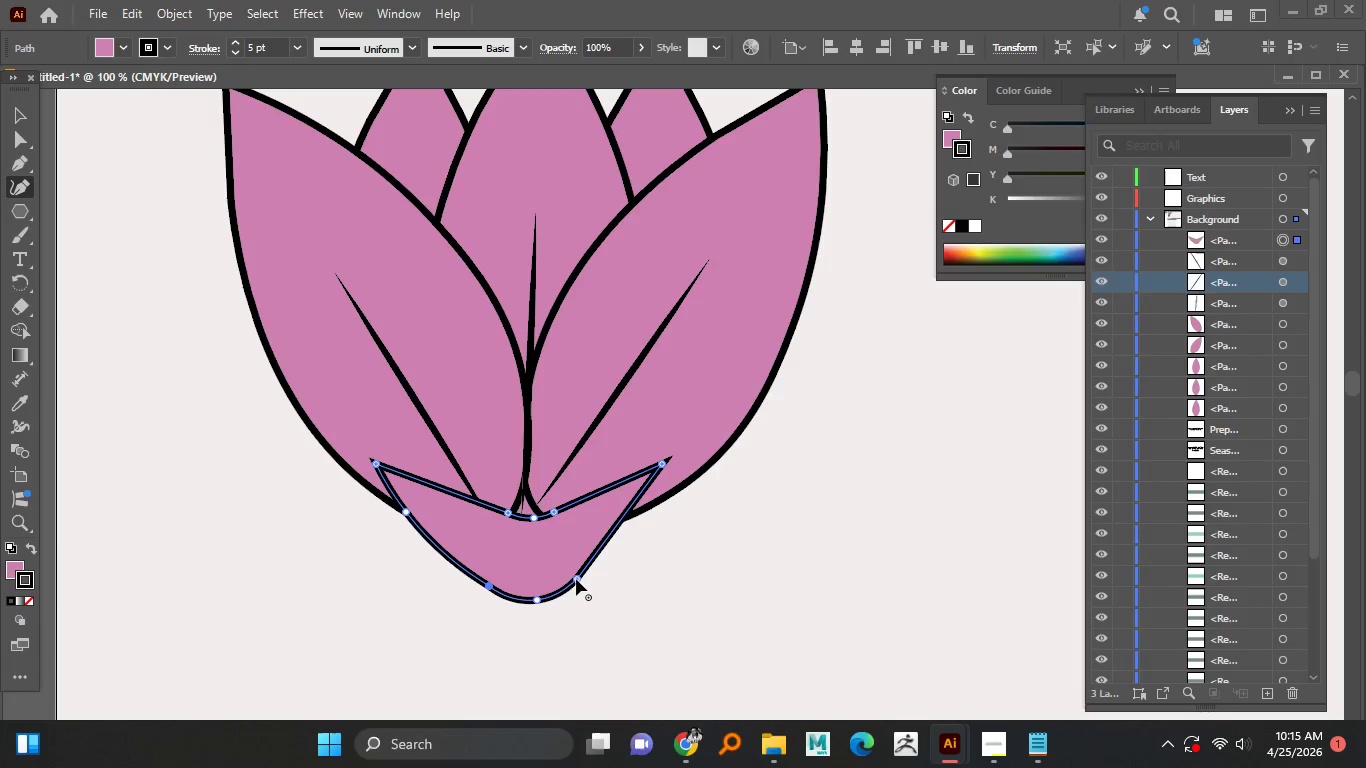 
left_click_drag(start_coordinate=[576, 579], to_coordinate=[576, 588])
 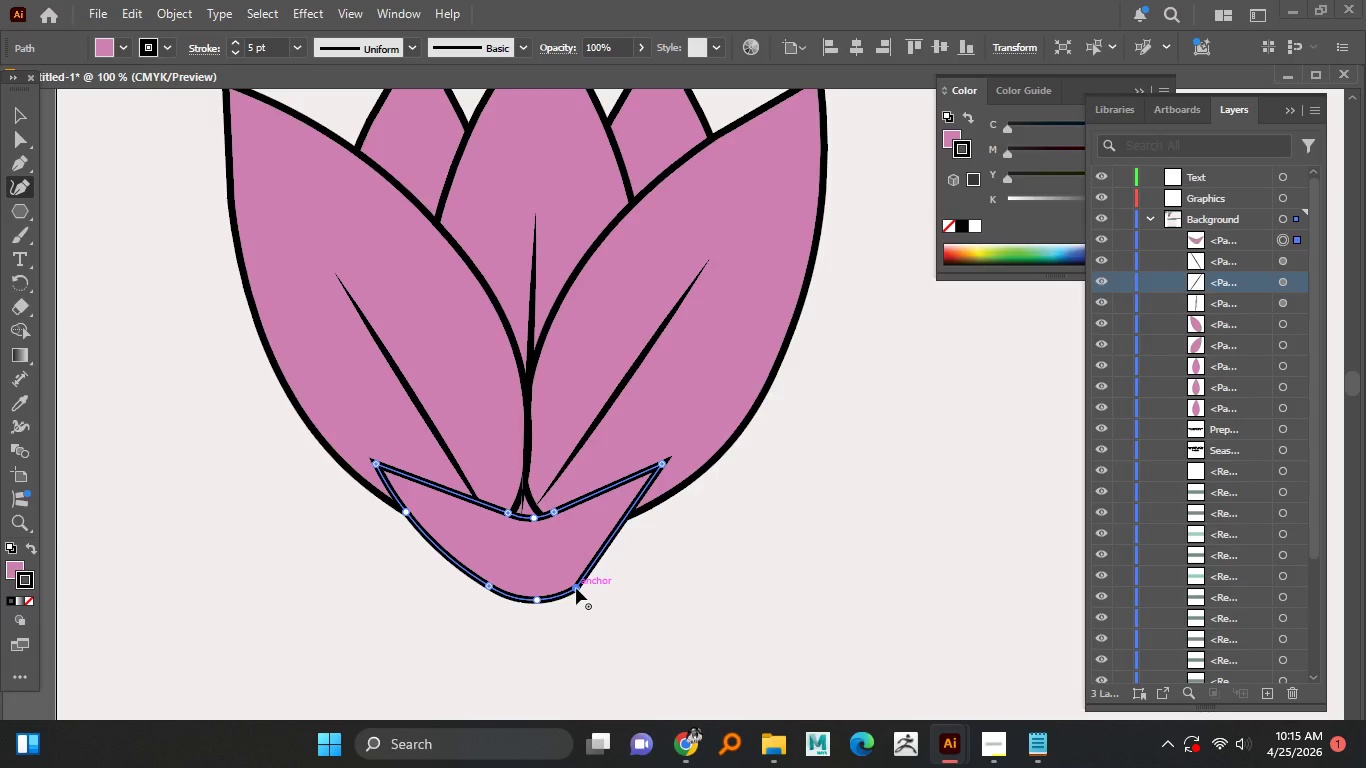 
wait(5.19)
 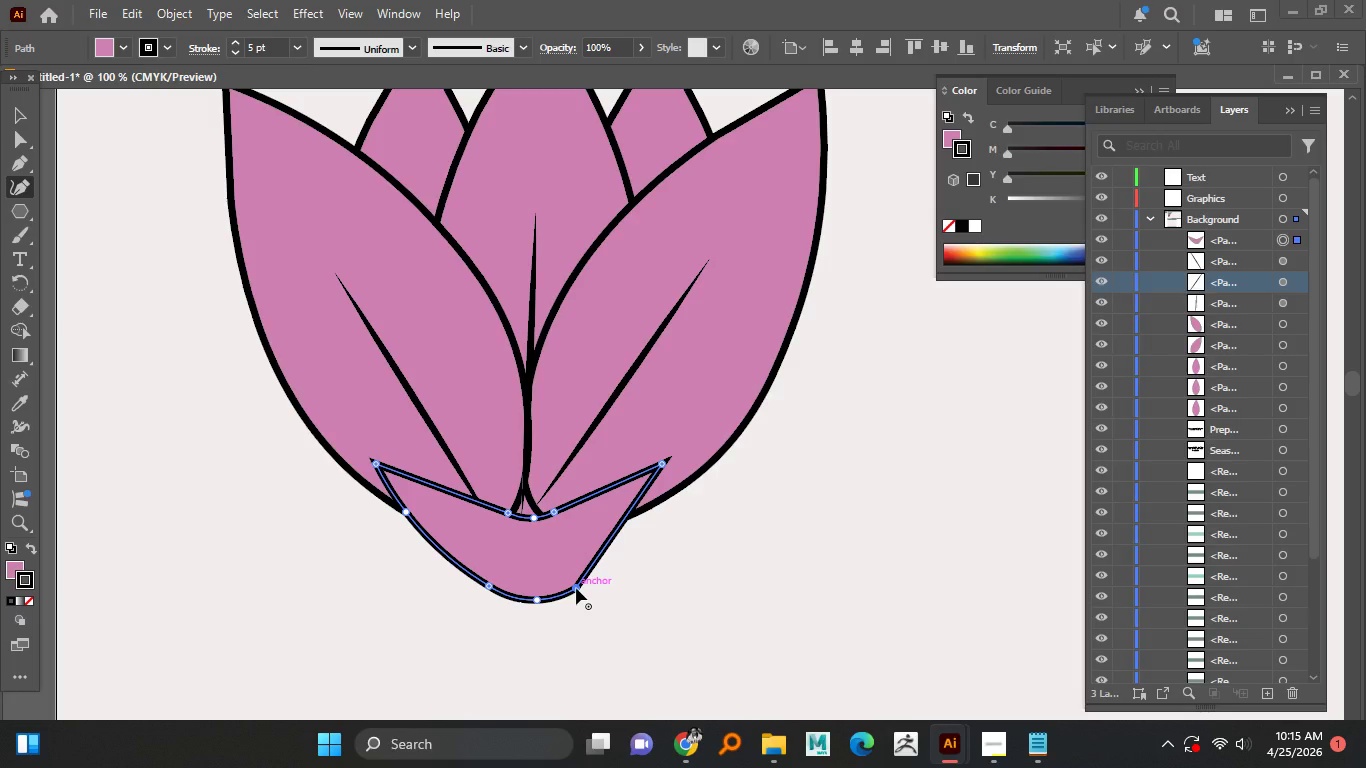 
left_click_drag(start_coordinate=[619, 527], to_coordinate=[632, 541])
 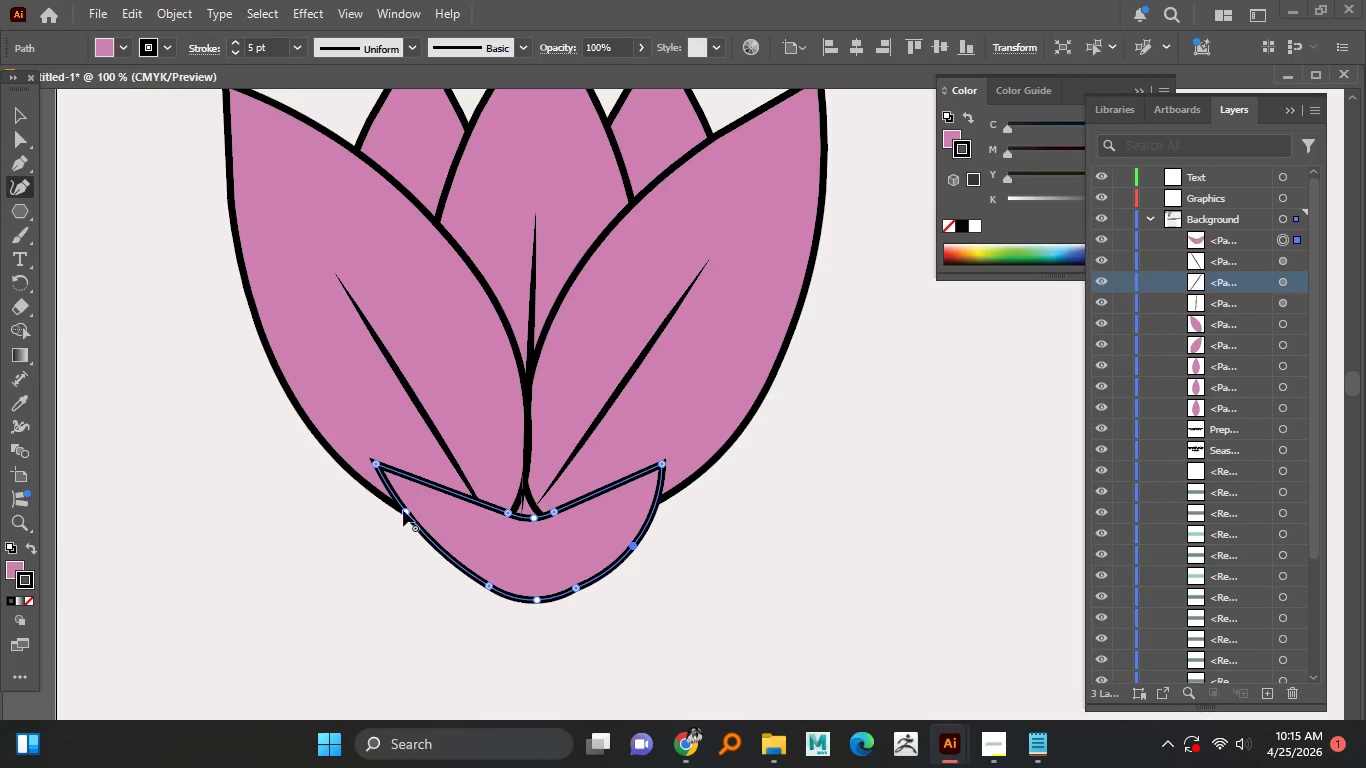 
left_click_drag(start_coordinate=[402, 511], to_coordinate=[406, 516])
 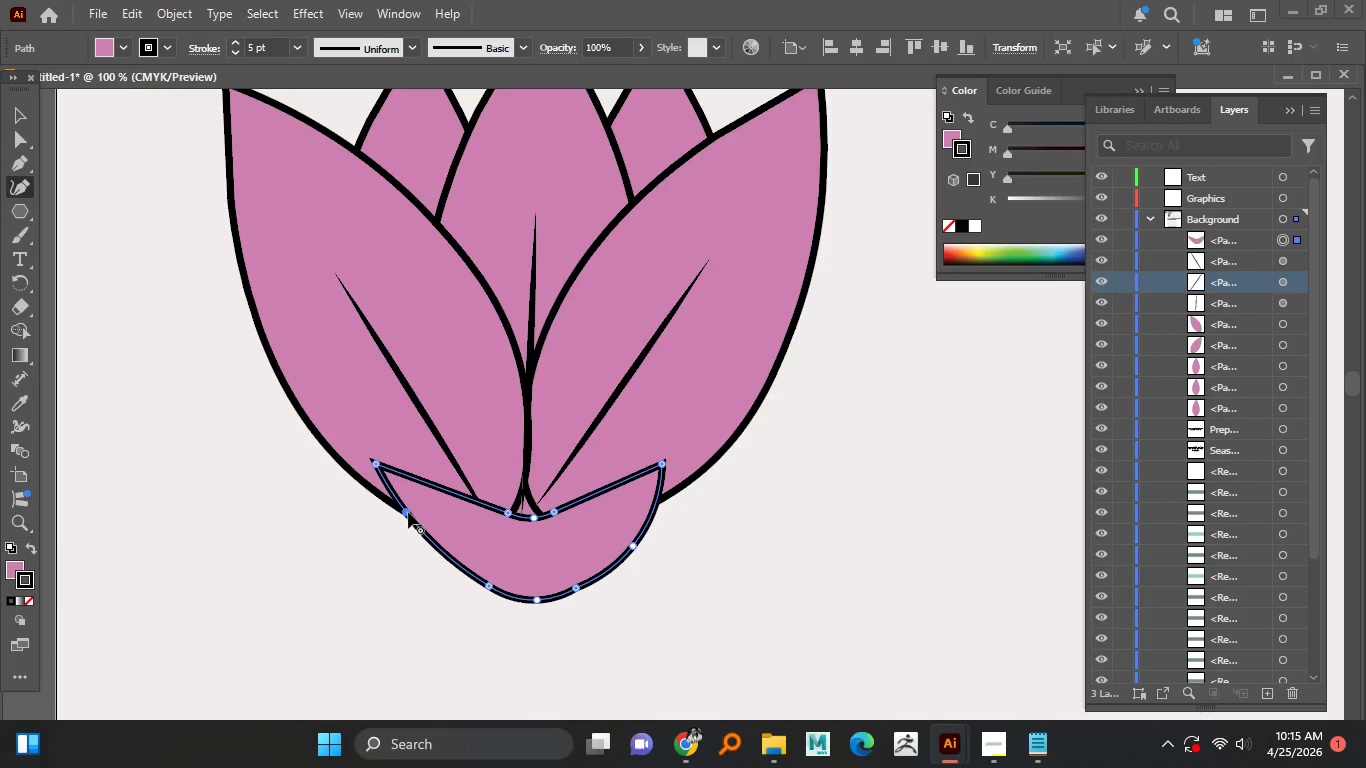 
left_click_drag(start_coordinate=[408, 512], to_coordinate=[409, 528])
 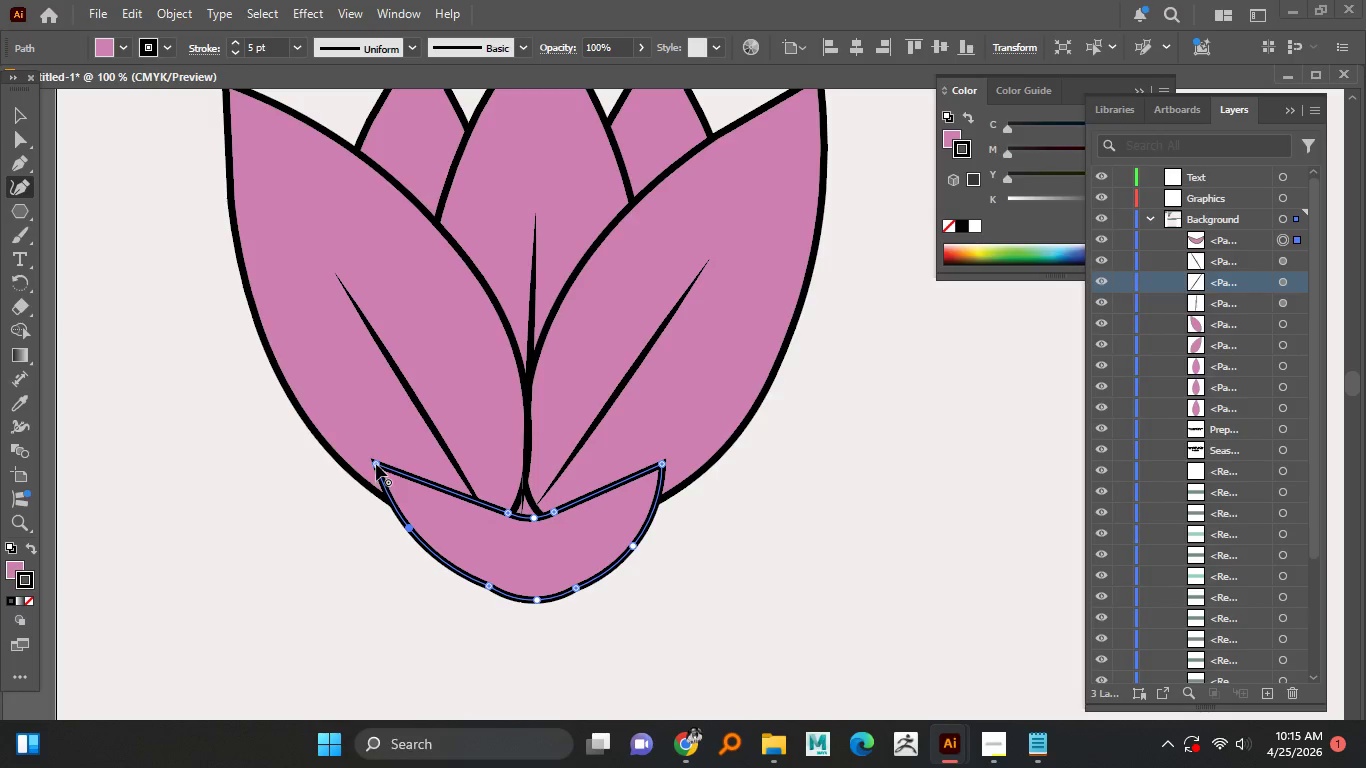 
left_click_drag(start_coordinate=[376, 464], to_coordinate=[381, 472])
 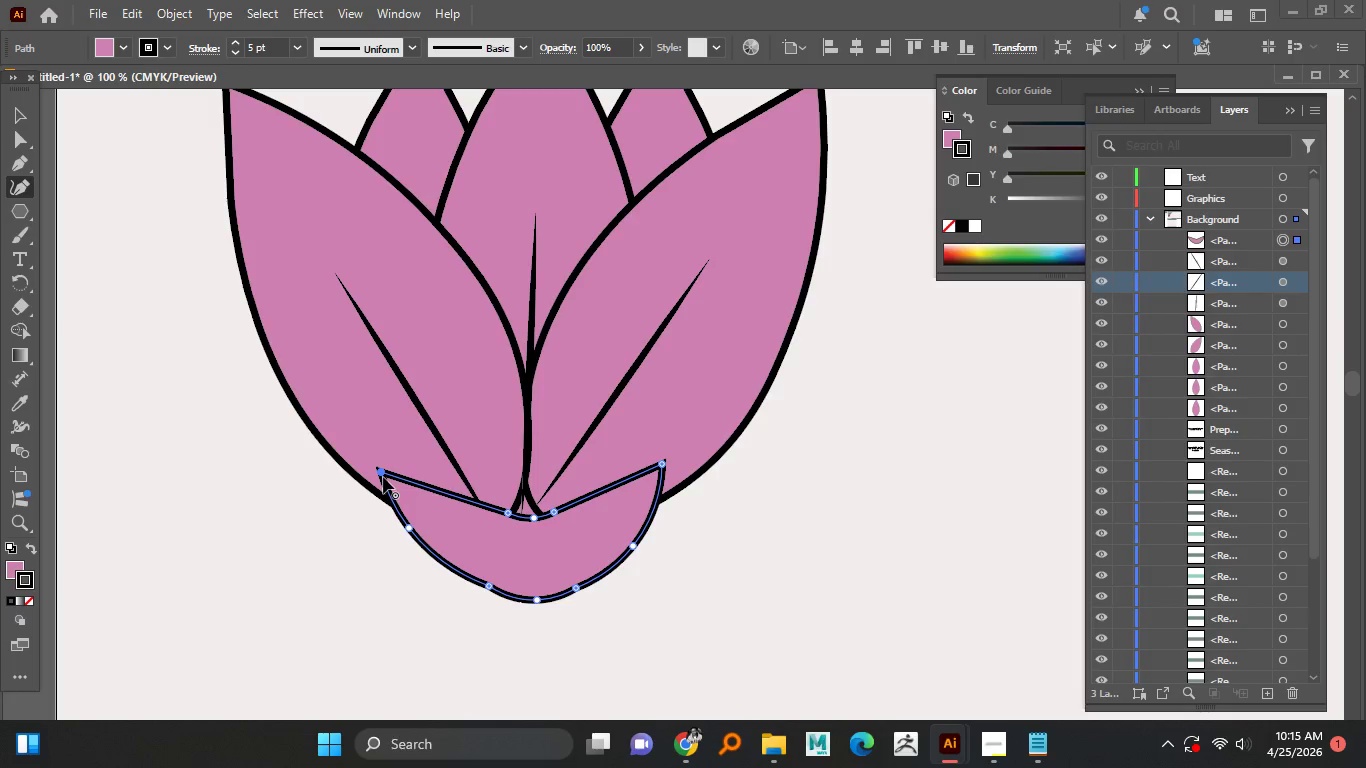 
key(Control+Z)
 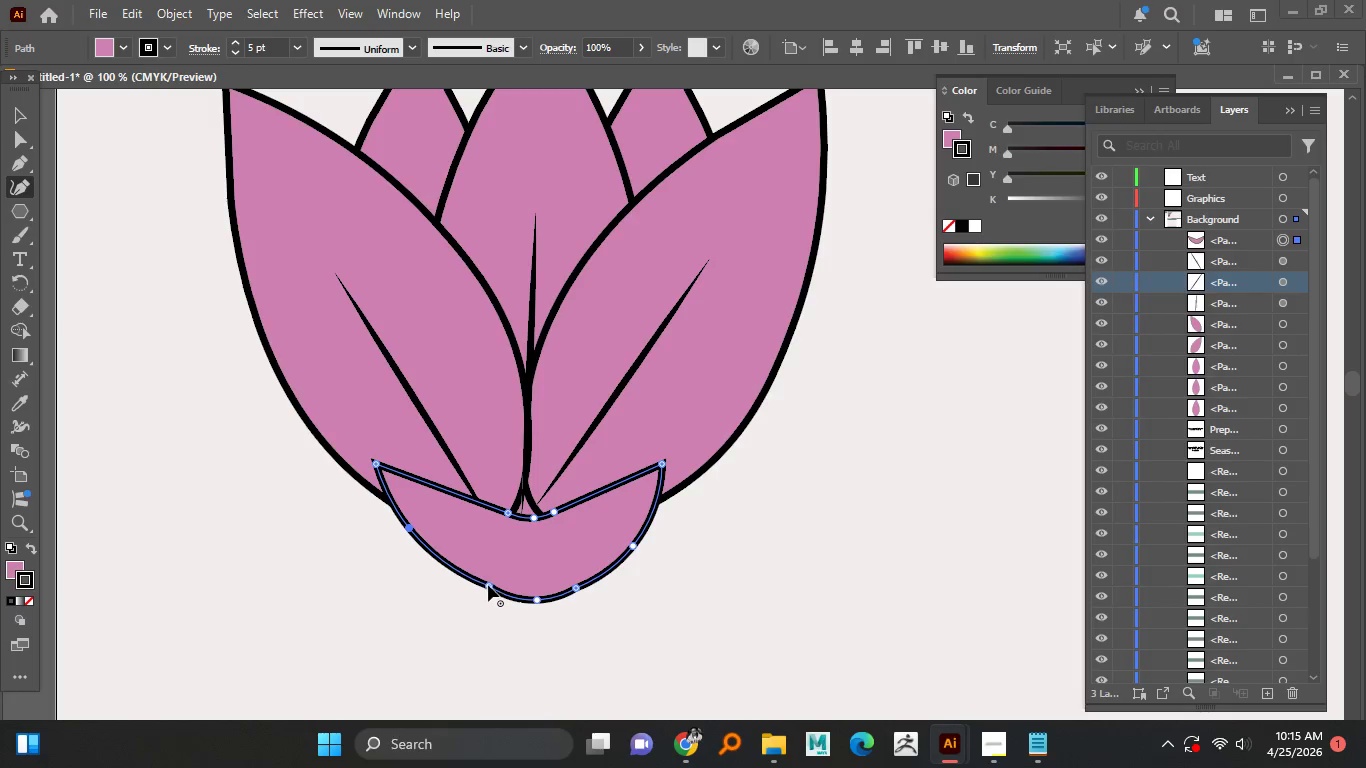 
left_click_drag(start_coordinate=[490, 585], to_coordinate=[477, 586])
 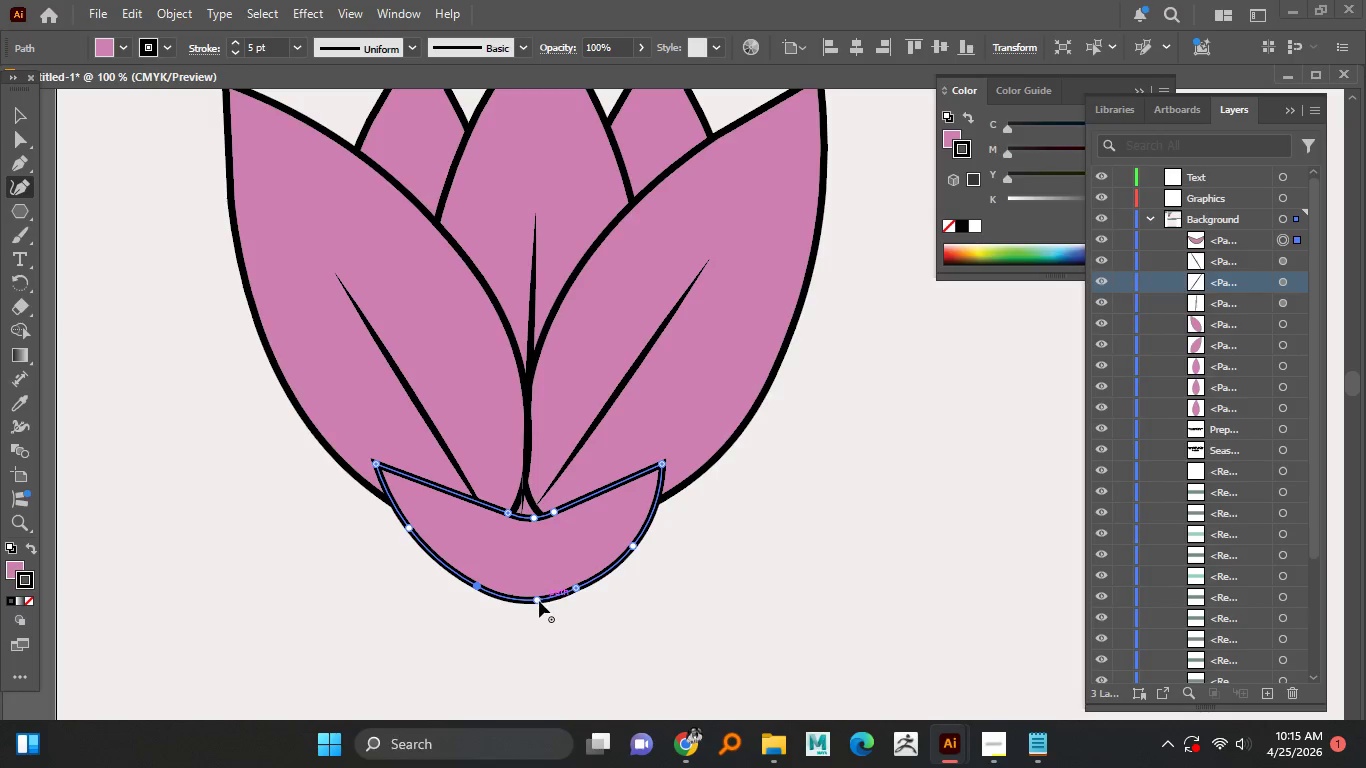 
left_click_drag(start_coordinate=[539, 601], to_coordinate=[522, 604])
 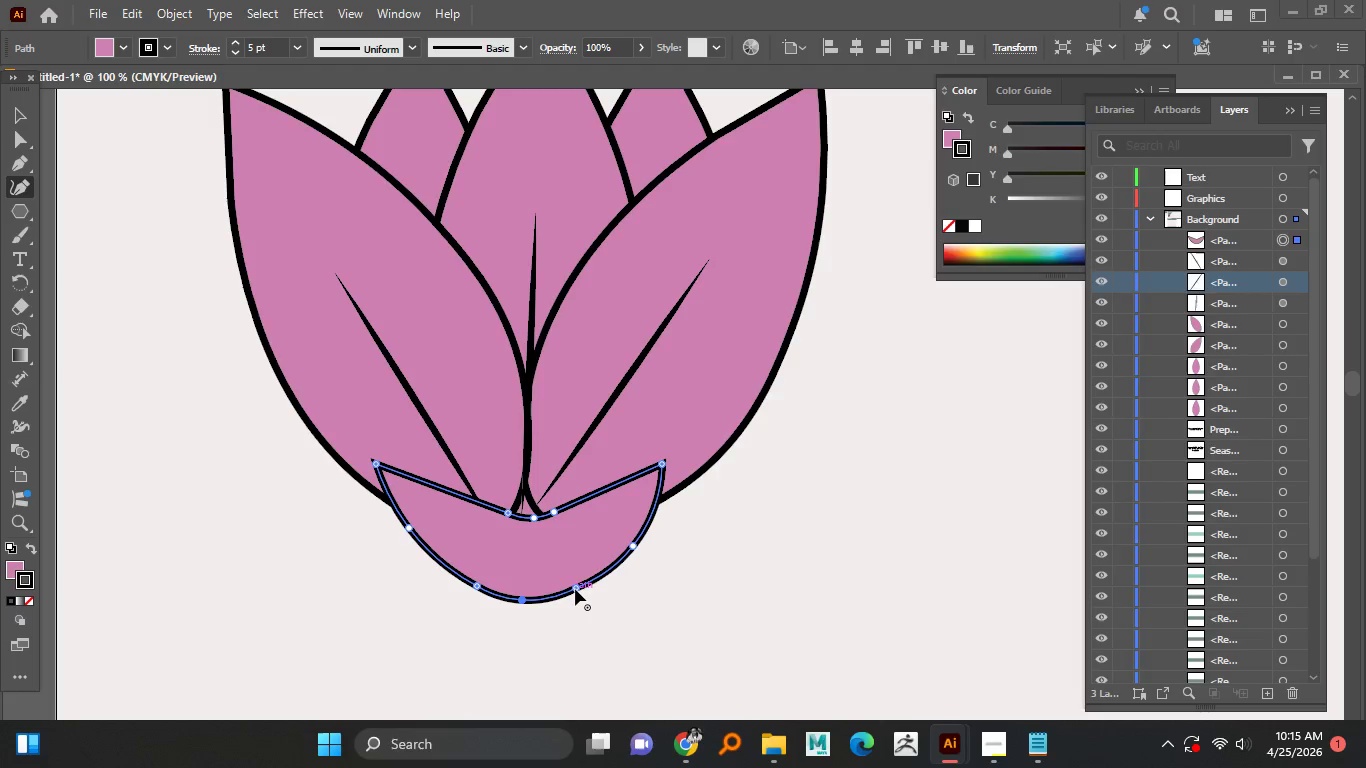 
left_click_drag(start_coordinate=[575, 589], to_coordinate=[586, 585])
 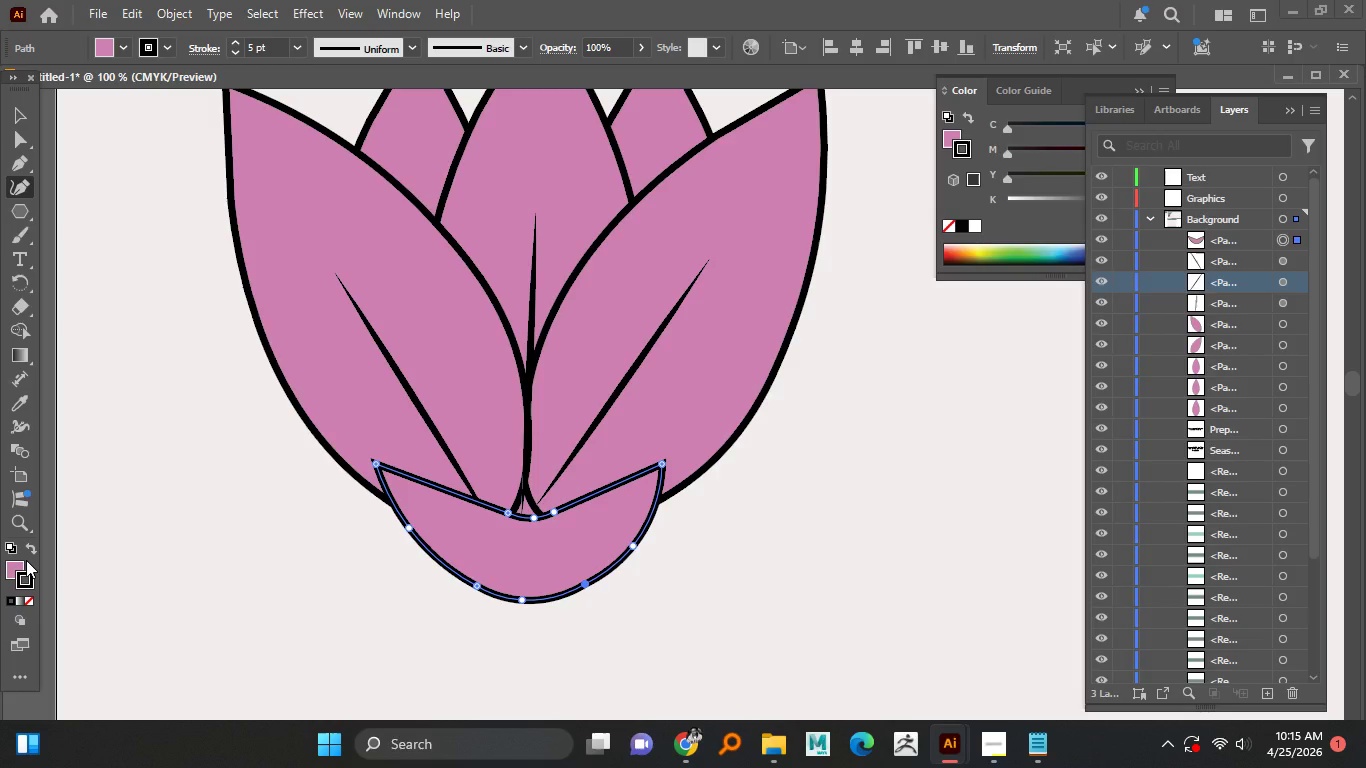 
double_click([22, 564])
 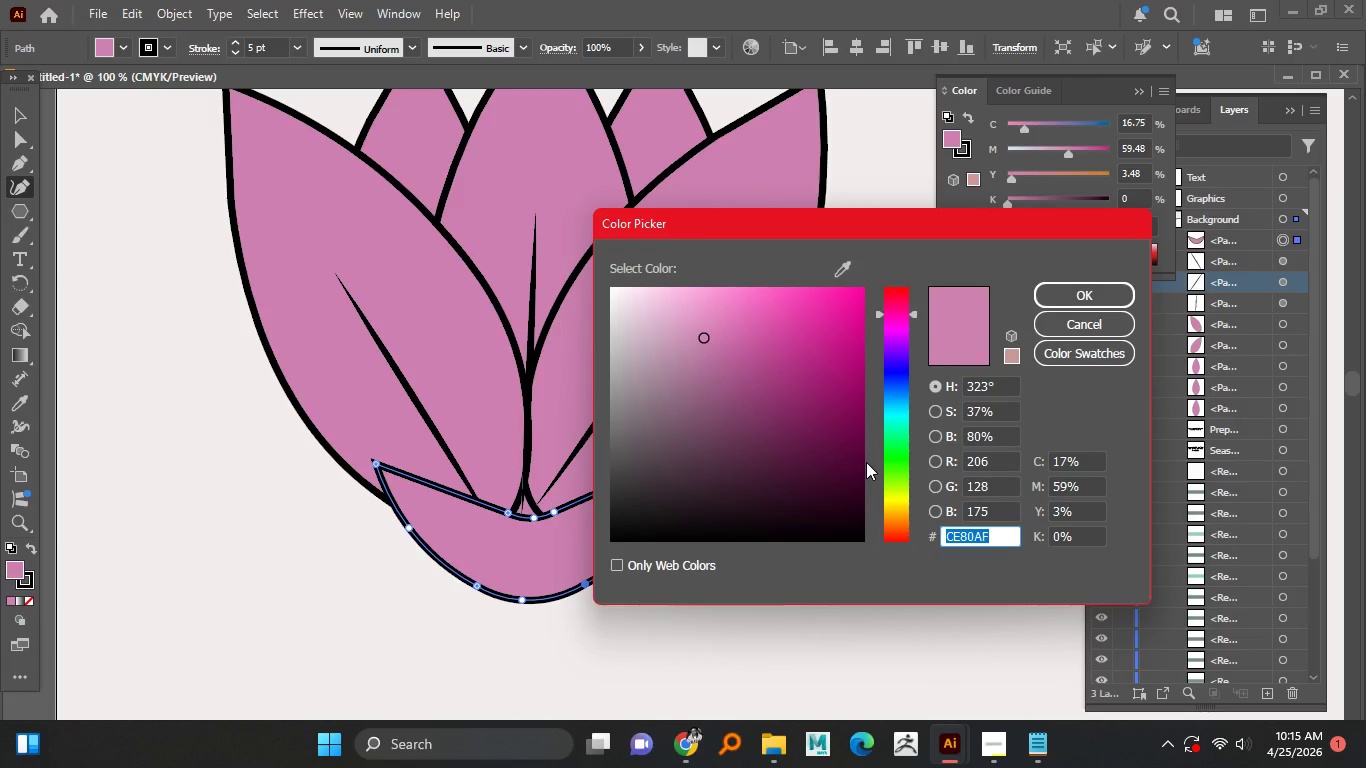 
left_click_drag(start_coordinate=[888, 504], to_coordinate=[891, 443])
 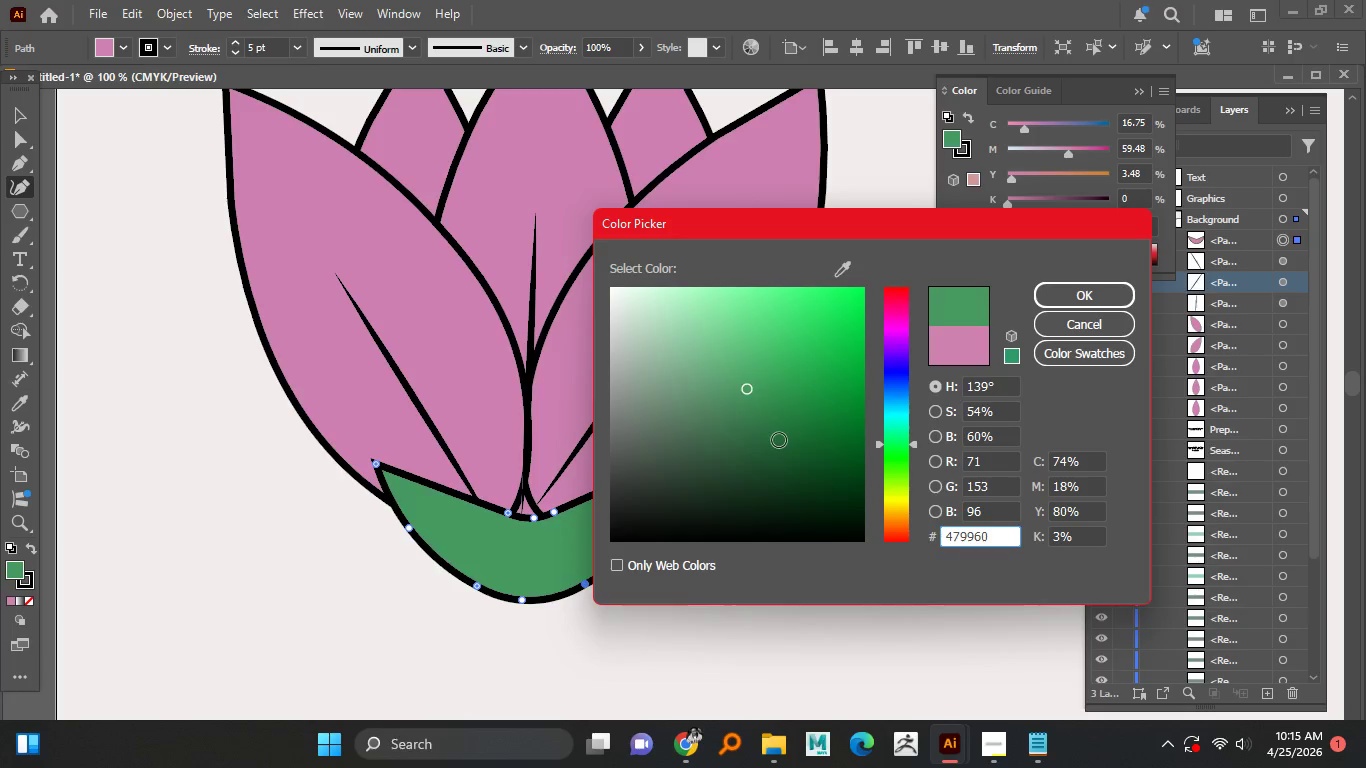 
double_click([782, 445])
 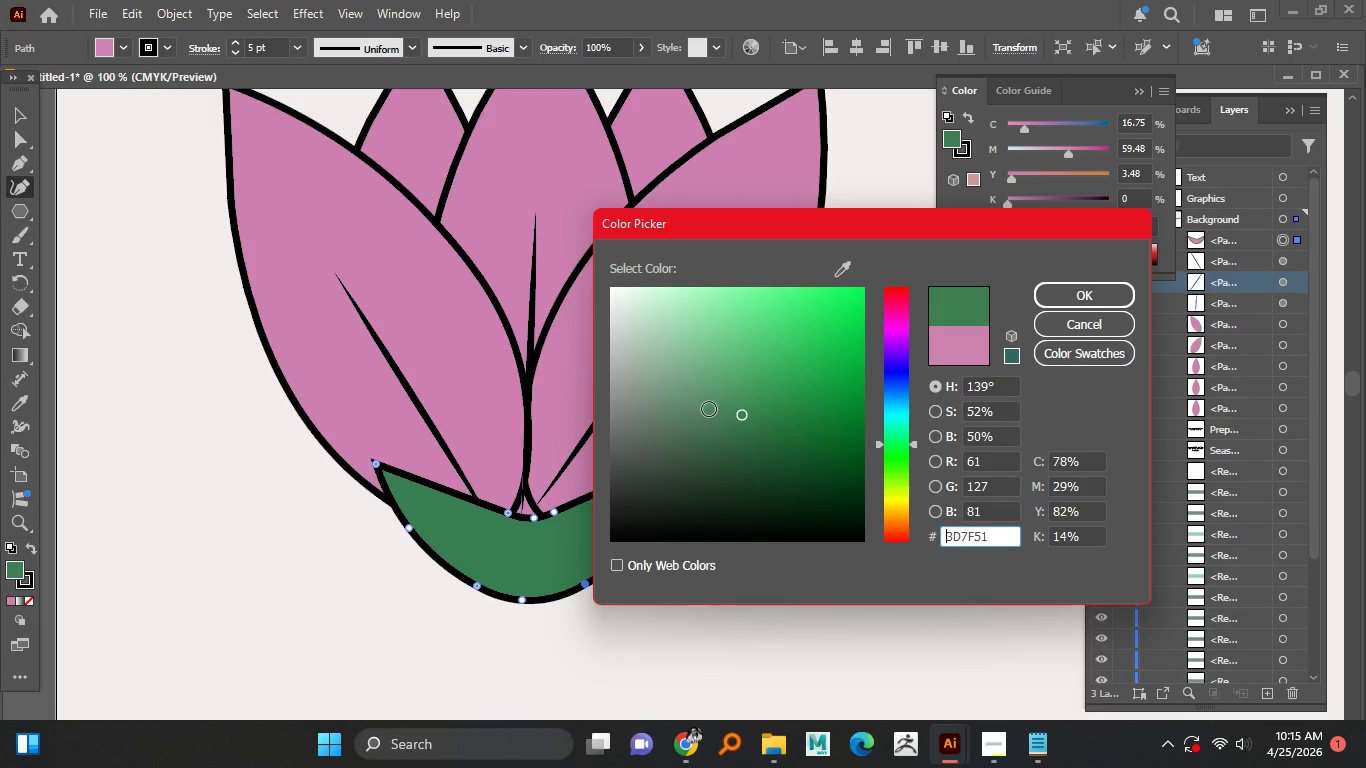 
double_click([728, 434])
 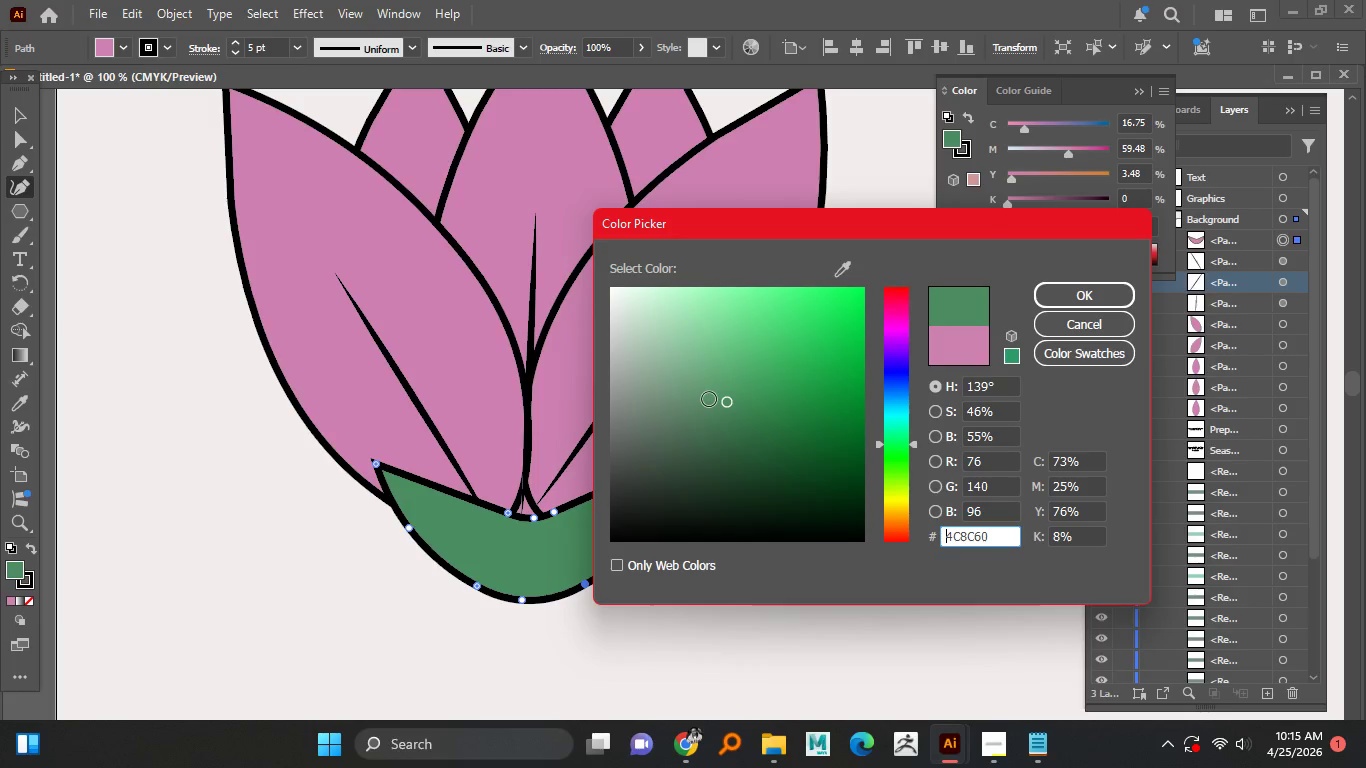 
double_click([708, 399])
 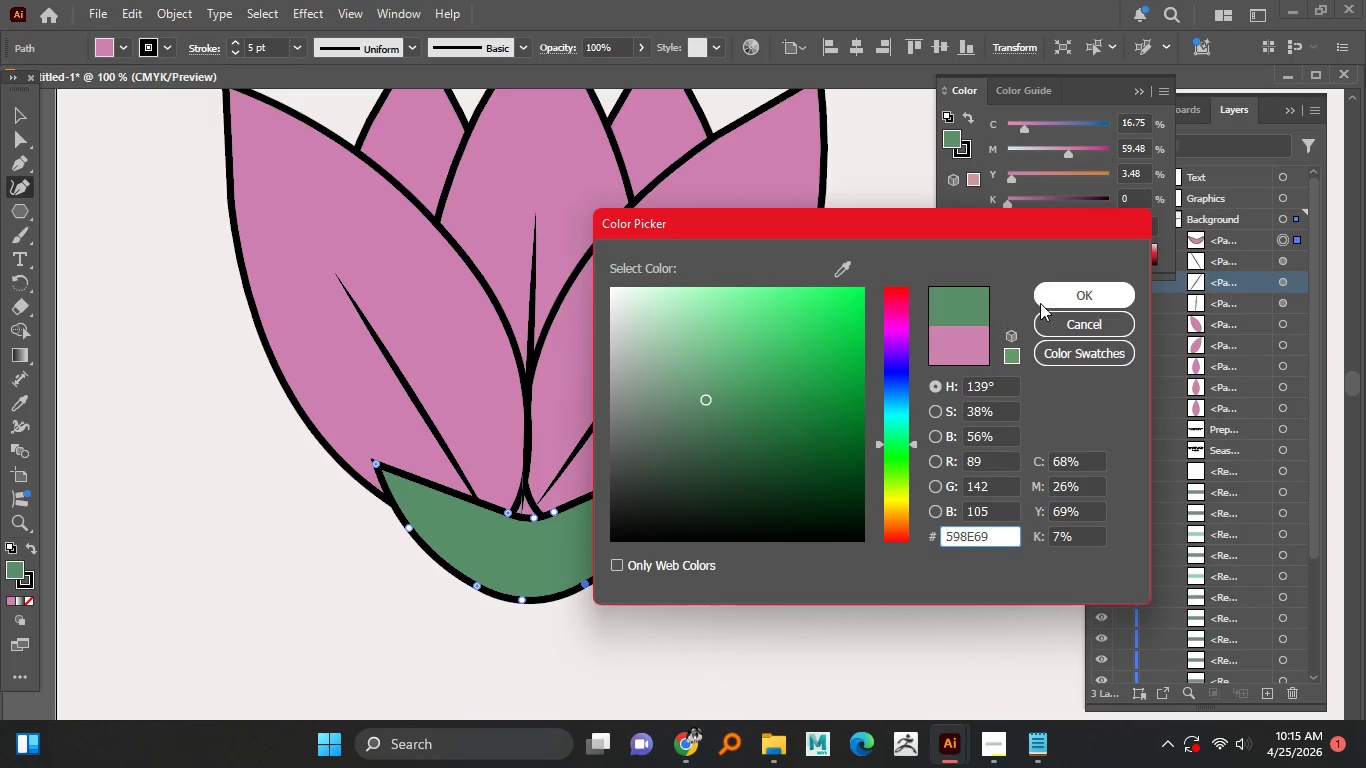 
left_click([1056, 296])
 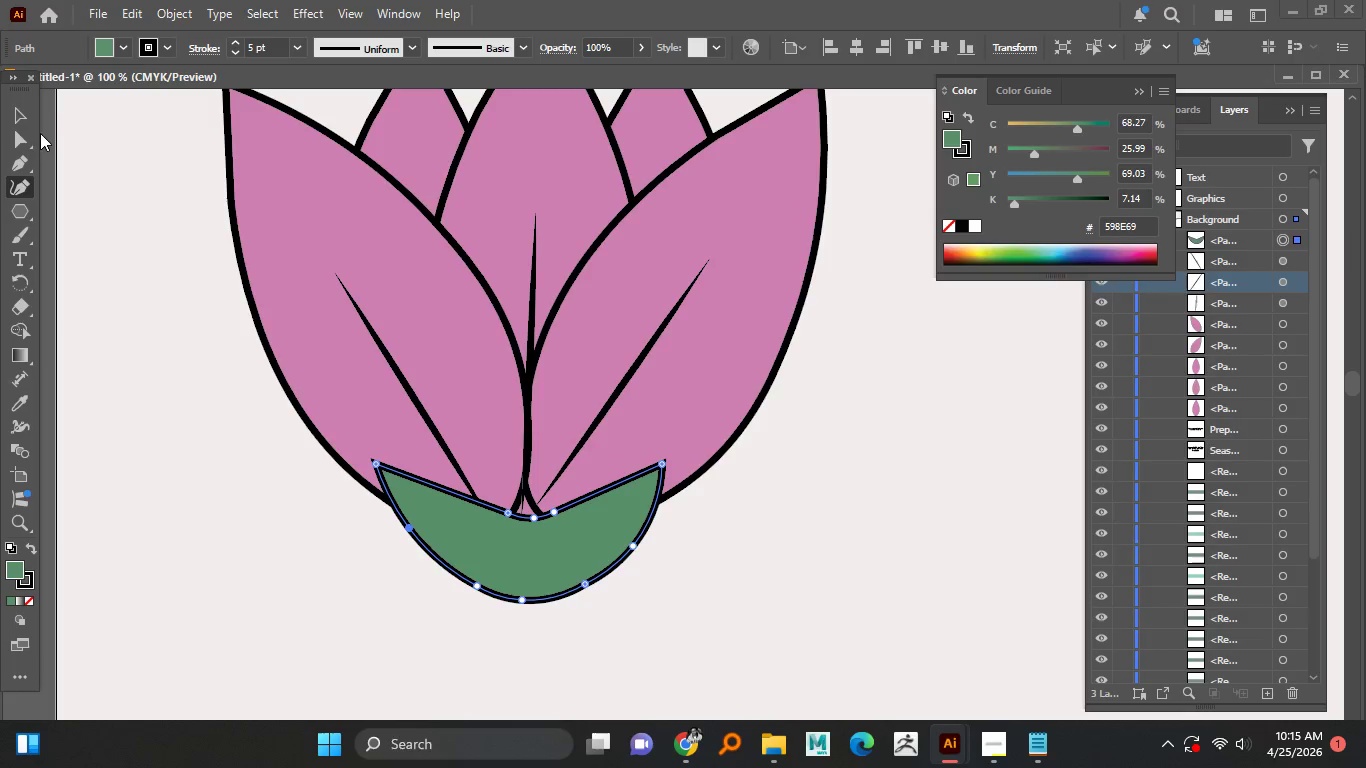 
left_click([22, 113])
 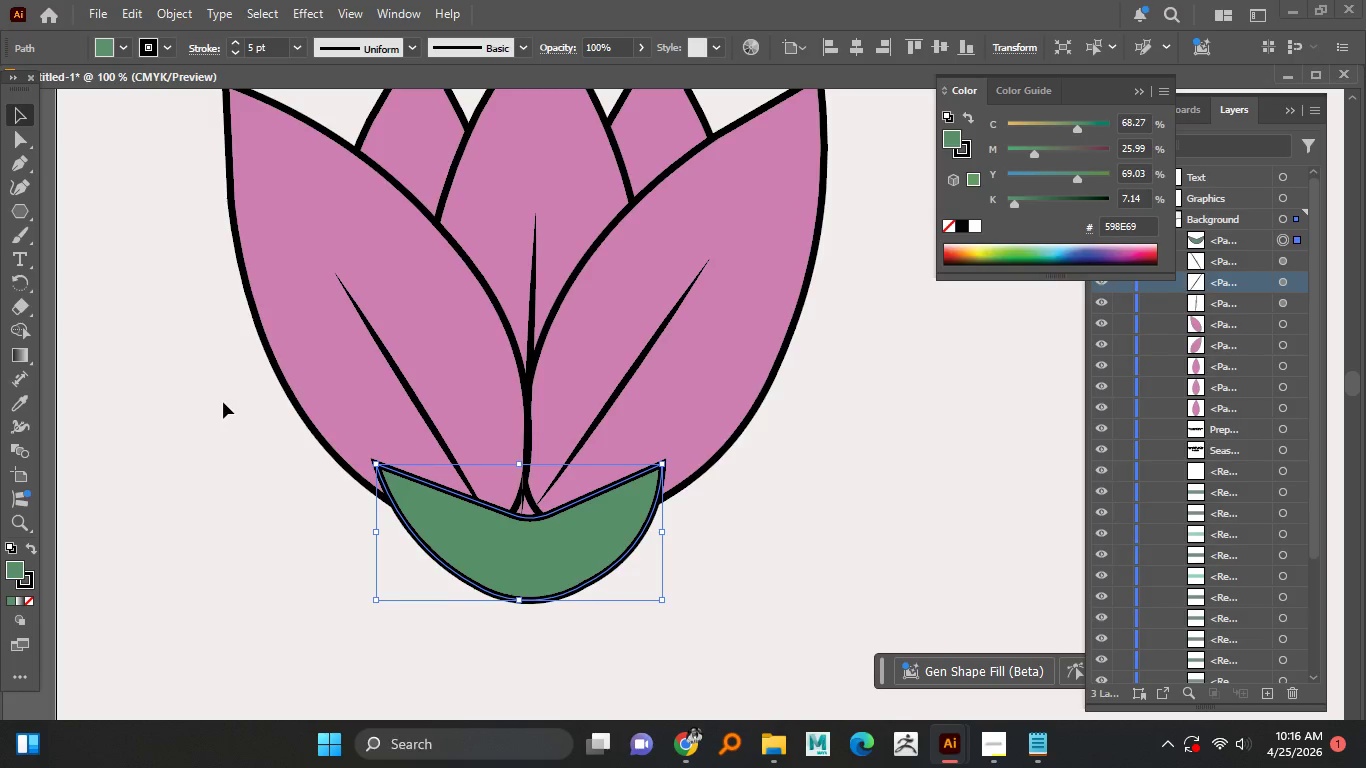 
left_click([230, 403])
 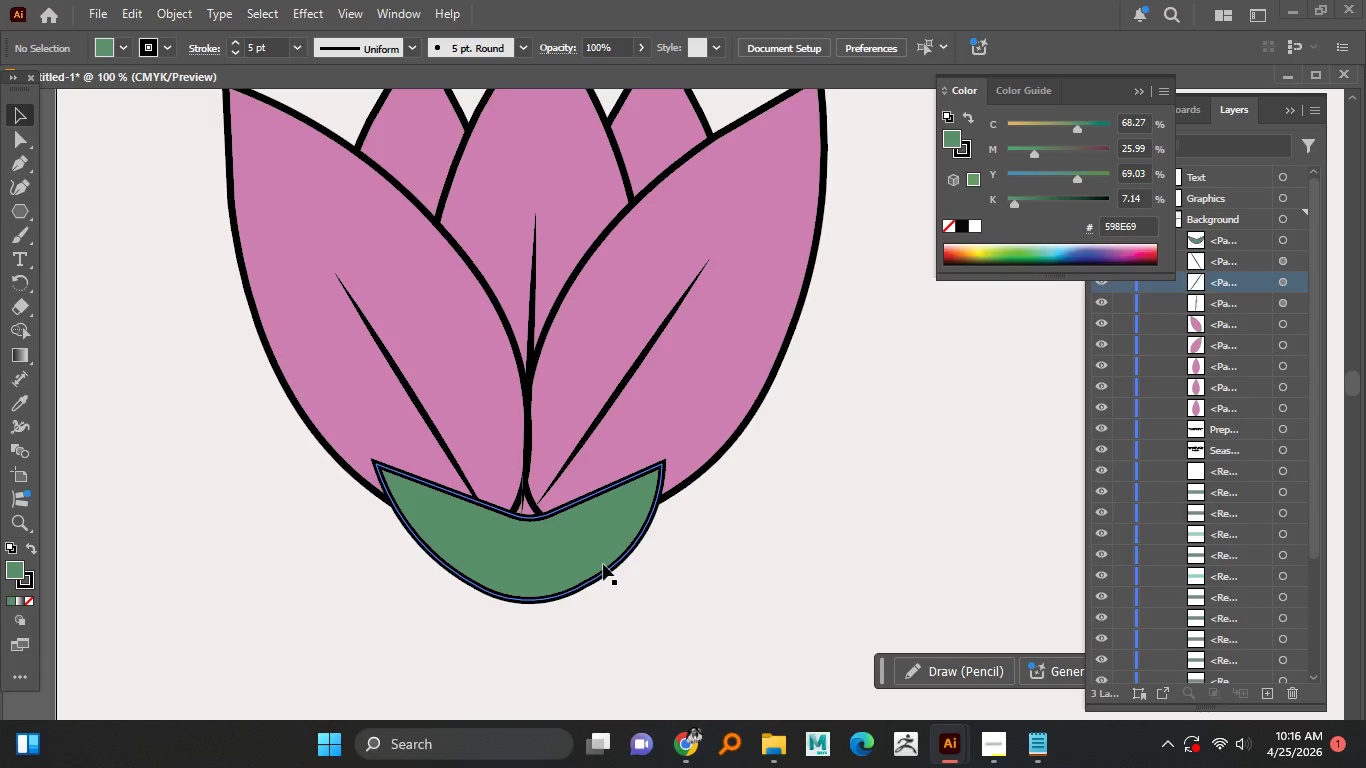 
hold_key(key=AltLeft, duration=1.3)
scroll: coordinate [603, 552], scroll_direction: down, amount: 3.0
 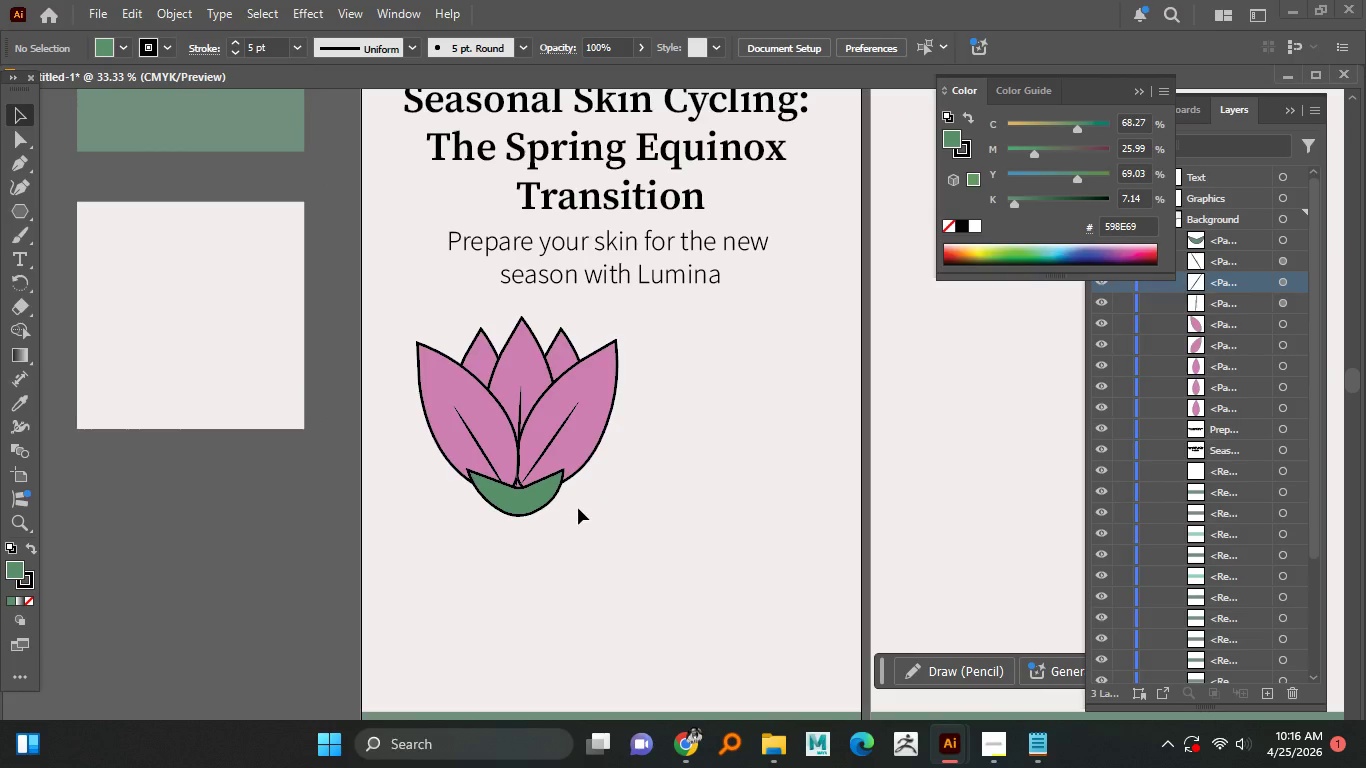 
hold_key(key=AltLeft, duration=1.52)
 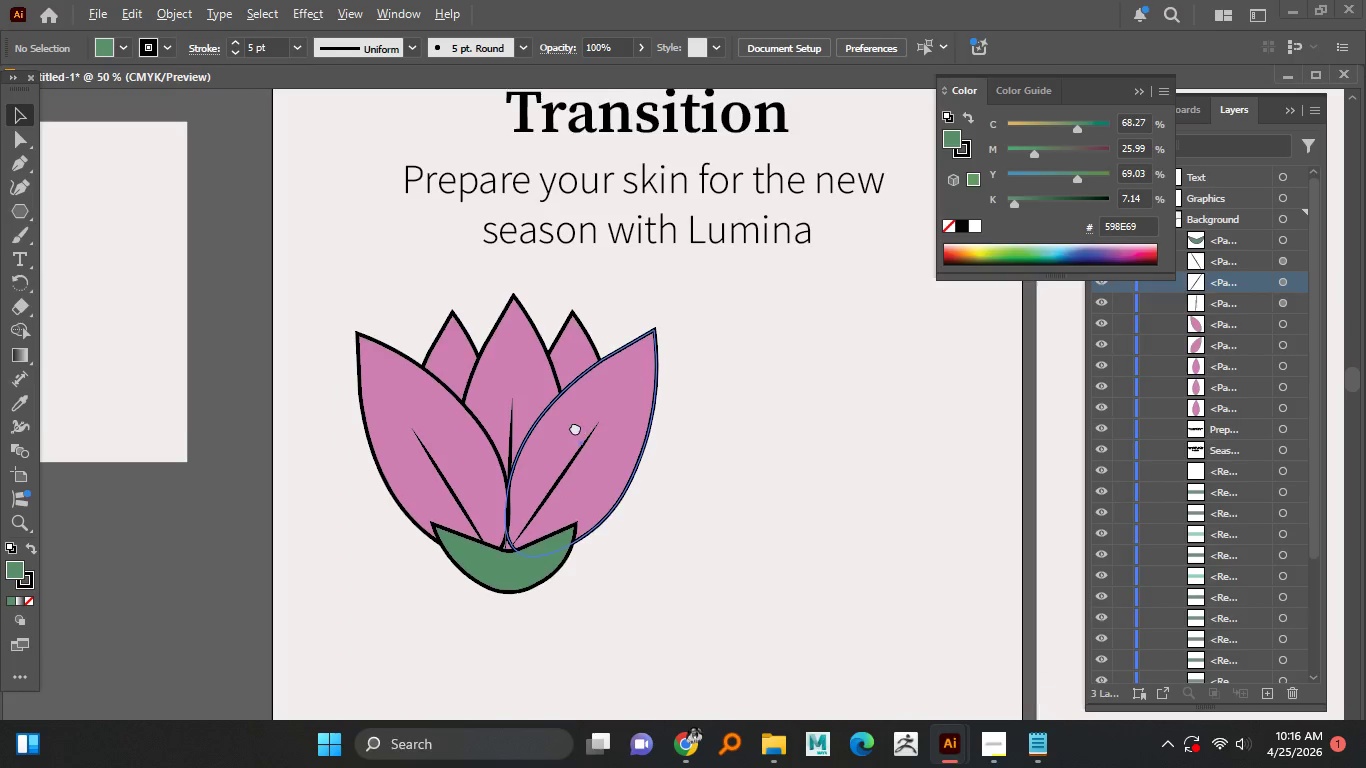 
hold_key(key=AltLeft, duration=0.89)
scroll: coordinate [536, 377], scroll_direction: up, amount: 1.0
 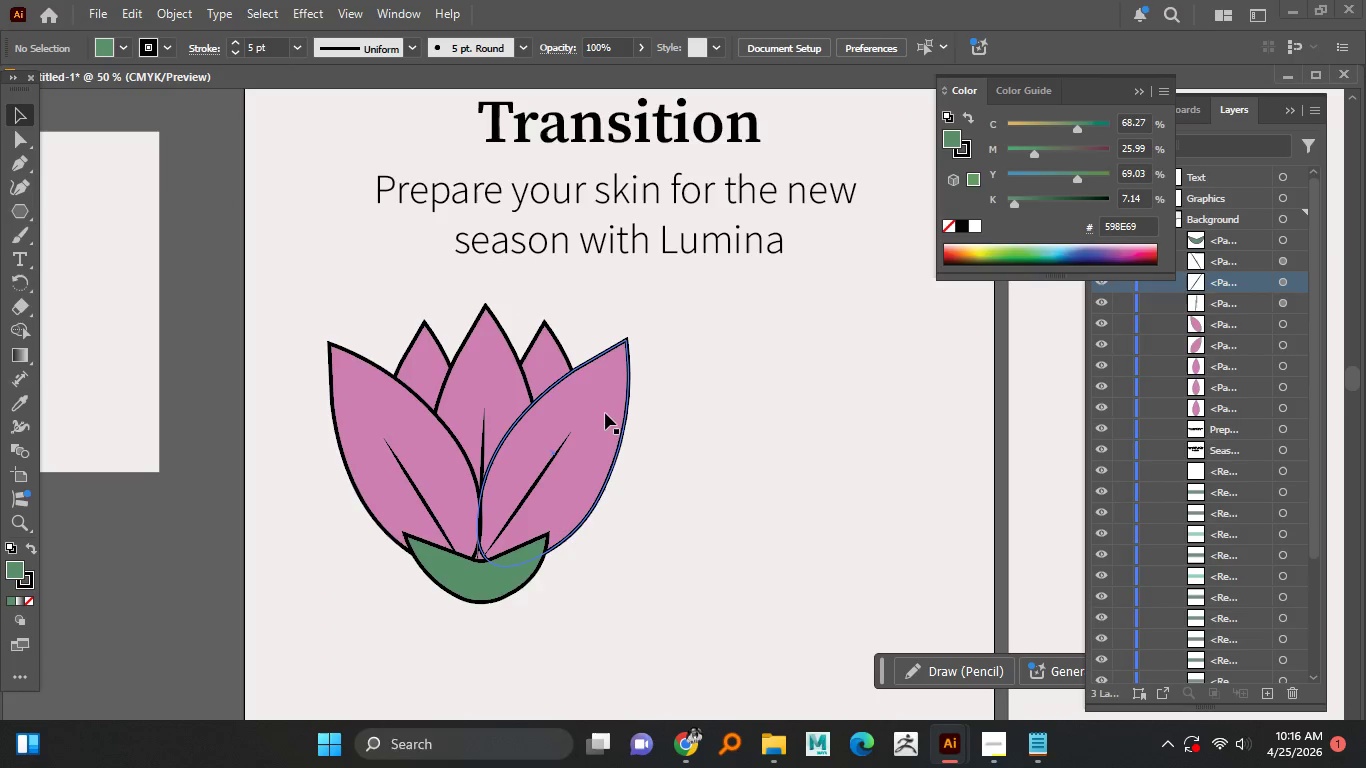 
hold_key(key=AltLeft, duration=0.73)
left_click_drag(start_coordinate=[612, 410], to_coordinate=[833, 439])
 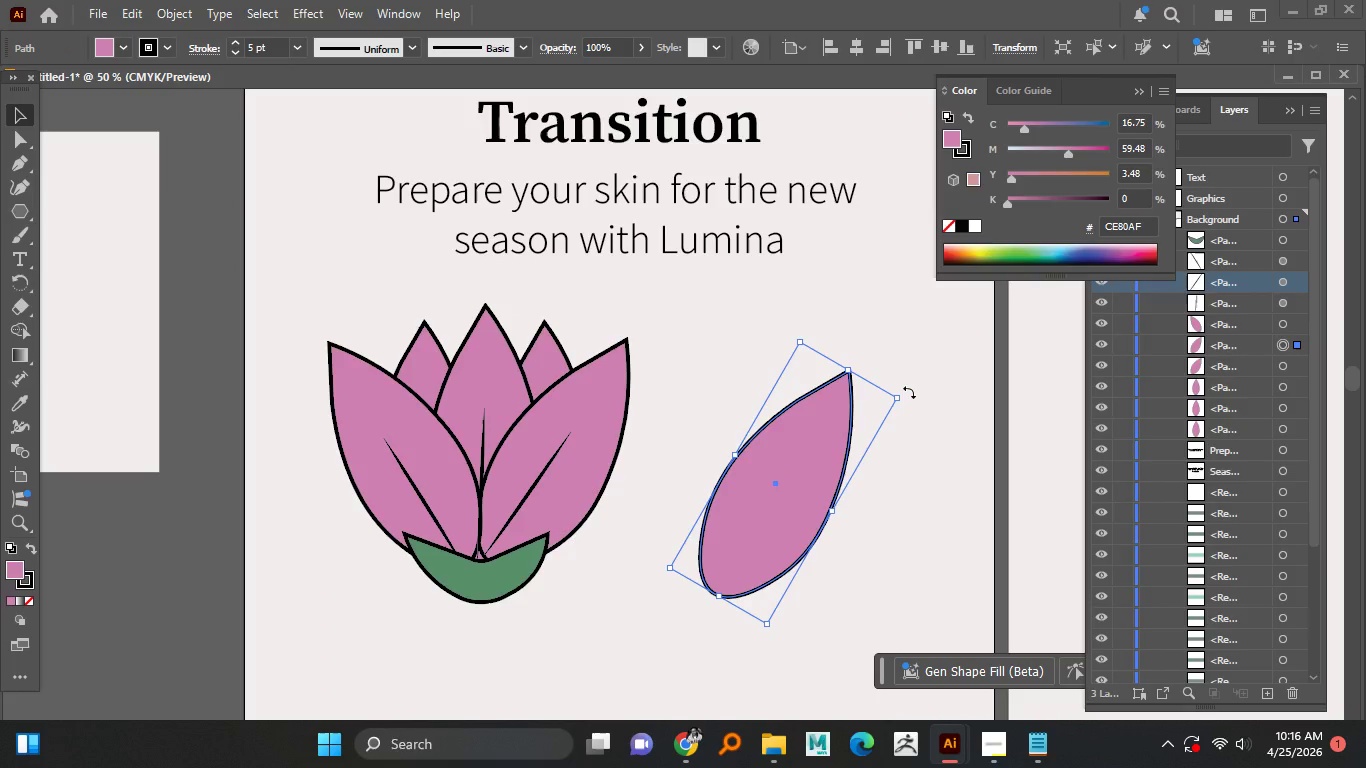 
left_click_drag(start_coordinate=[909, 392], to_coordinate=[836, 368])
 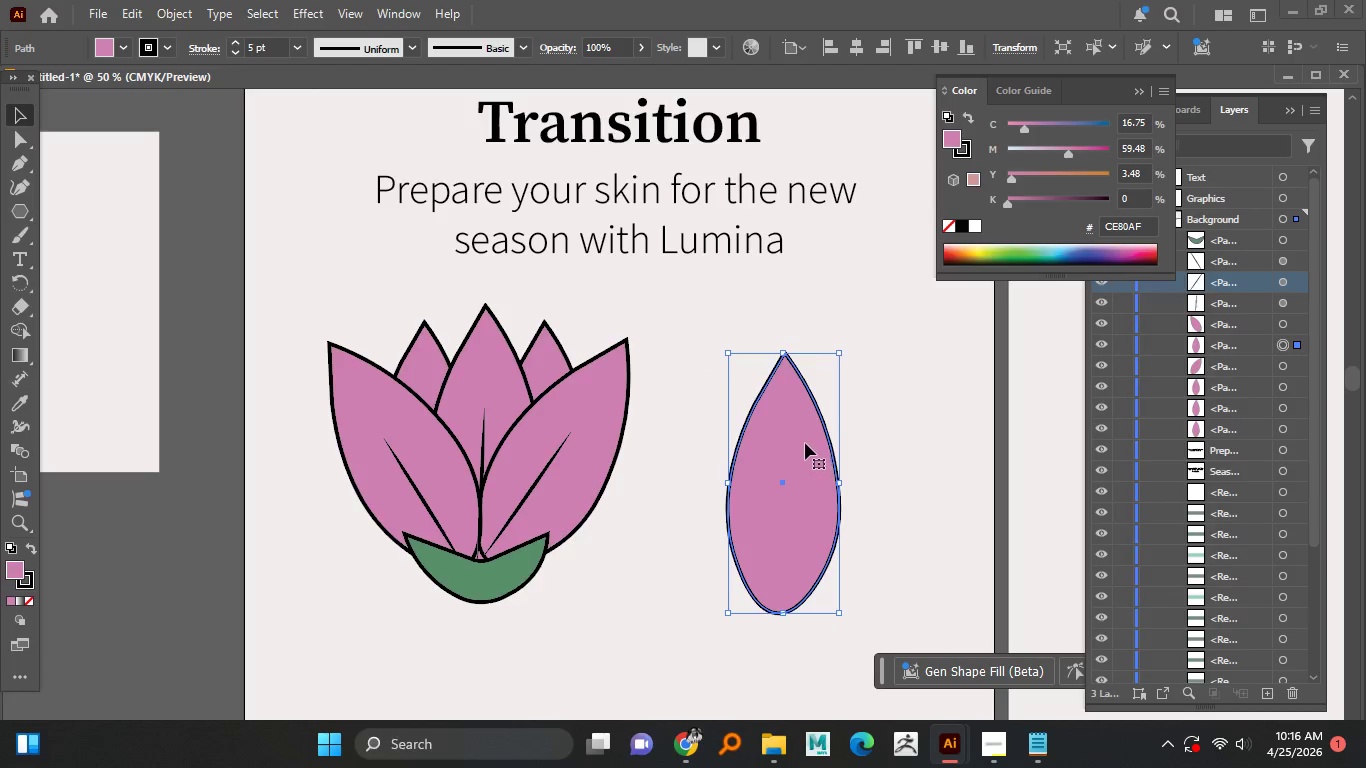 
left_click_drag(start_coordinate=[803, 451], to_coordinate=[771, 454])
 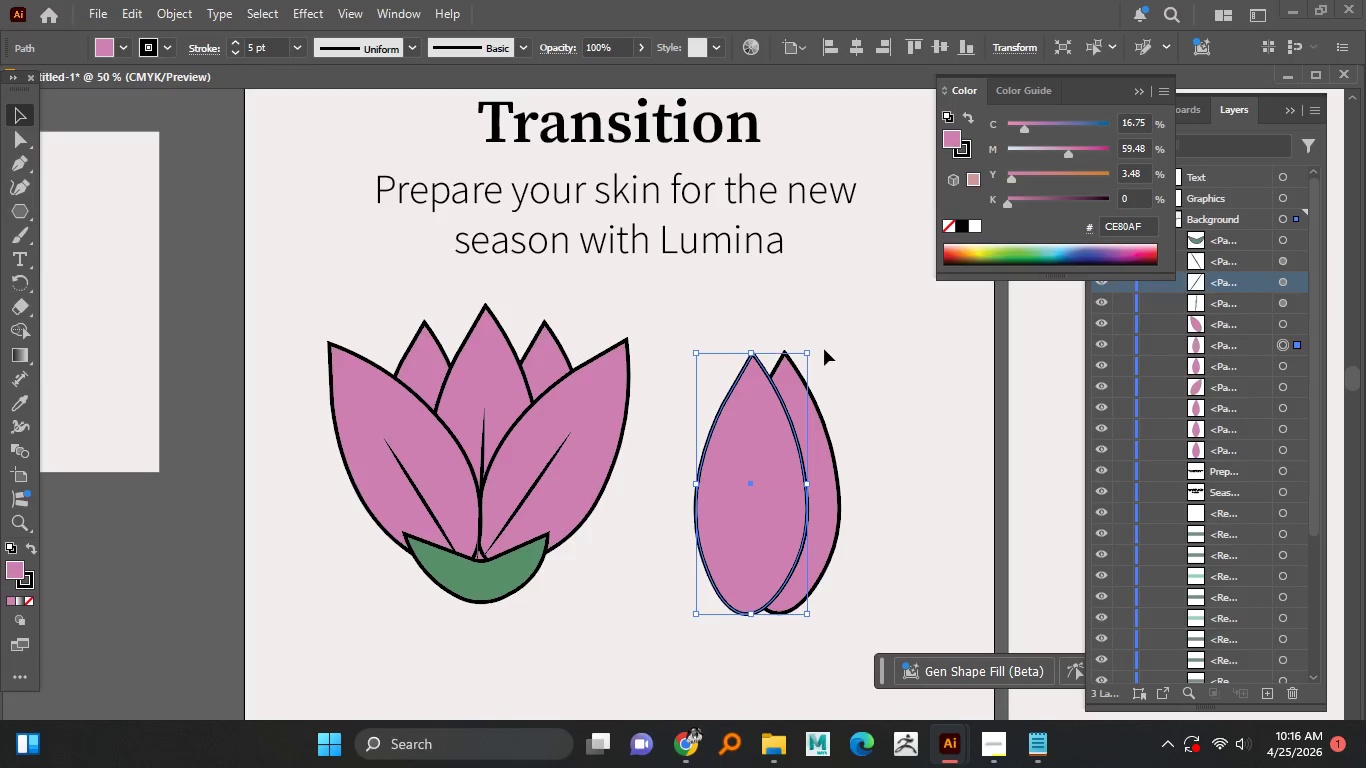 
hold_key(key=AltLeft, duration=1.5)
 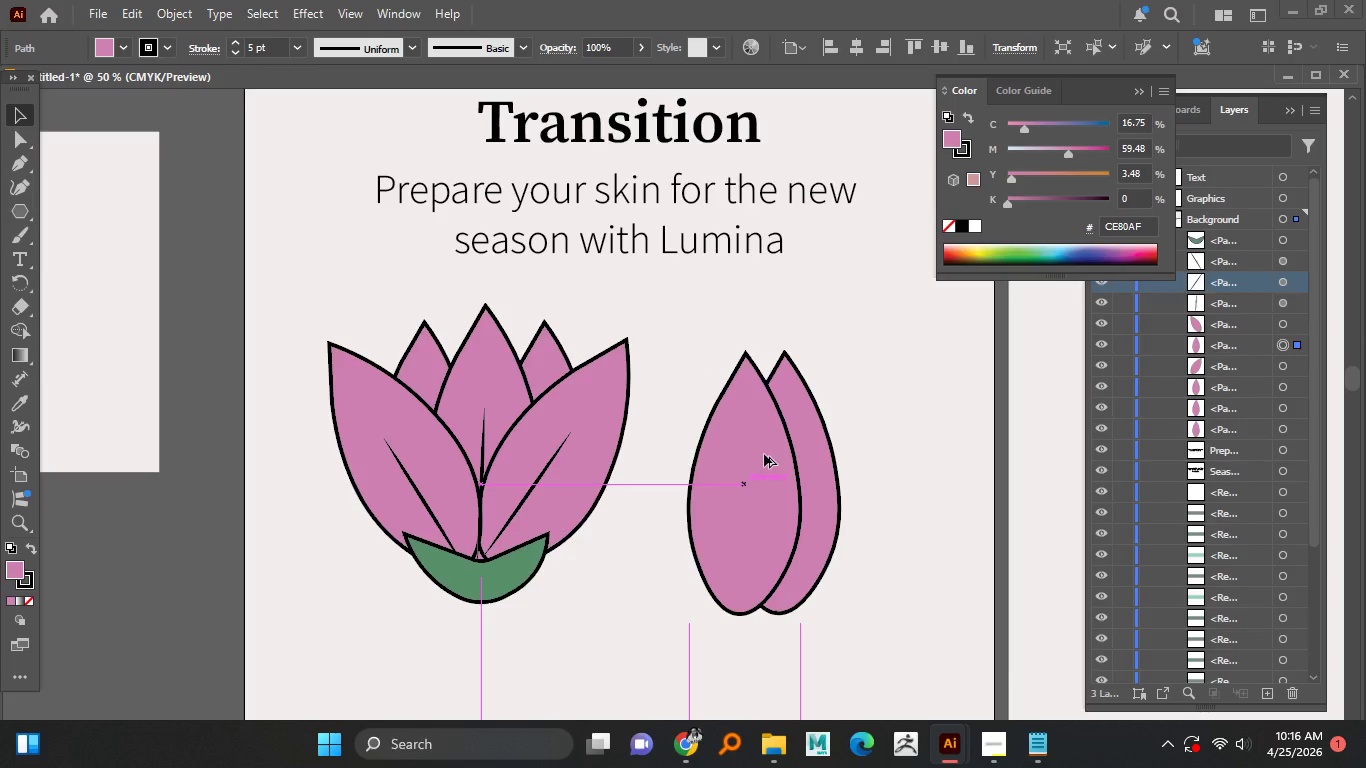 
hold_key(key=AltLeft, duration=1.5)
 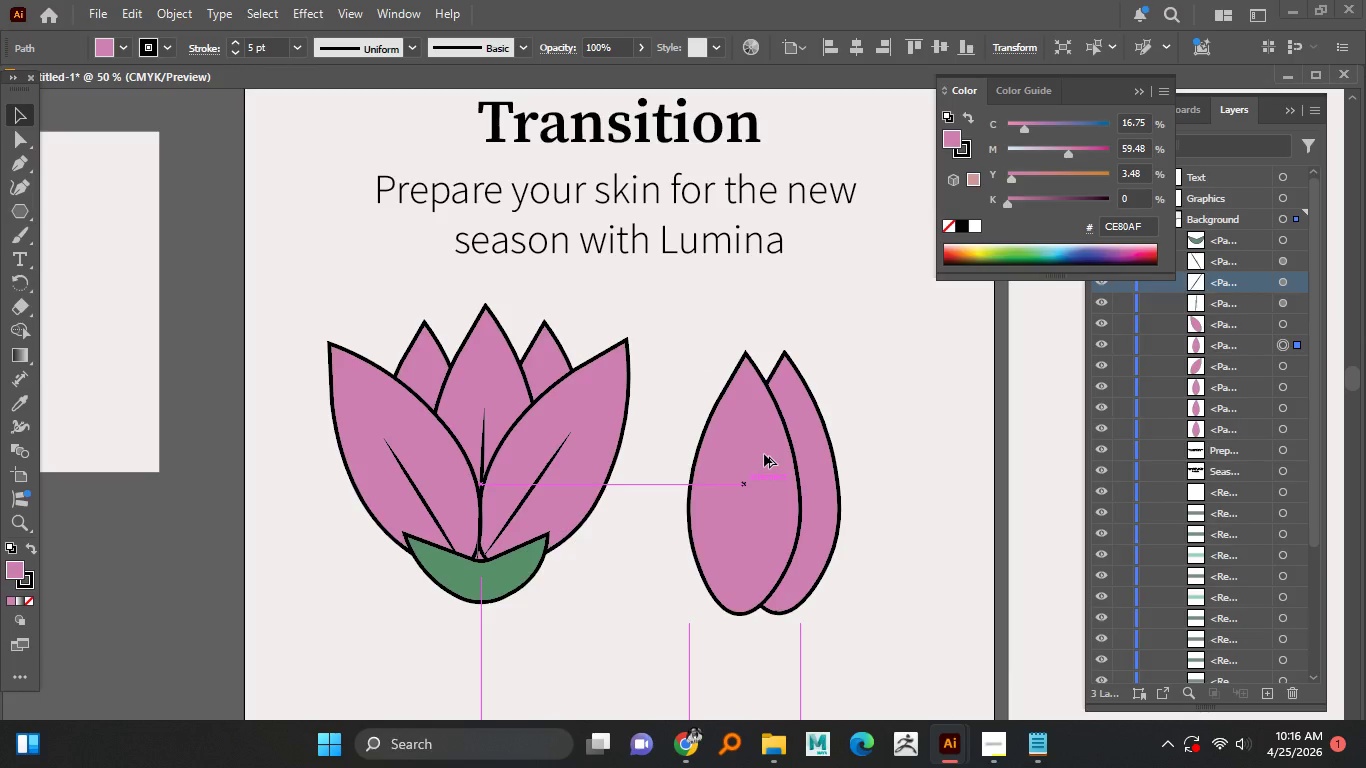 
hold_key(key=AltLeft, duration=1.5)
 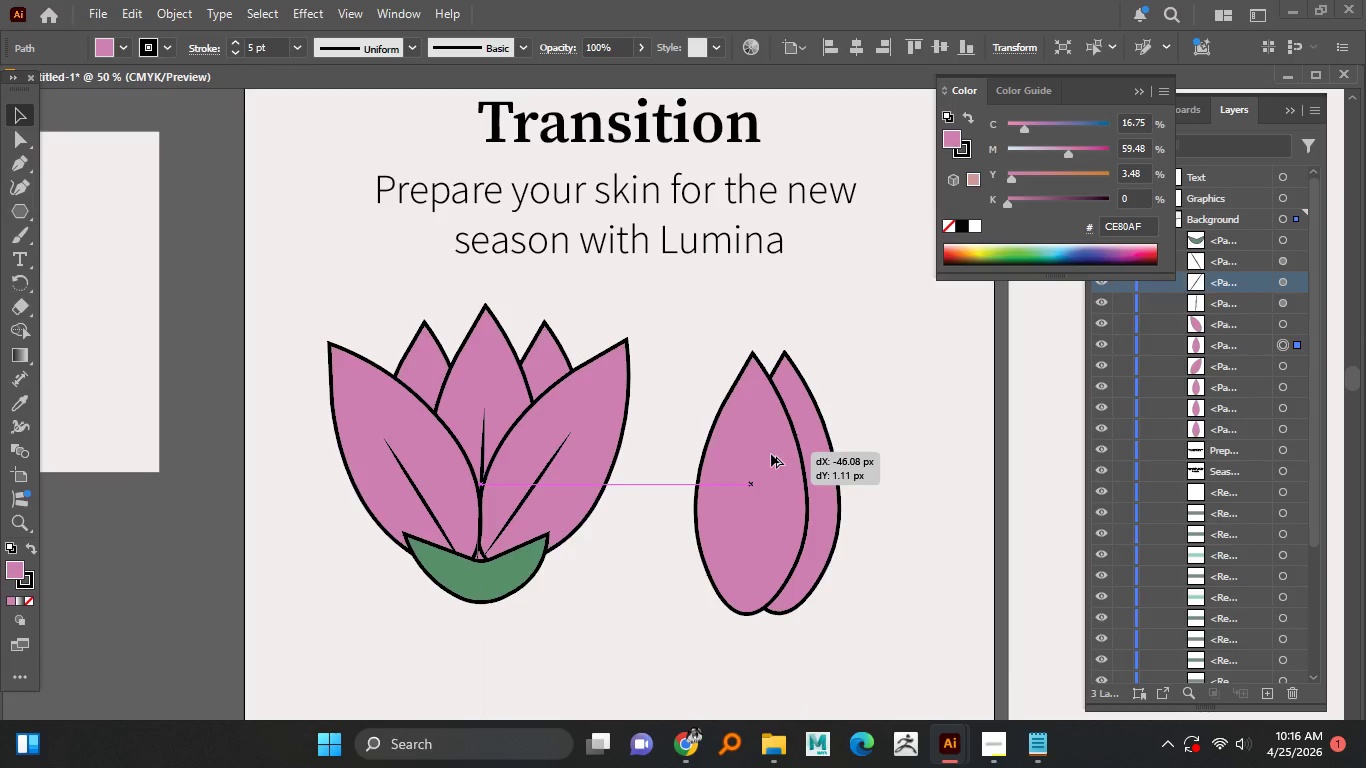 
hold_key(key=AltLeft, duration=1.5)
 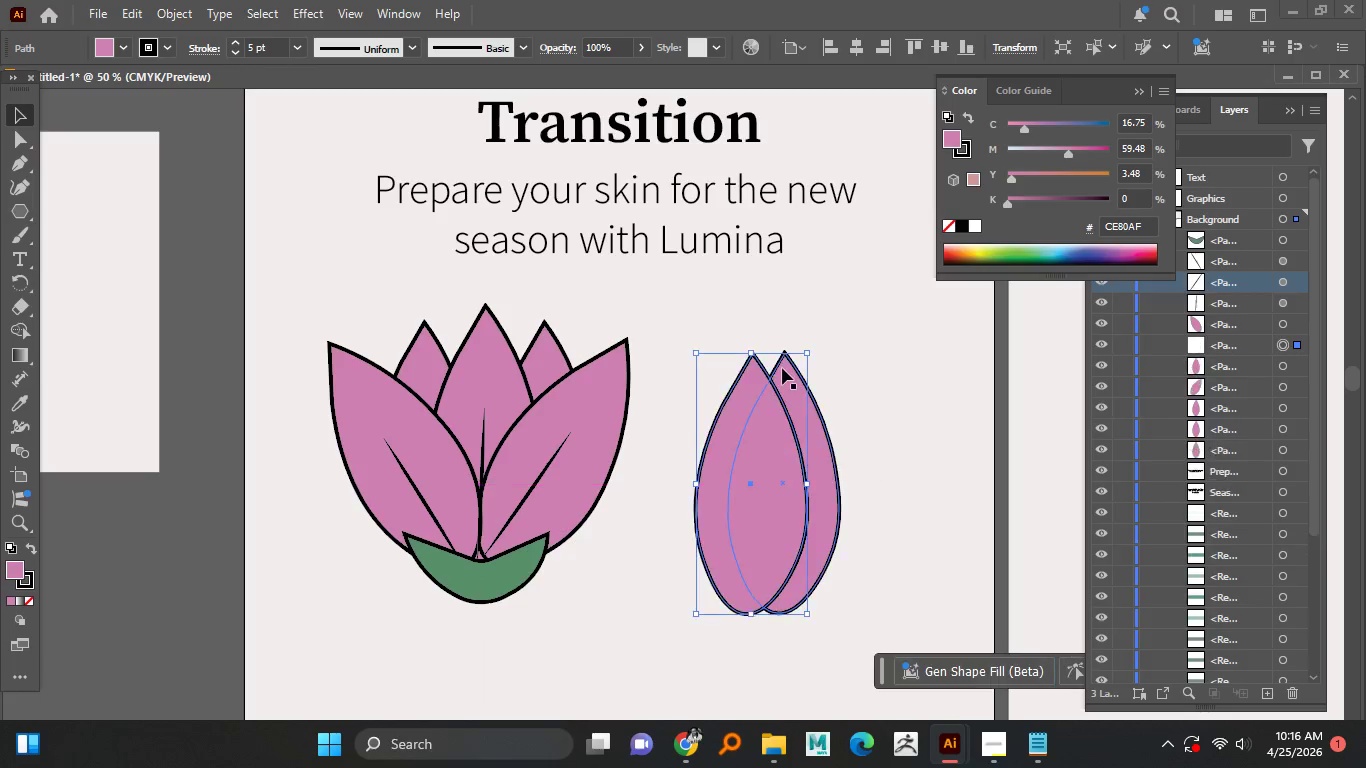 
hold_key(key=AltLeft, duration=0.39)
 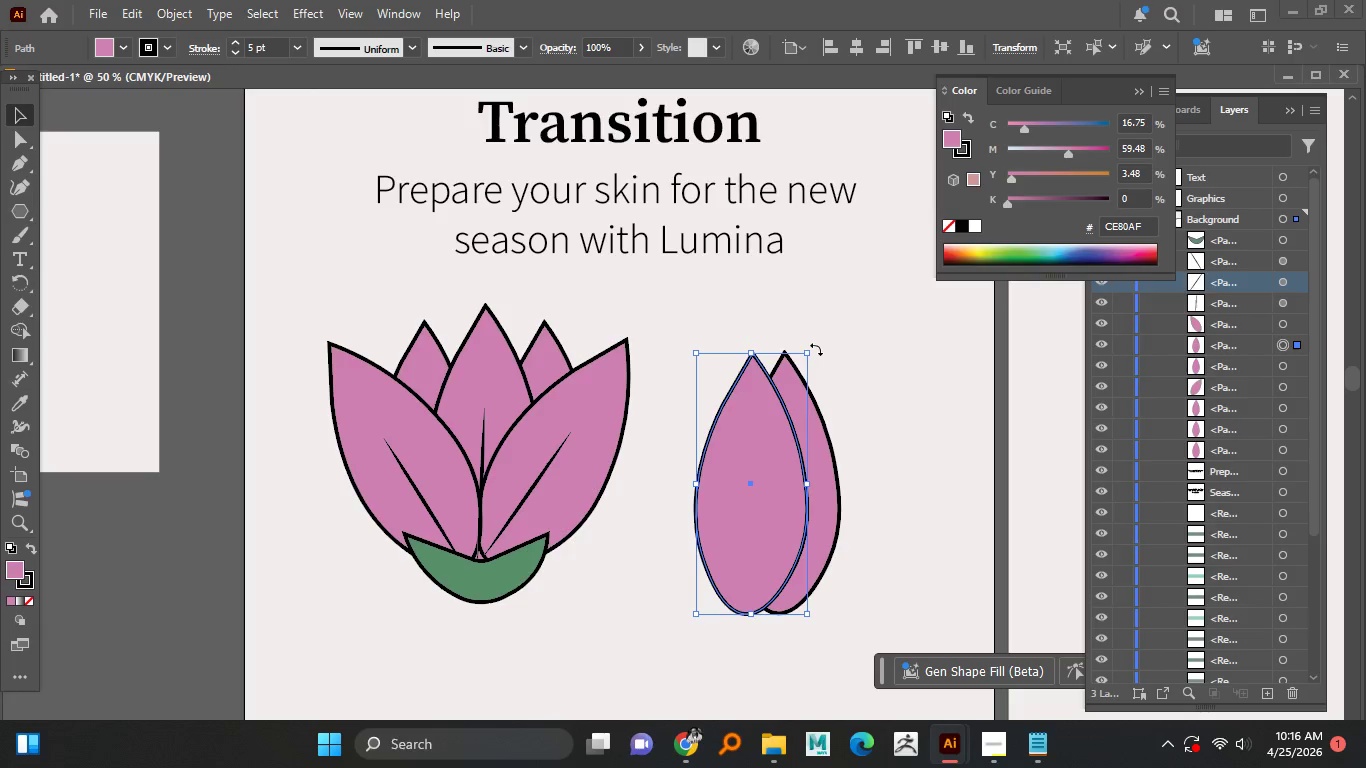 
left_click_drag(start_coordinate=[816, 349], to_coordinate=[786, 356])
 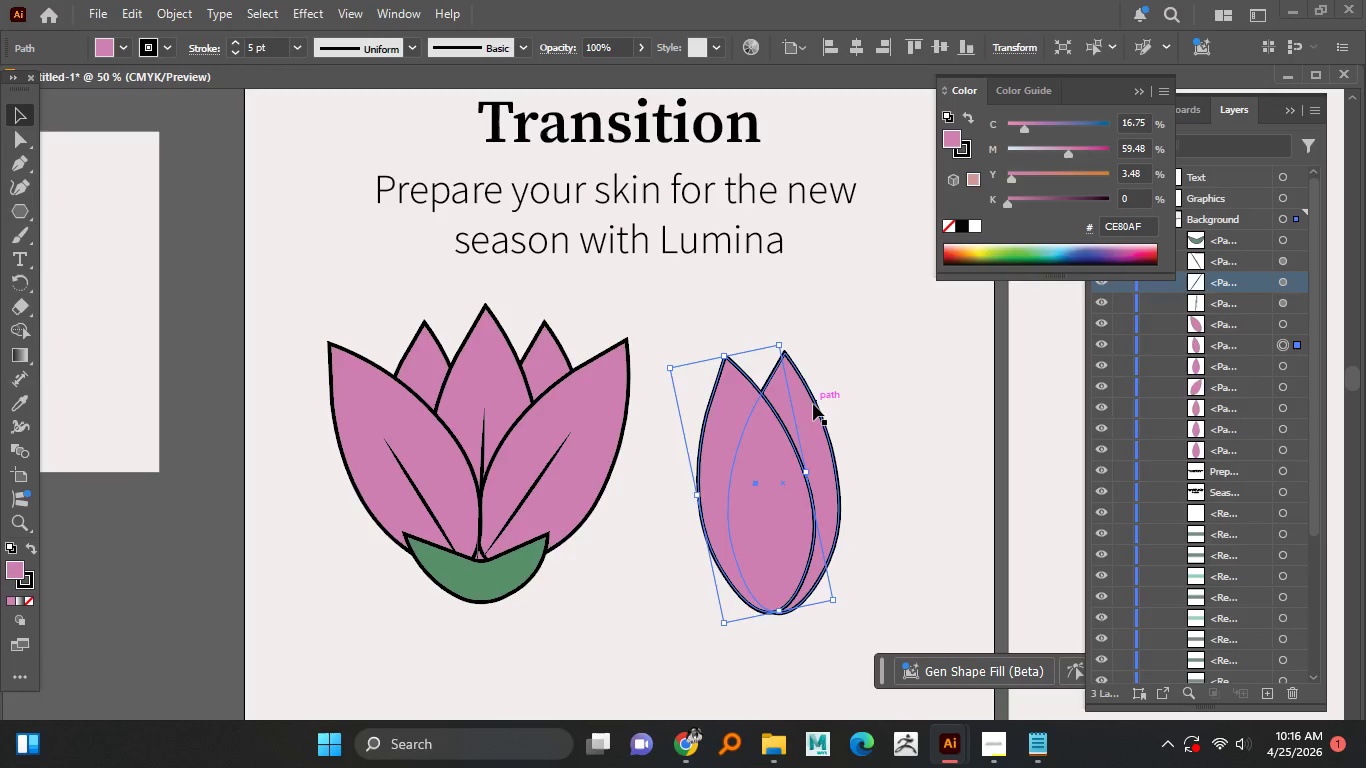 
left_click([813, 404])
 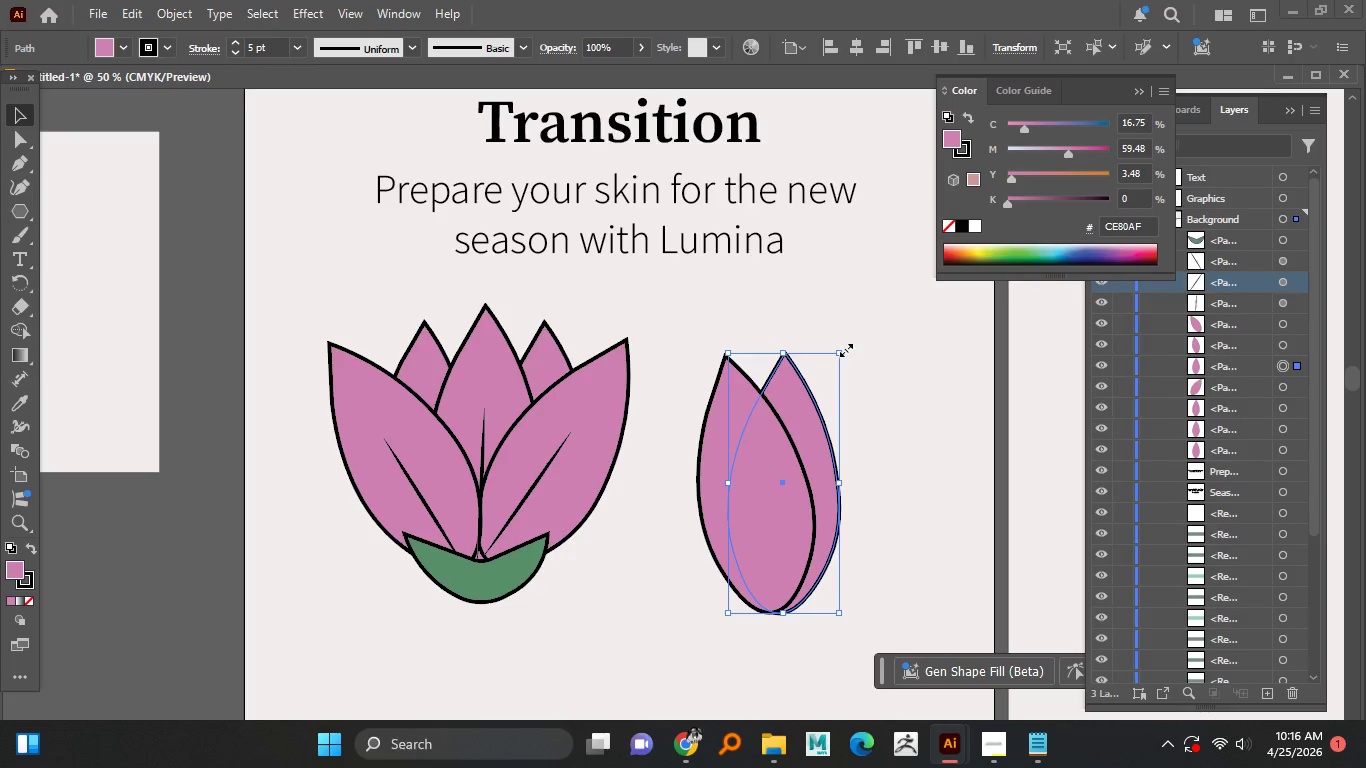 
left_click_drag(start_coordinate=[851, 344], to_coordinate=[860, 374])
 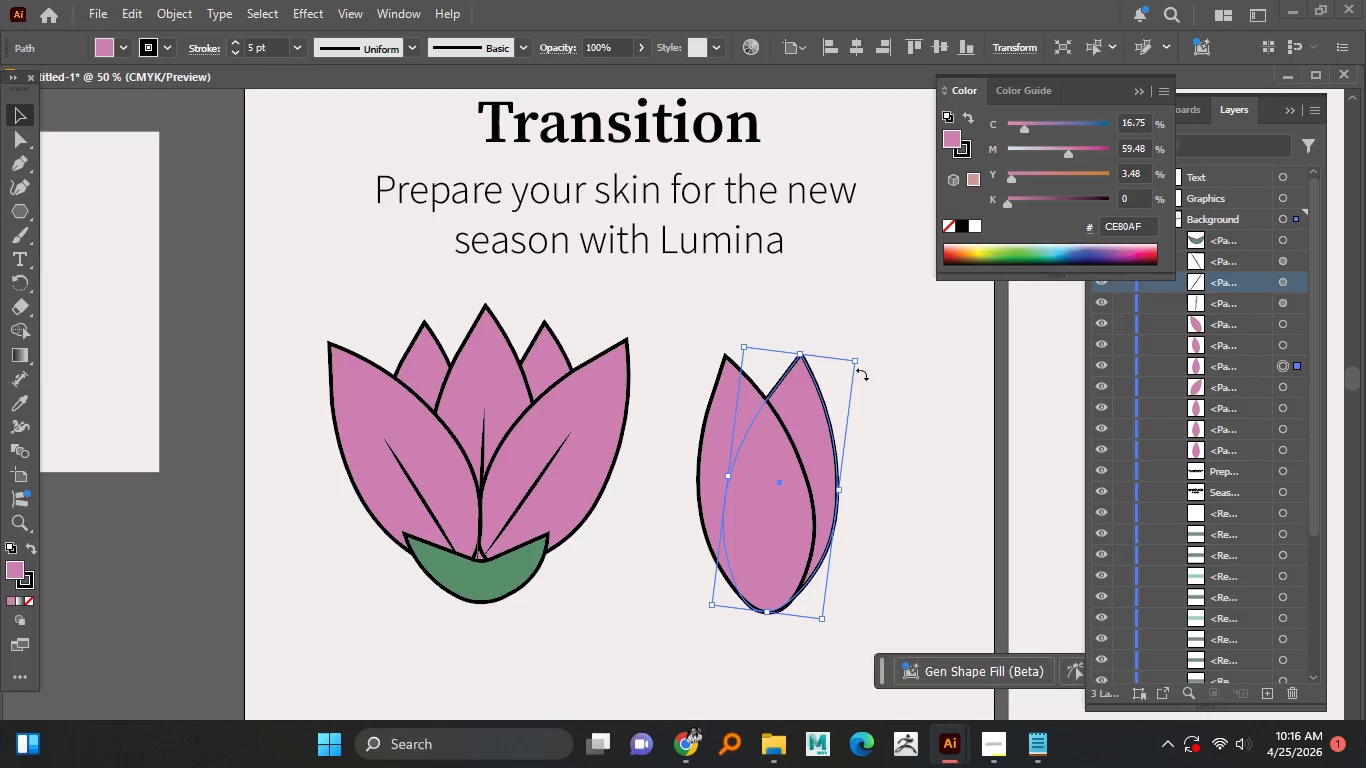 
left_click([862, 374])
 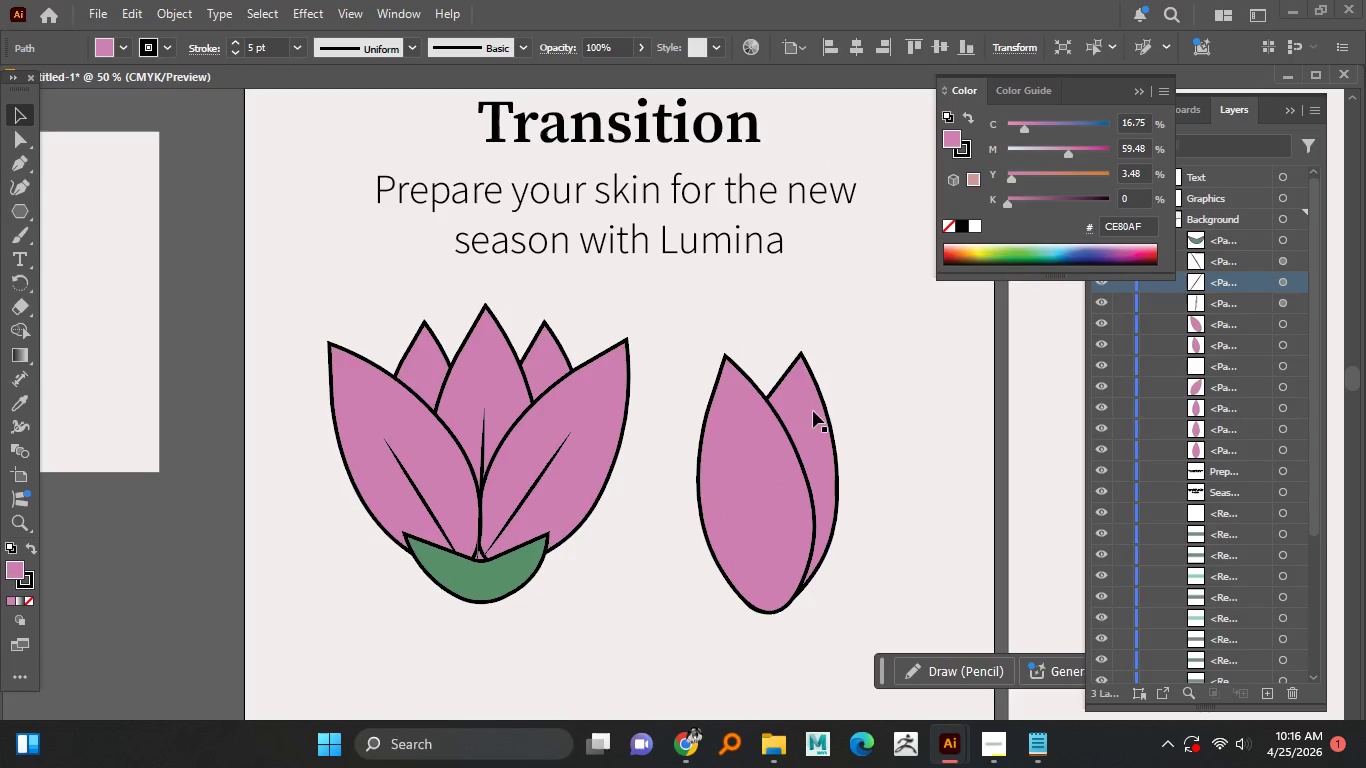 
left_click_drag(start_coordinate=[801, 413], to_coordinate=[773, 412])
 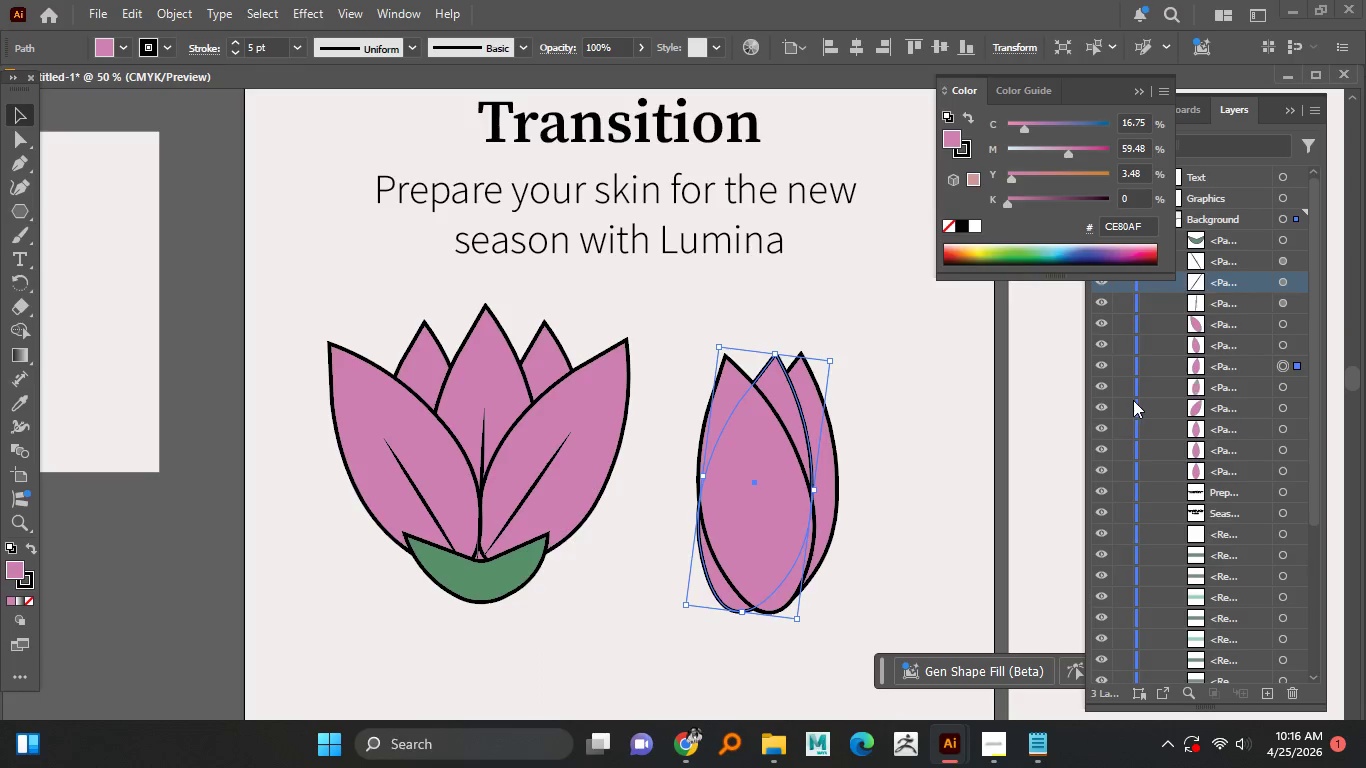 
hold_key(key=AltLeft, duration=1.39)
 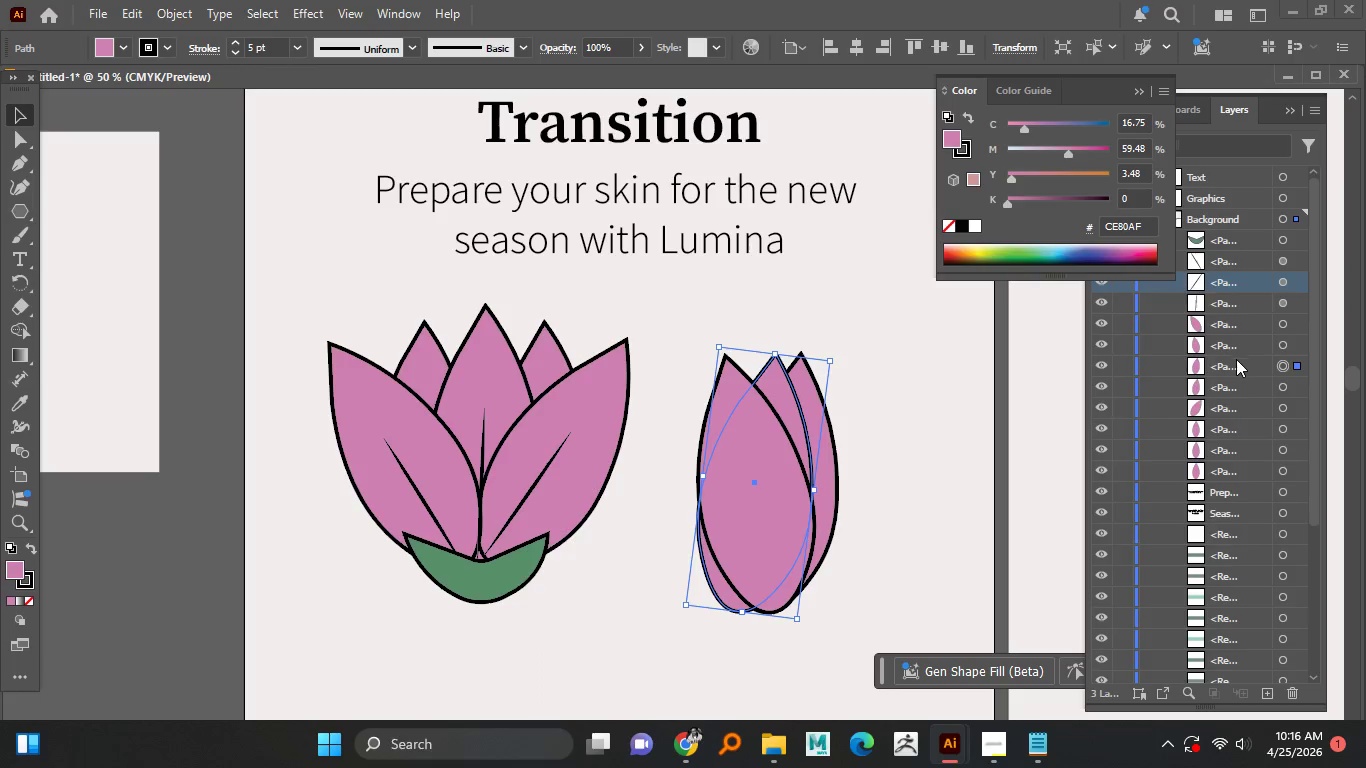 
left_click_drag(start_coordinate=[1234, 362], to_coordinate=[1281, 399])
 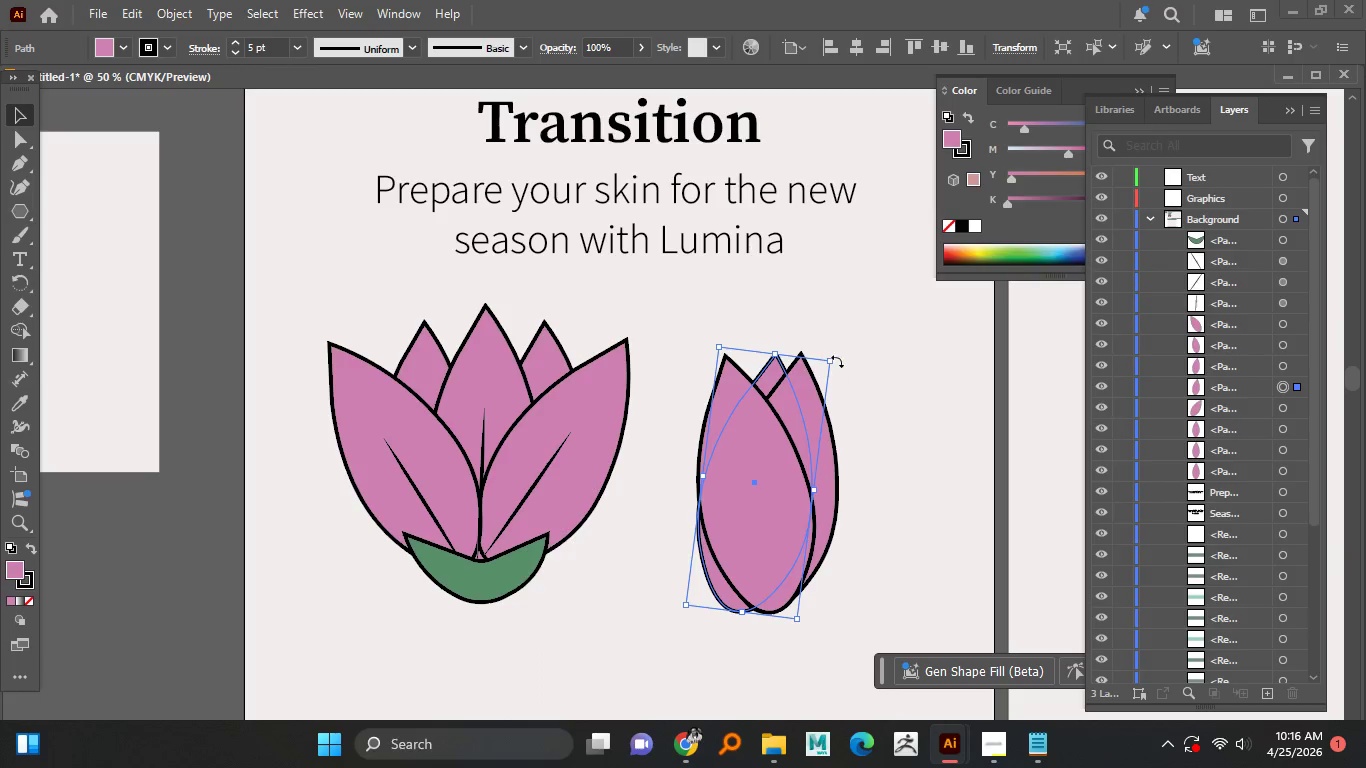 
left_click_drag(start_coordinate=[837, 361], to_coordinate=[826, 352])
 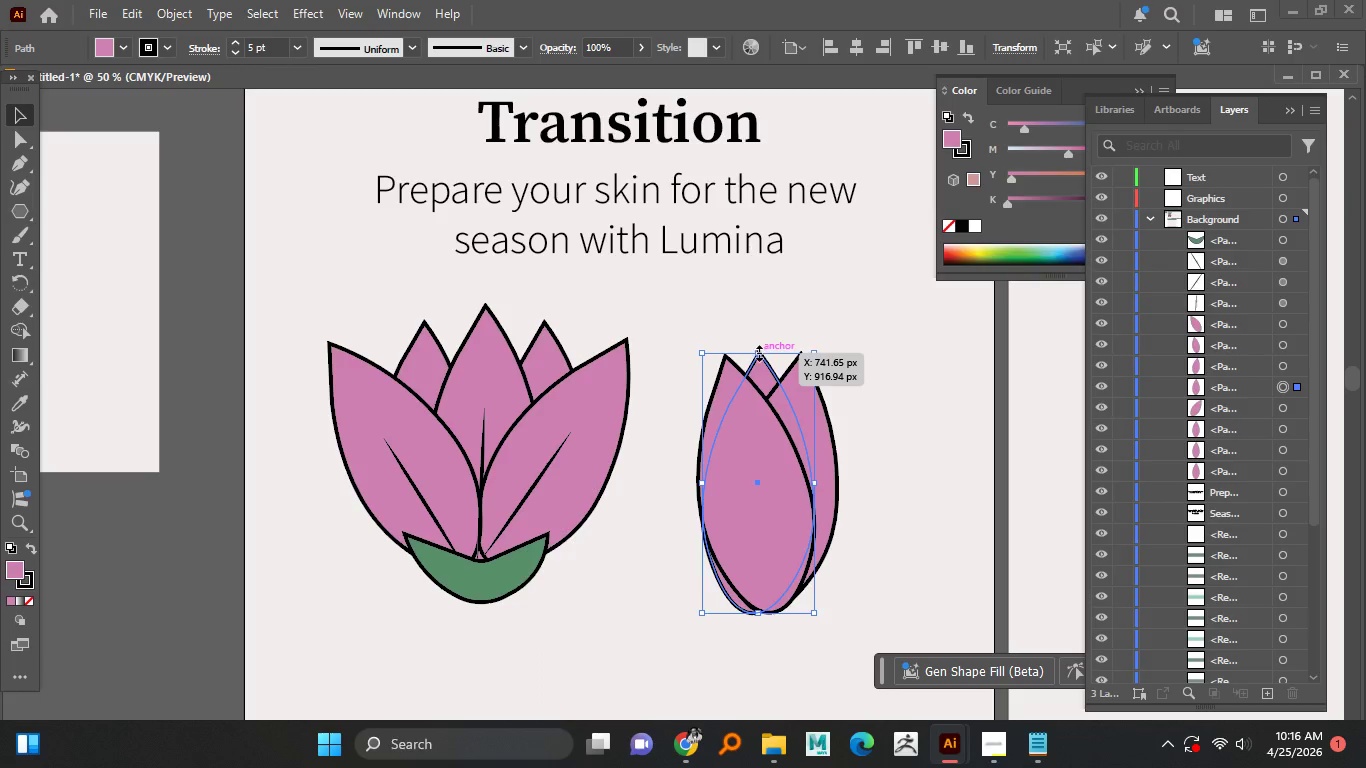 
left_click_drag(start_coordinate=[757, 351], to_coordinate=[761, 329])
 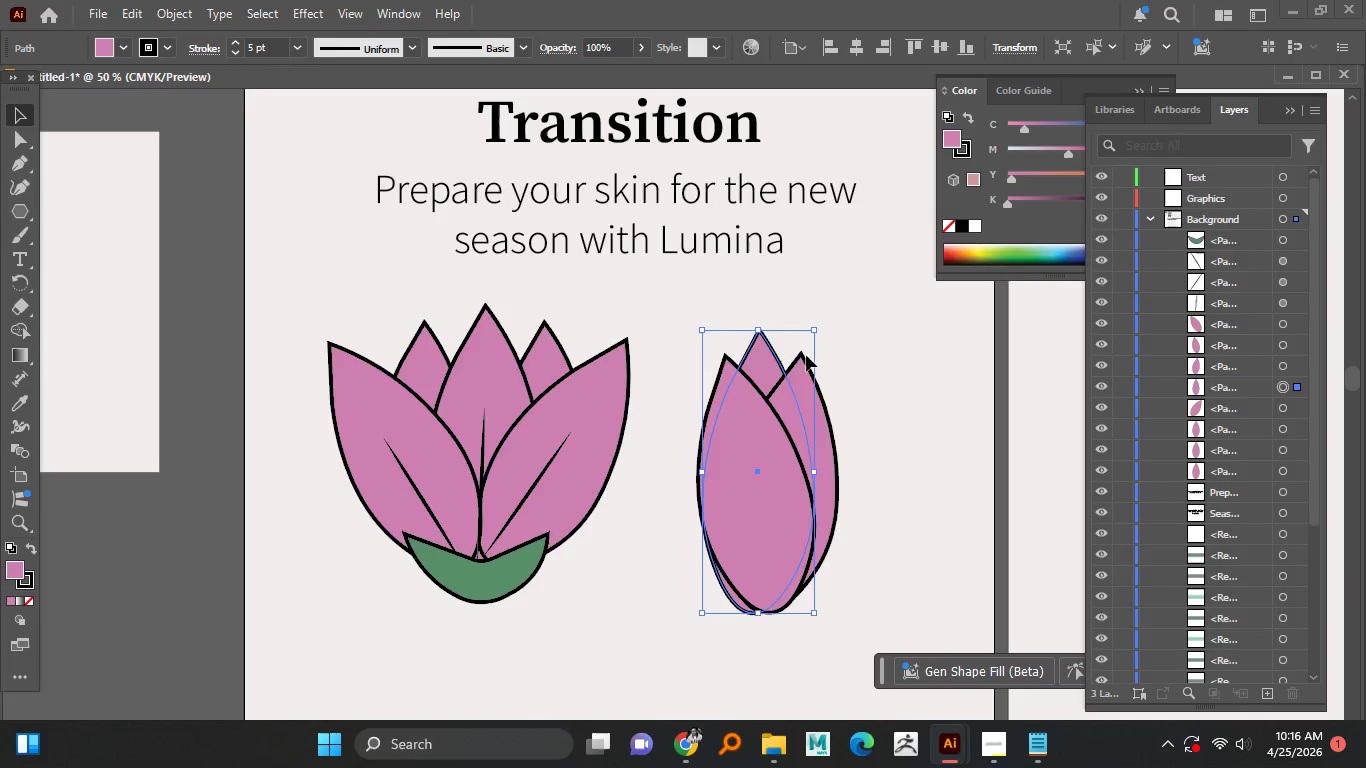 
hold_key(key=AltLeft, duration=0.45)
 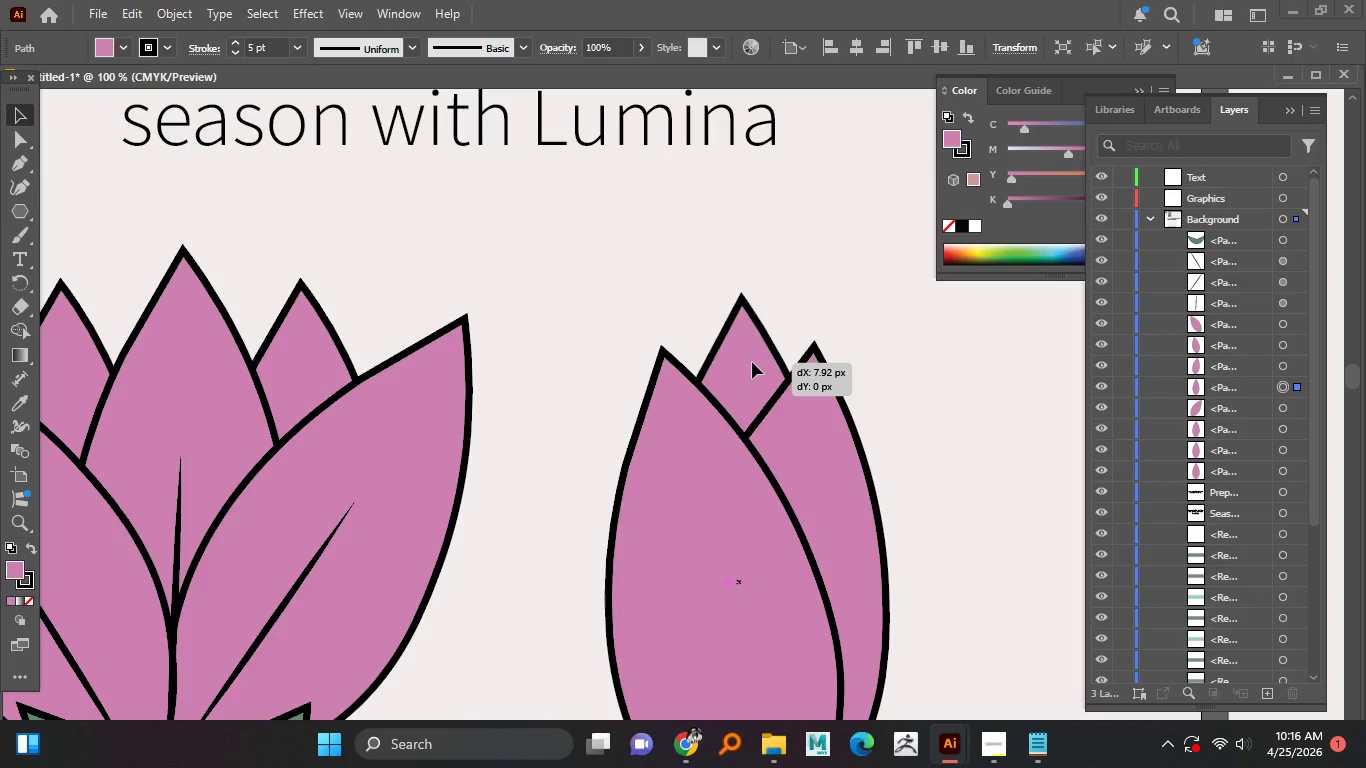 
left_click_drag(start_coordinate=[741, 363], to_coordinate=[752, 362])
 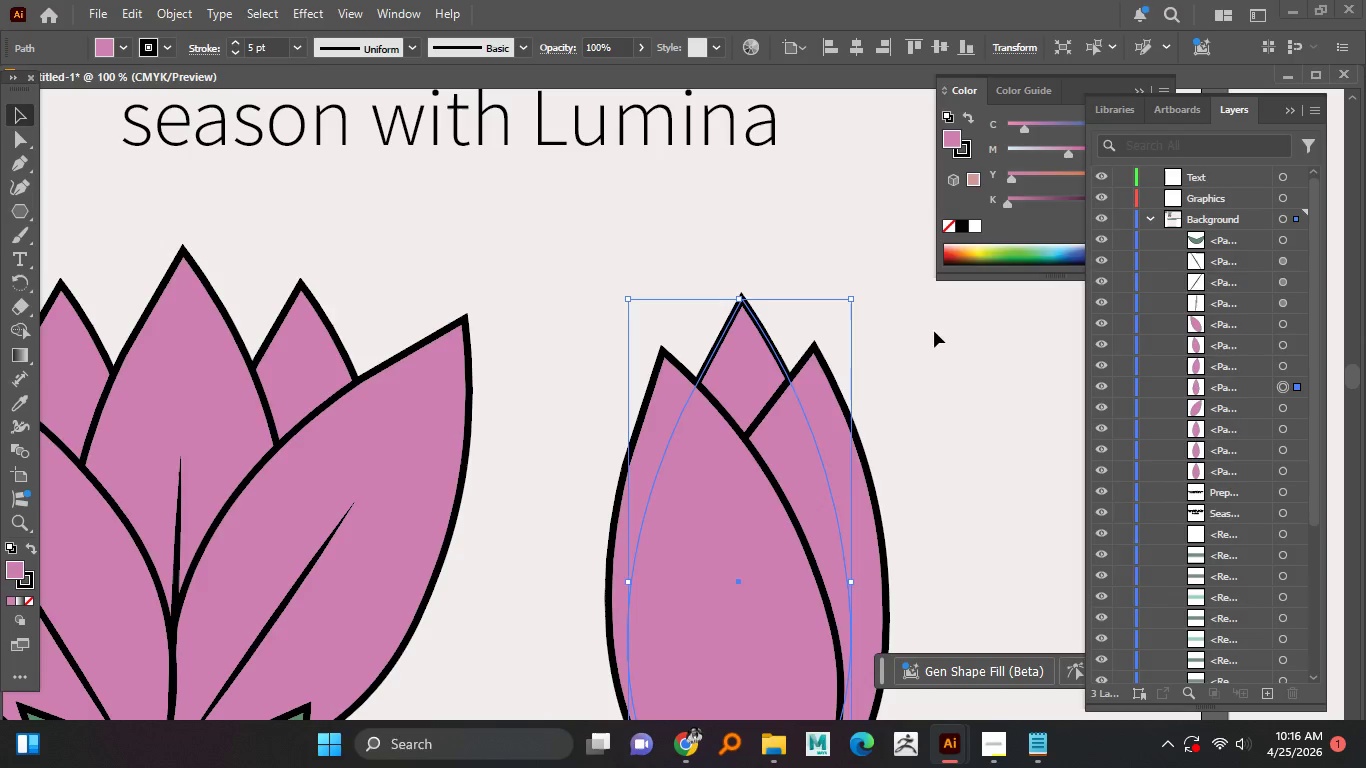 
scroll: coordinate [787, 360], scroll_direction: up, amount: 2.0
 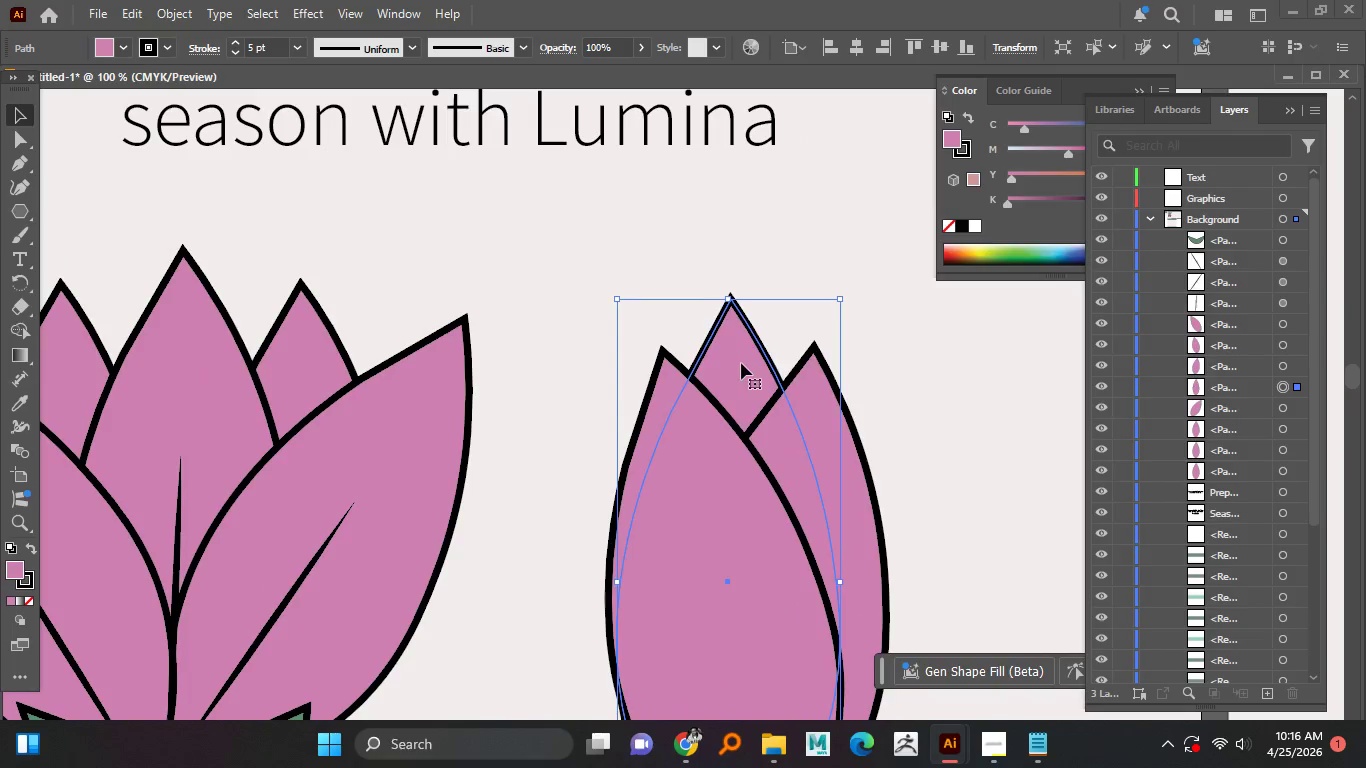 
left_click([934, 331])
 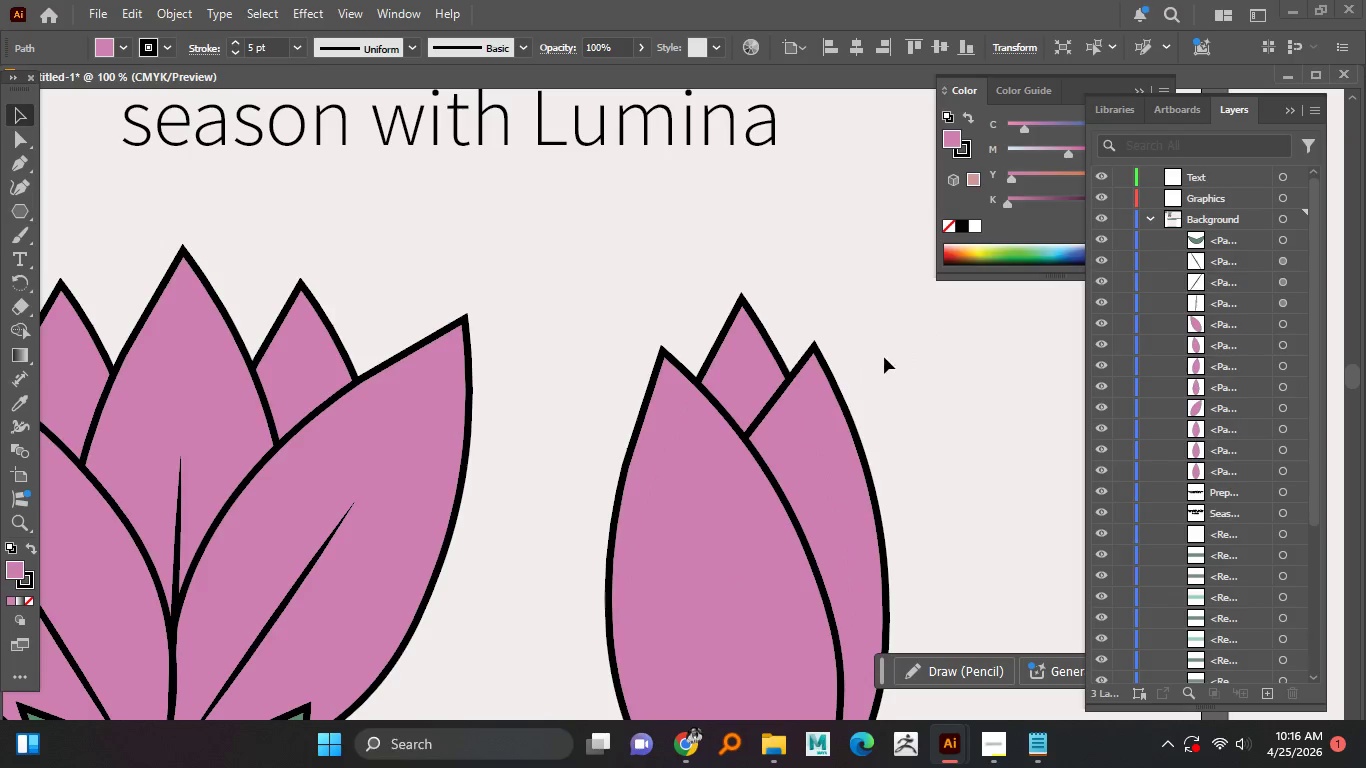 
hold_key(key=AltLeft, duration=1.52)
scroll: coordinate [883, 358], scroll_direction: down, amount: 3.0
 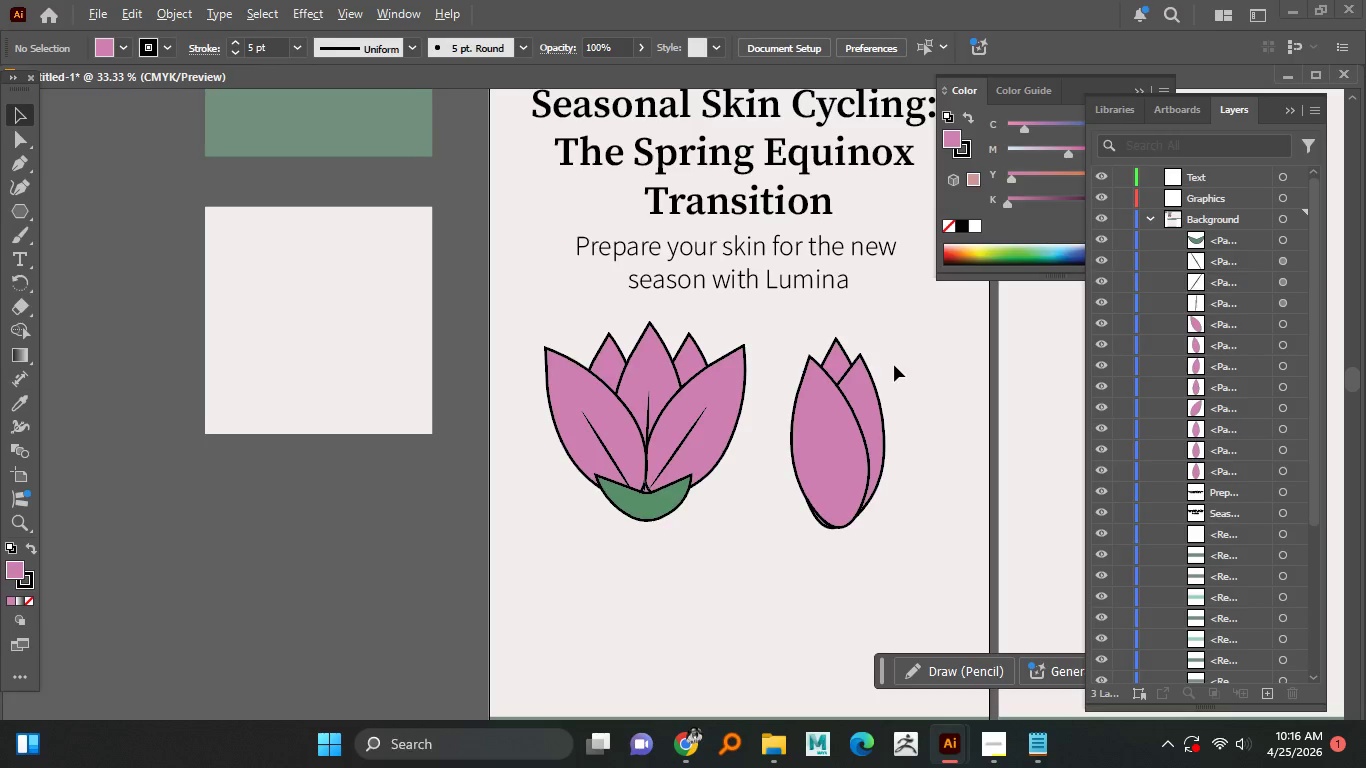 
hold_key(key=AltLeft, duration=0.62)
scroll: coordinate [801, 557], scroll_direction: up, amount: 1.0
 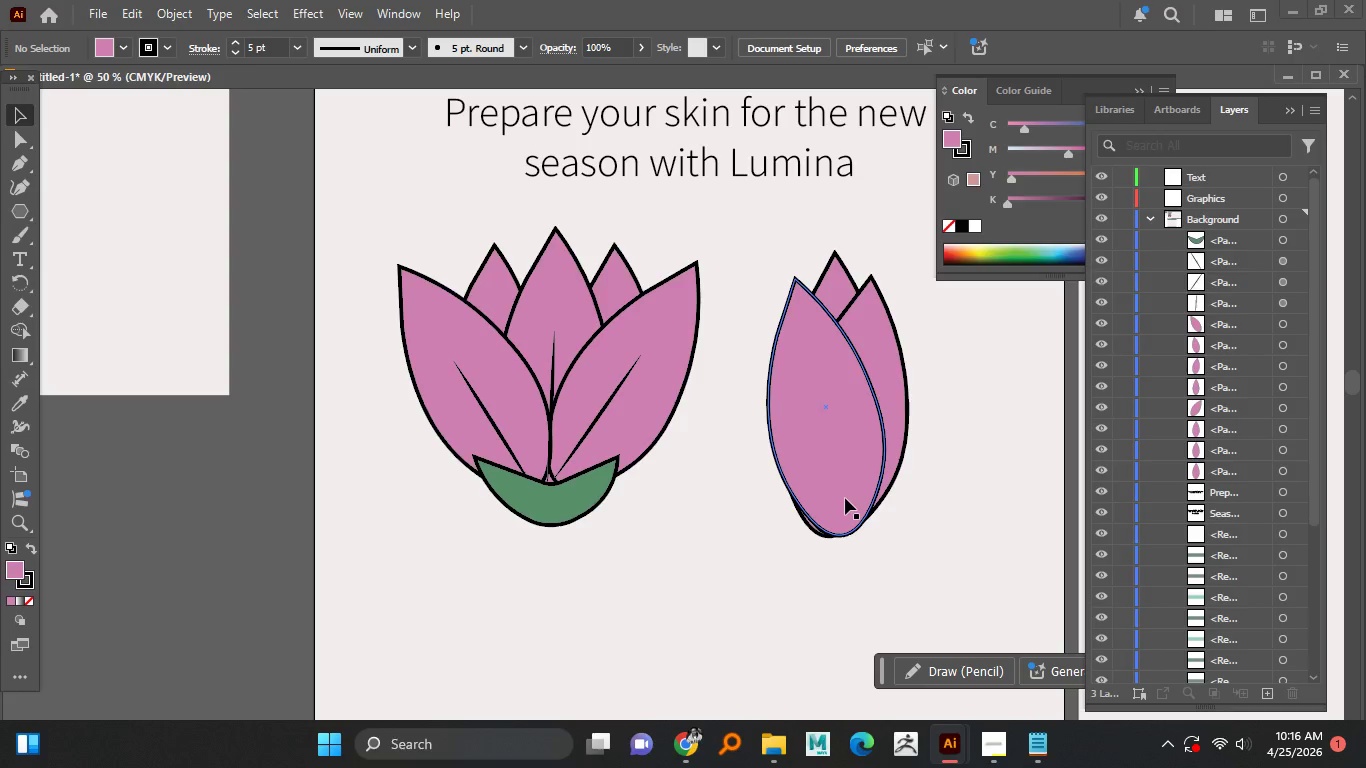 
left_click_drag(start_coordinate=[844, 499], to_coordinate=[835, 498])
 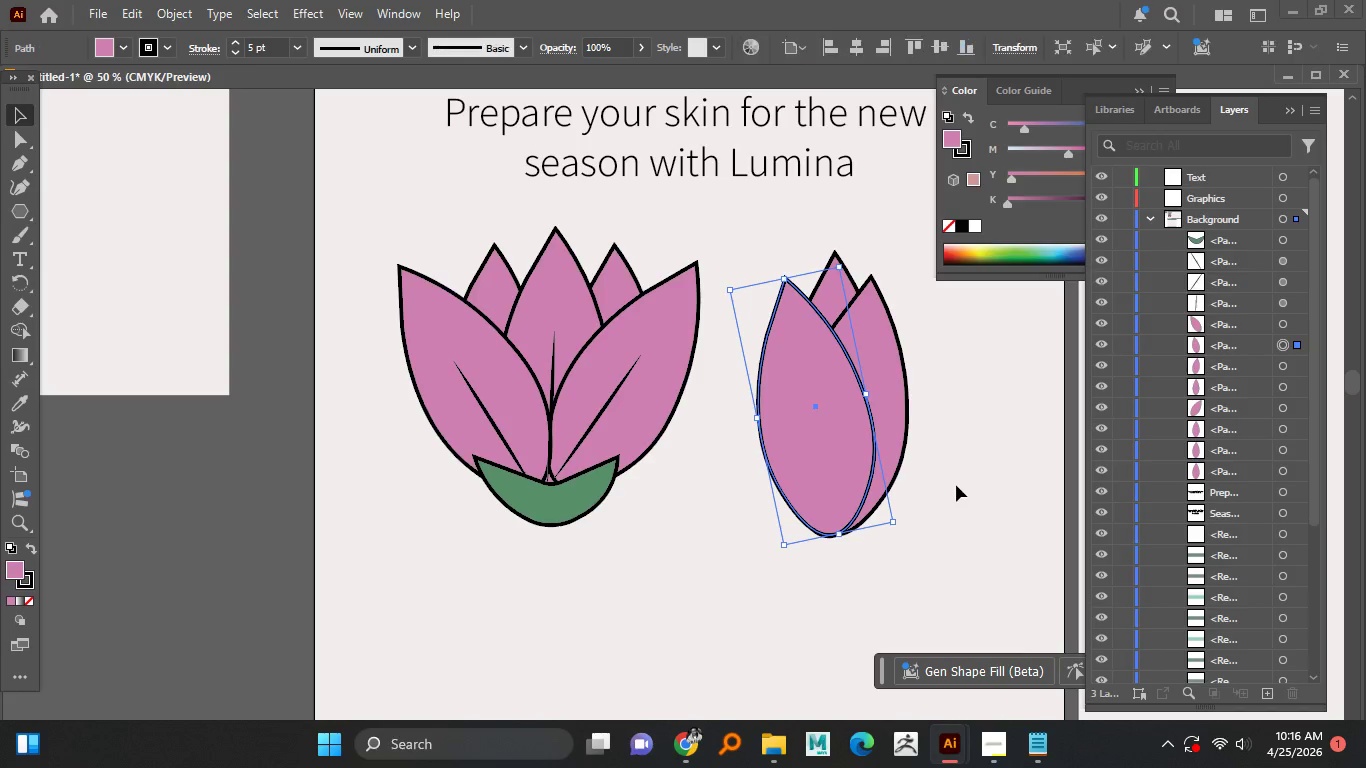 
left_click([956, 485])
 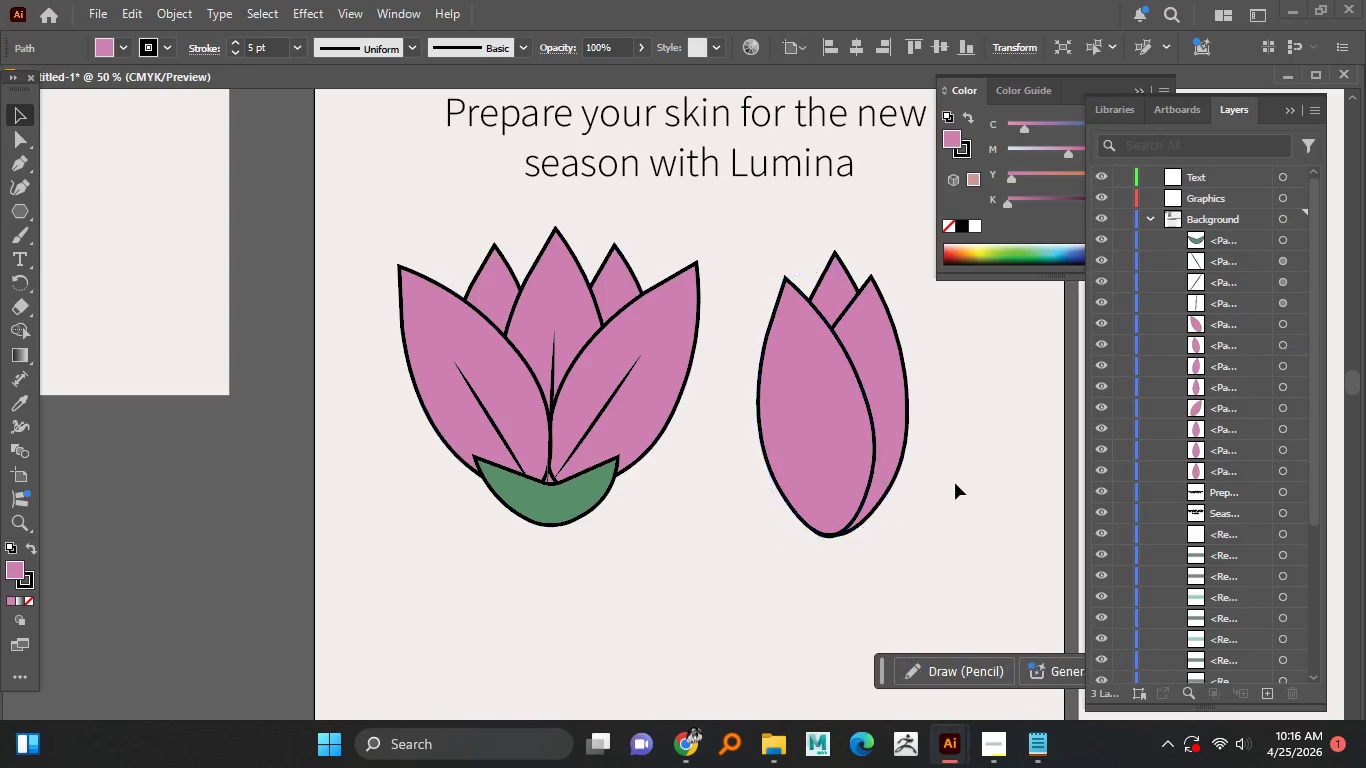 
hold_key(key=AltLeft, duration=0.81)
 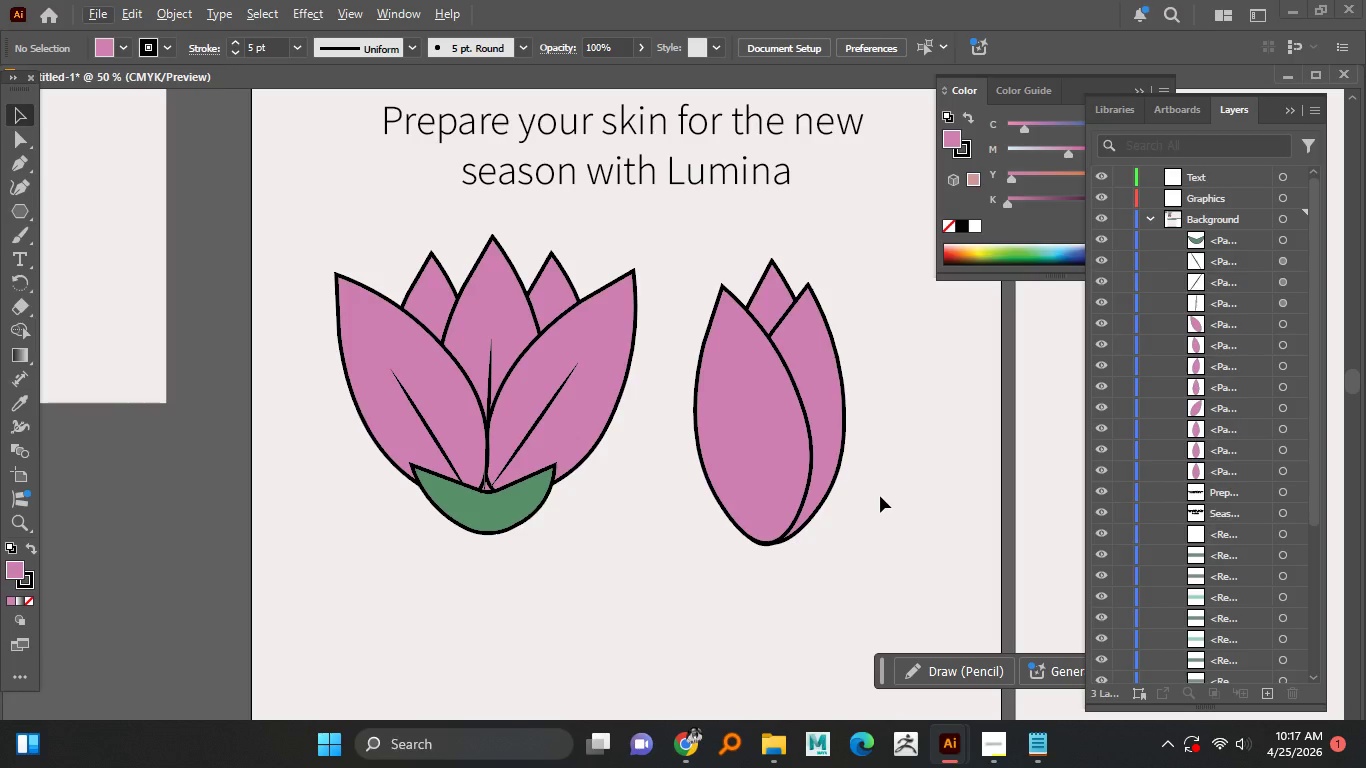 
wait(14.52)
 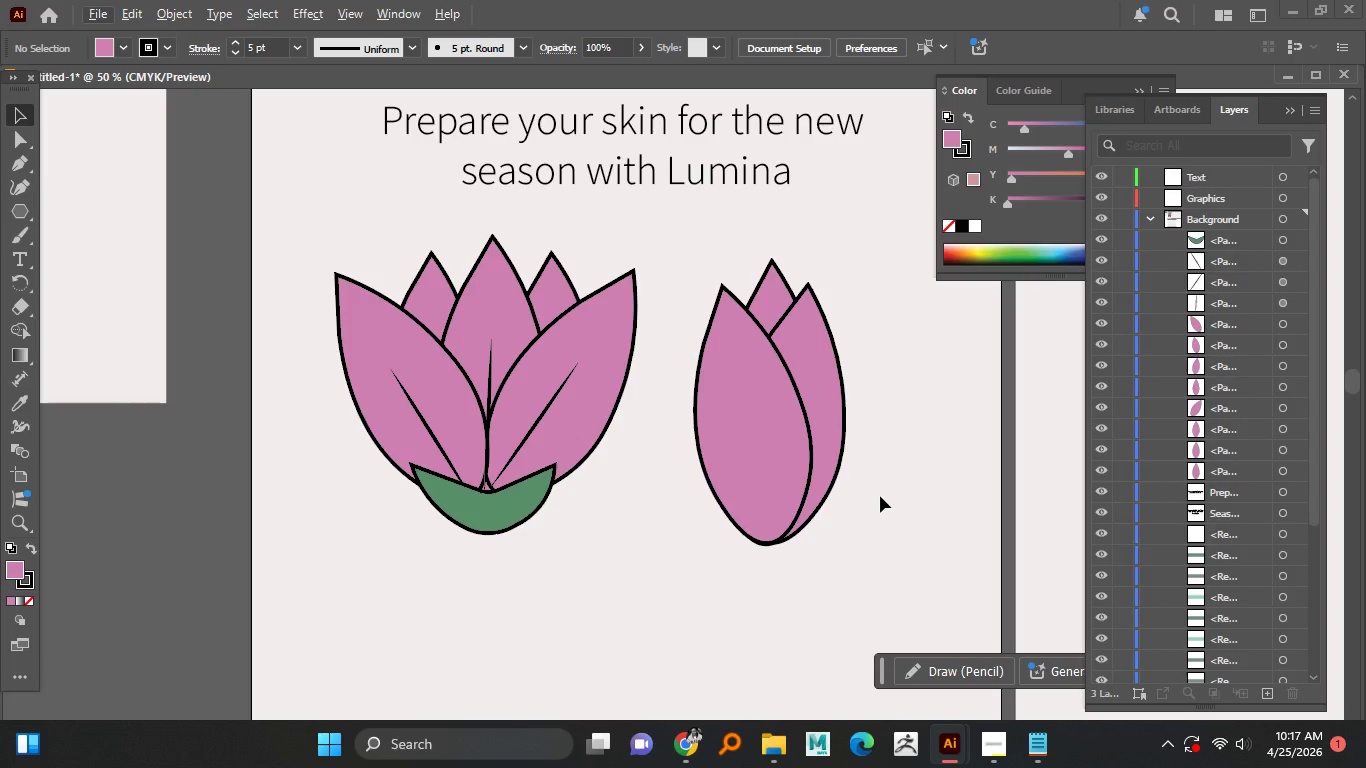 
hold_key(key=AltLeft, duration=0.47)
 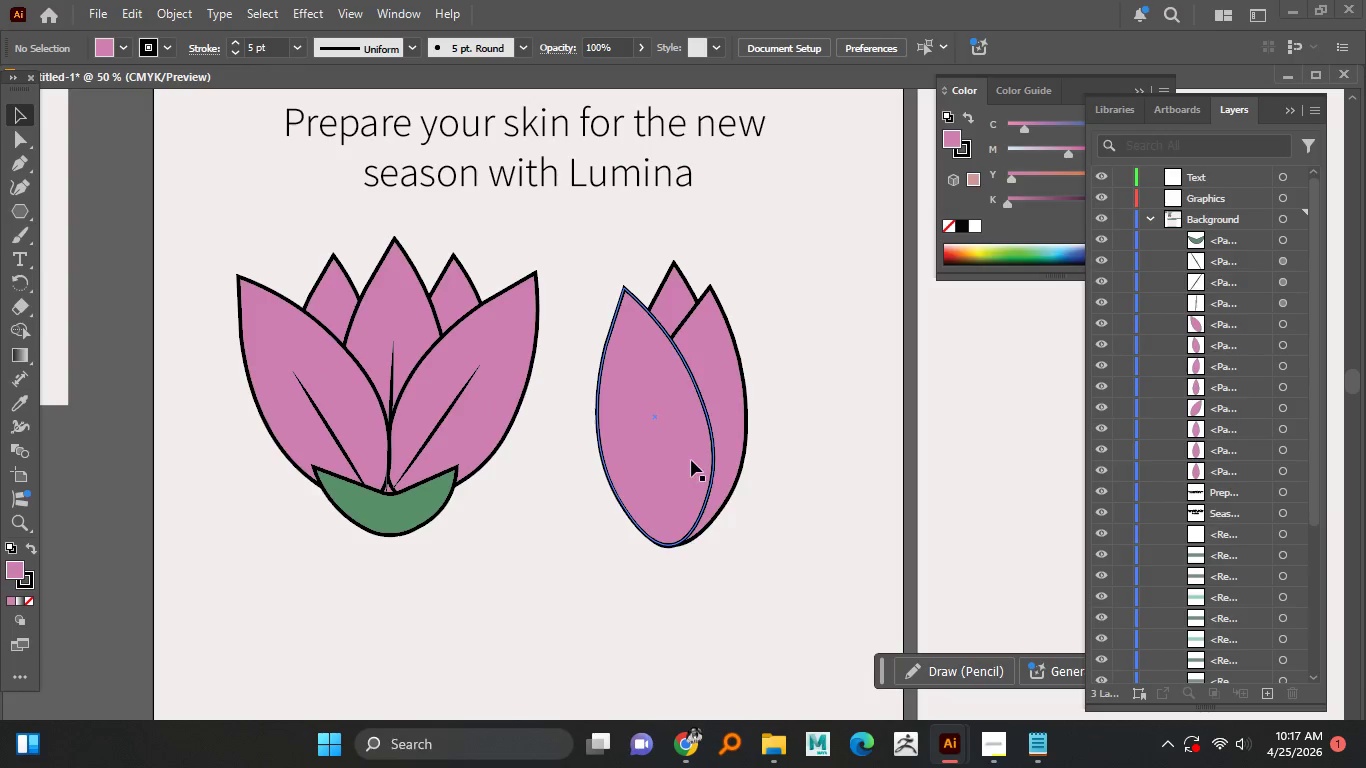 
hold_key(key=AltLeft, duration=0.59)
left_click_drag(start_coordinate=[691, 460], to_coordinate=[780, 512])
 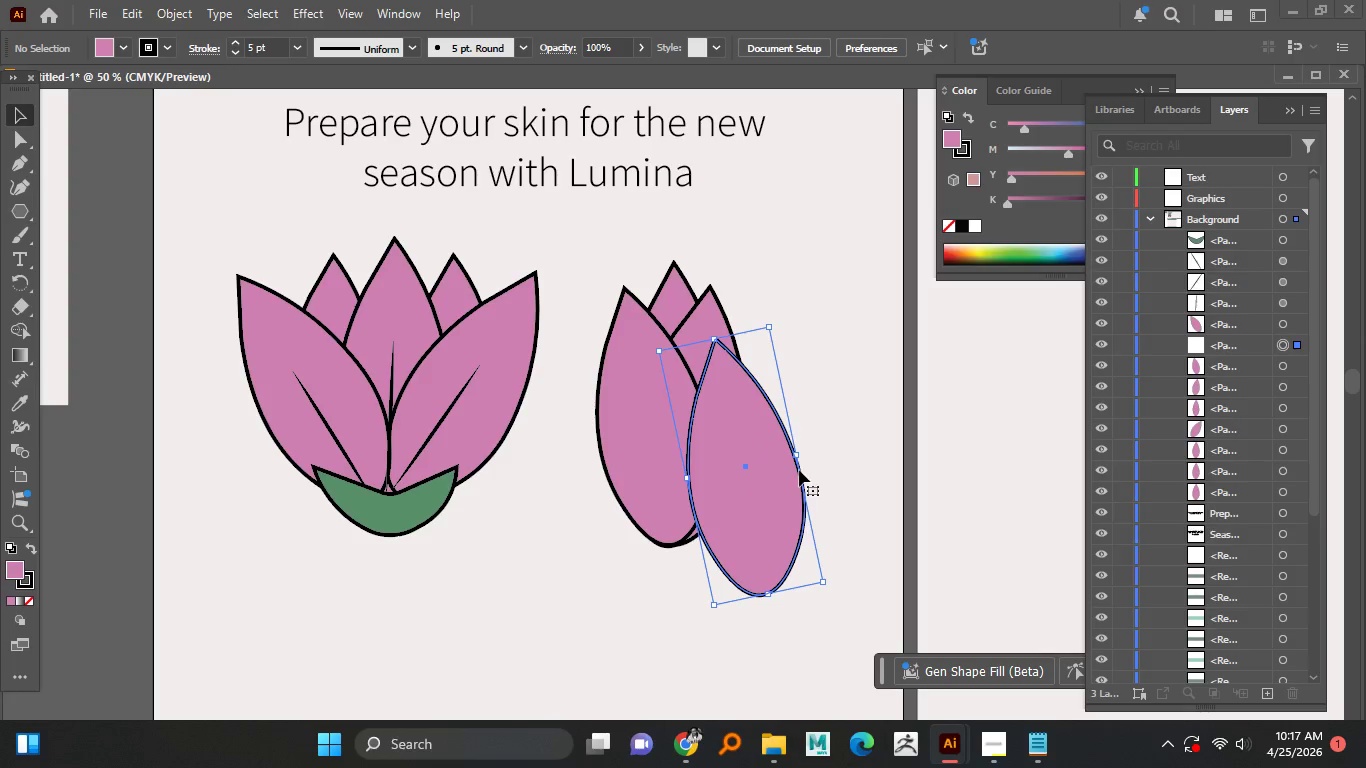 
hold_key(key=AltLeft, duration=2.16)
left_click_drag(start_coordinate=[830, 585], to_coordinate=[721, 573])
 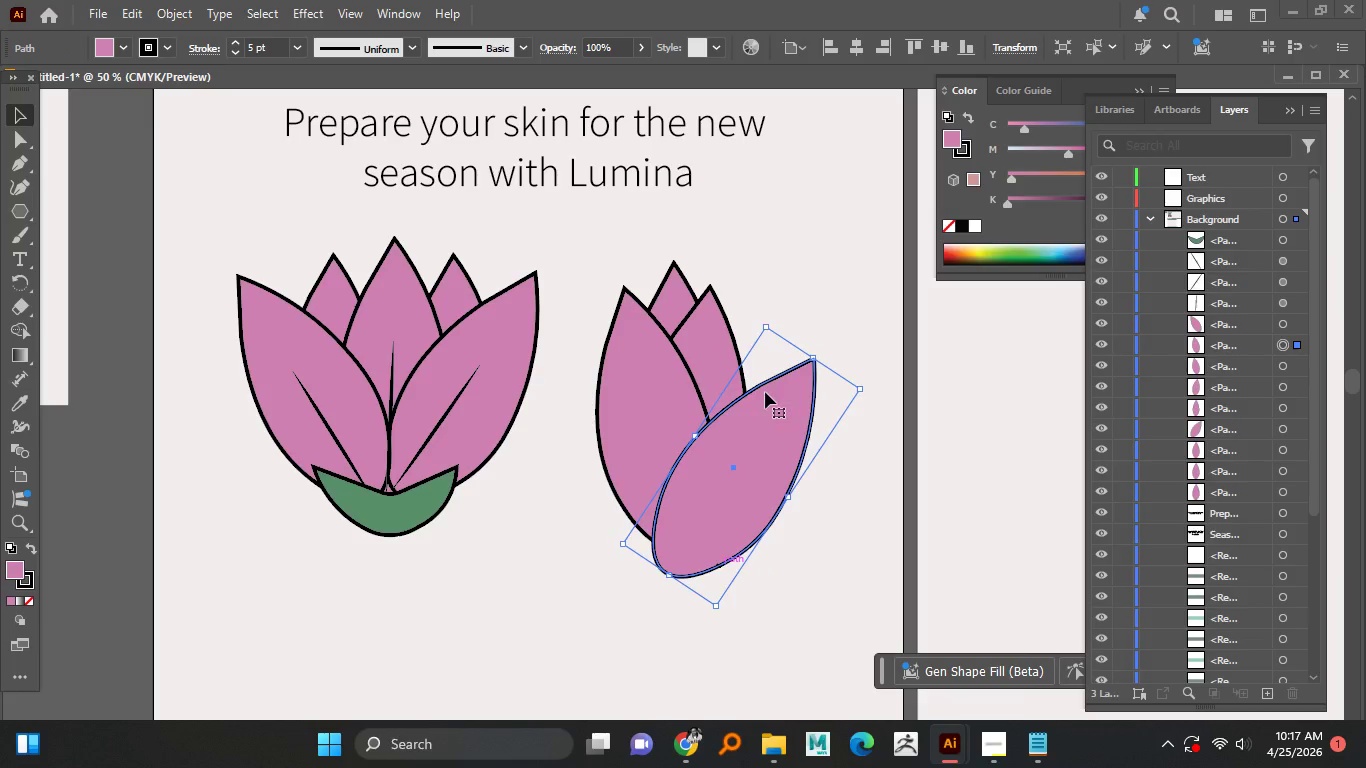 
hold_key(key=AltLeft, duration=1.8)
hold_key(key=ShiftLeft, duration=1.17)
left_click_drag(start_coordinate=[817, 354], to_coordinate=[770, 413])
 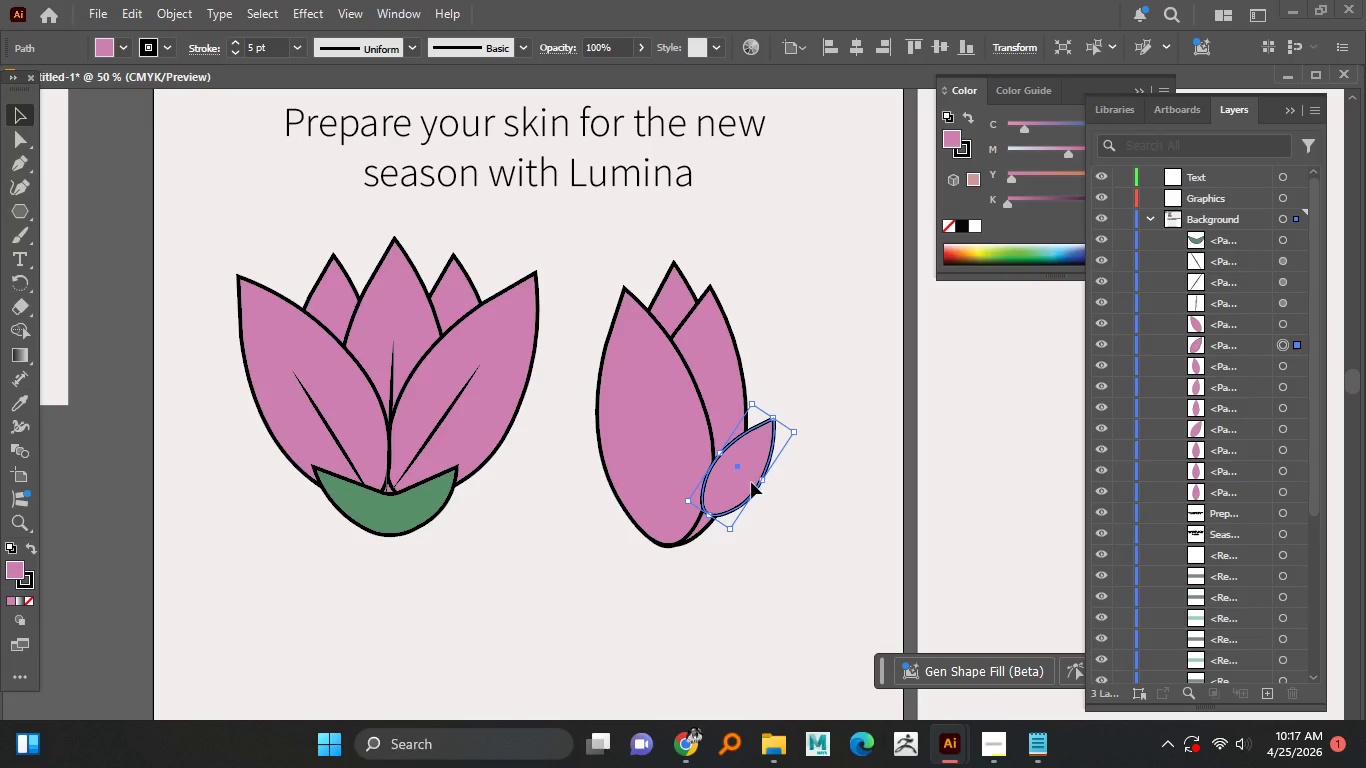 
left_click_drag(start_coordinate=[755, 475], to_coordinate=[728, 509])
 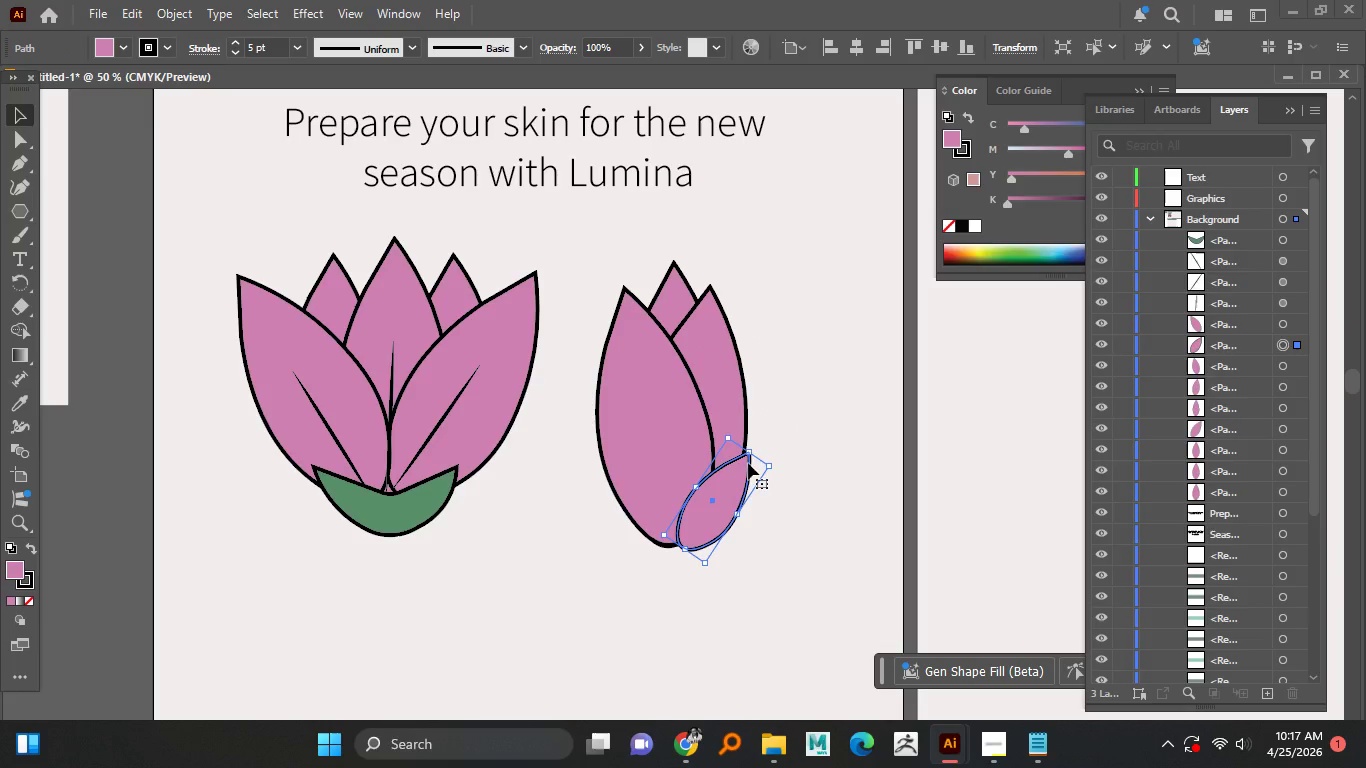 
hold_key(key=AltLeft, duration=0.98)
left_click_drag(start_coordinate=[746, 468], to_coordinate=[672, 466])
 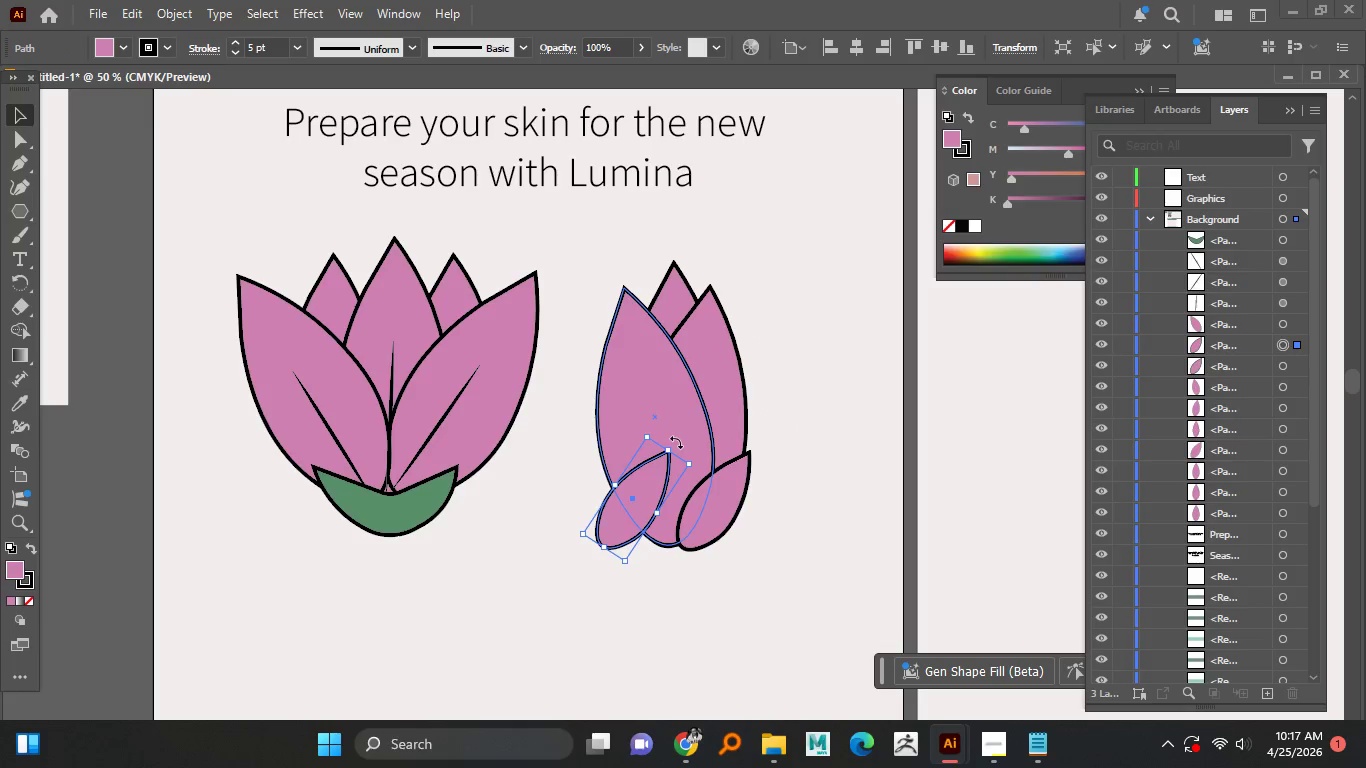 
left_click_drag(start_coordinate=[676, 442], to_coordinate=[561, 434])
 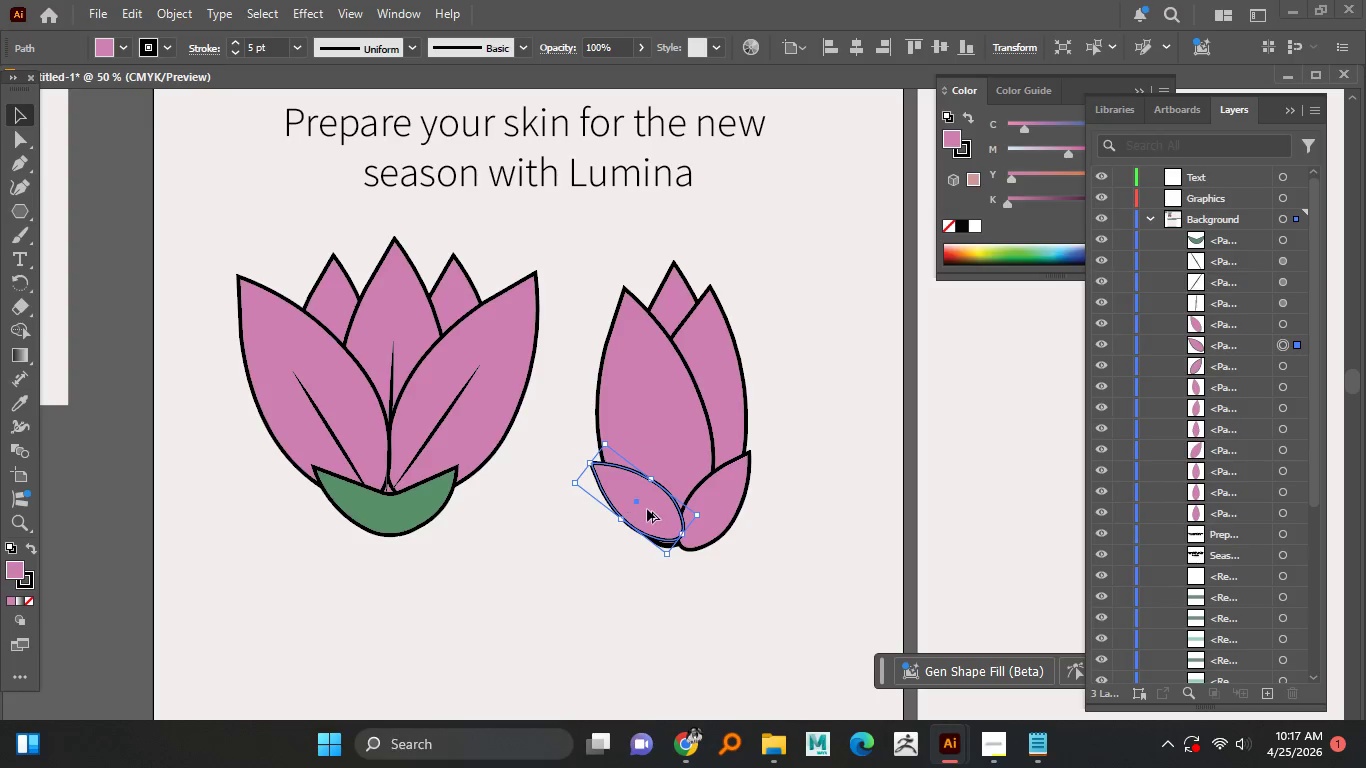 
hold_key(key=AltLeft, duration=0.45)
 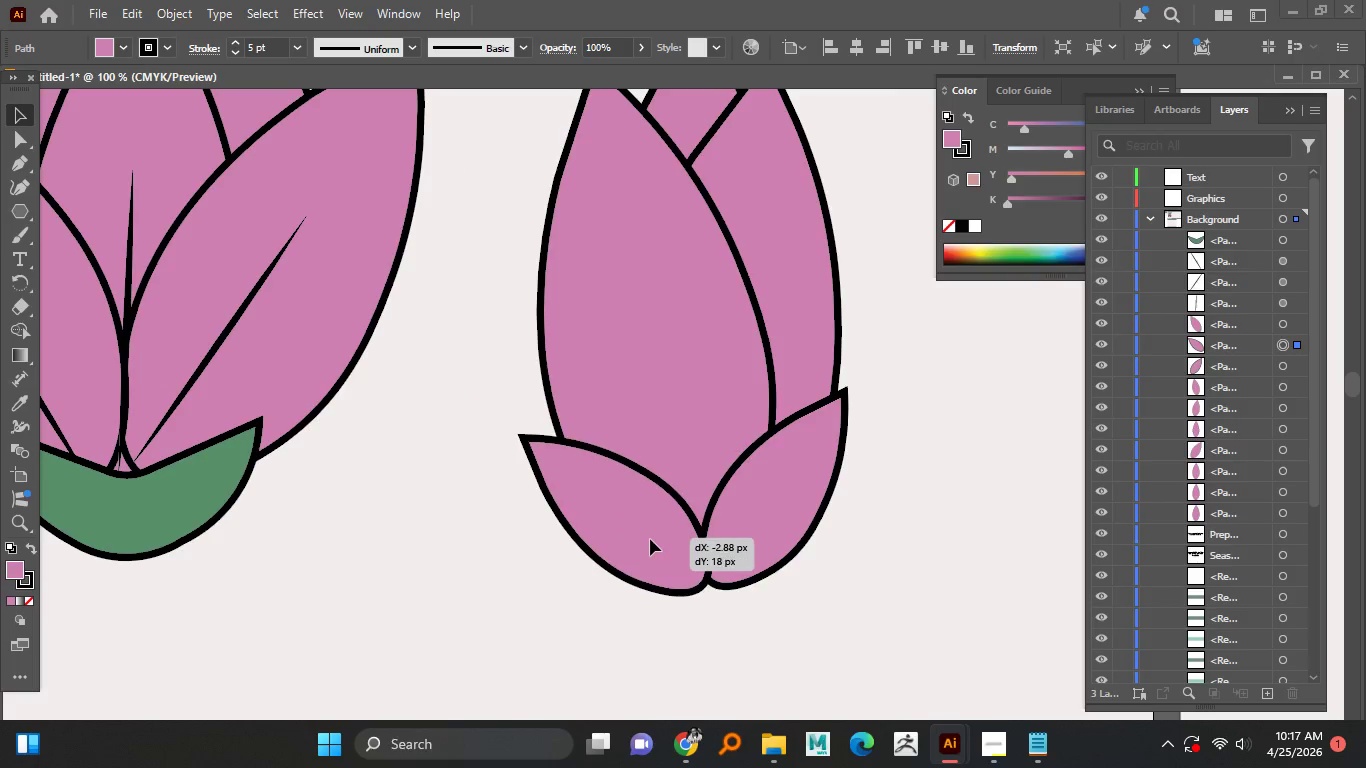 
left_click_drag(start_coordinate=[654, 513], to_coordinate=[675, 535])
 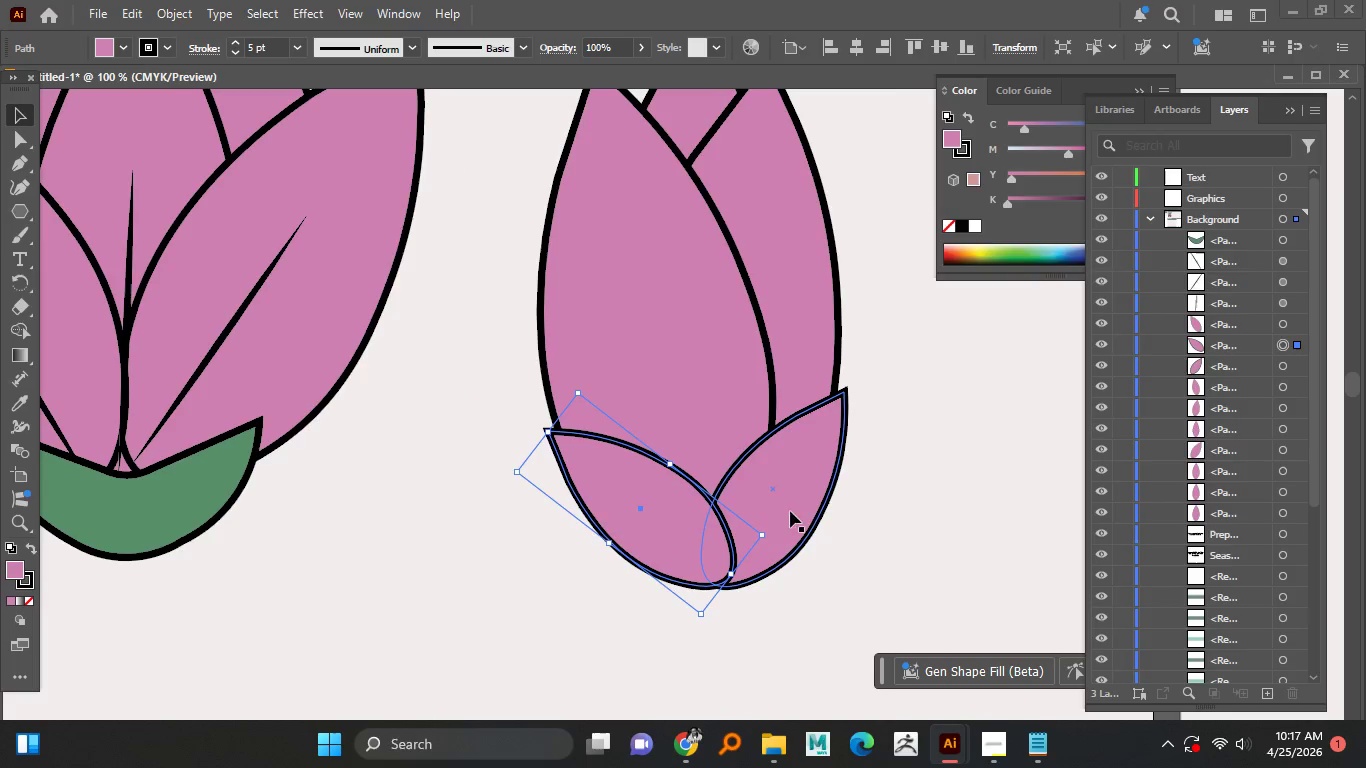 
scroll: coordinate [654, 512], scroll_direction: up, amount: 2.0
 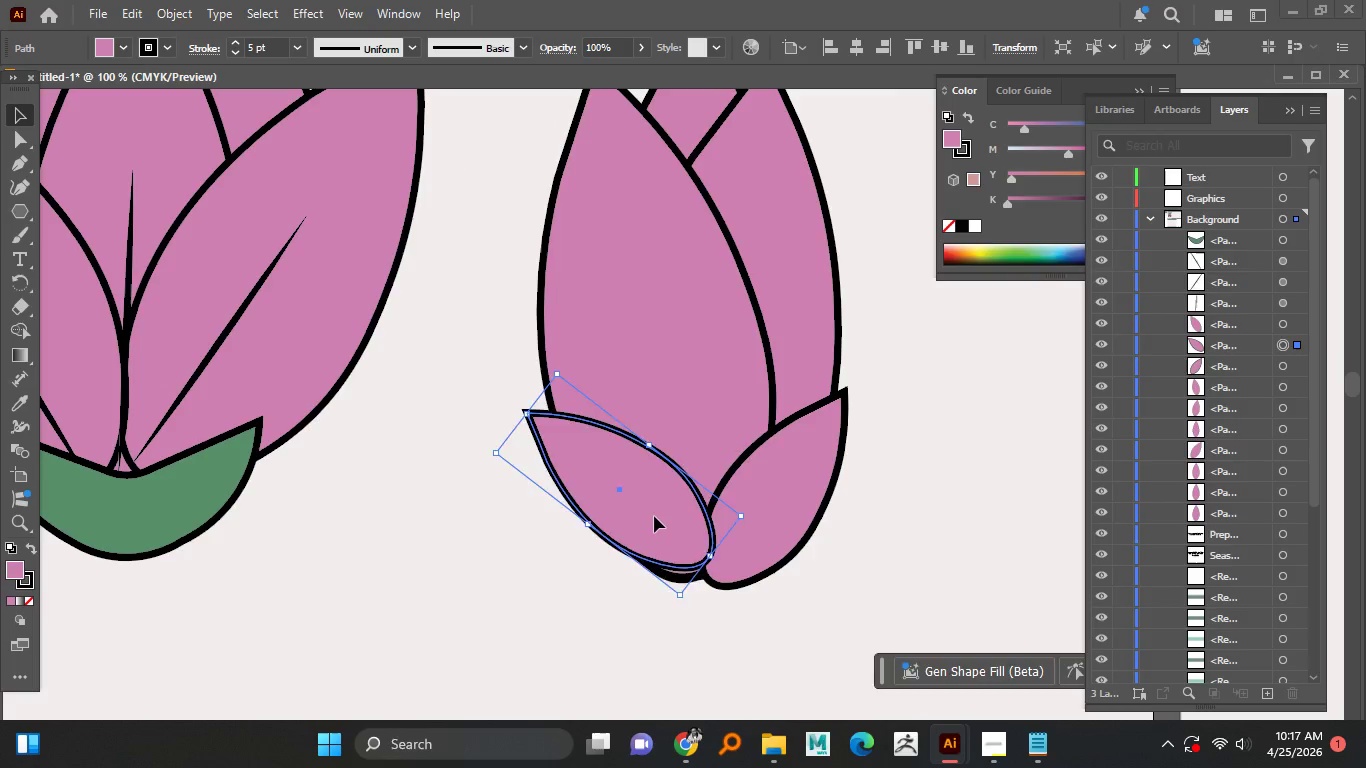 
hold_key(key=AltLeft, duration=0.56)
 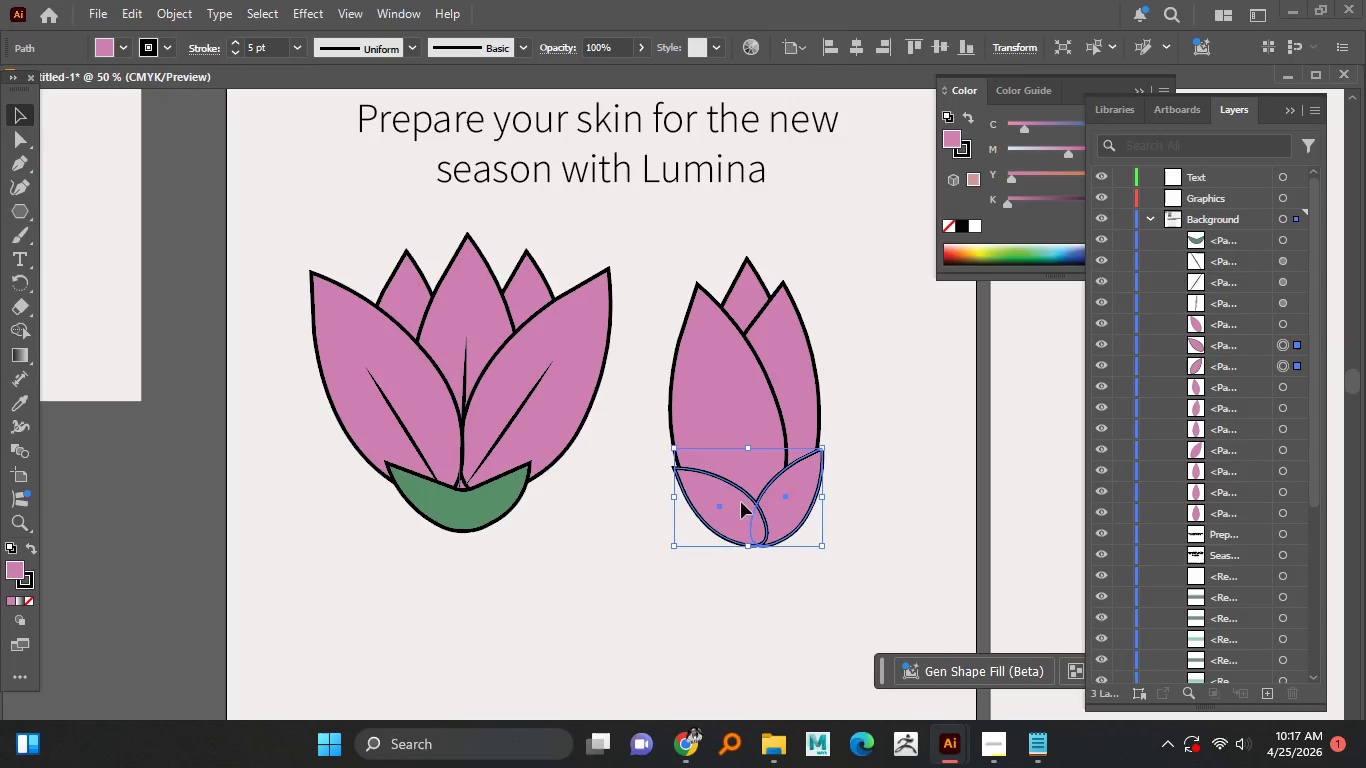 
hold_key(key=ShiftLeft, duration=0.53)
 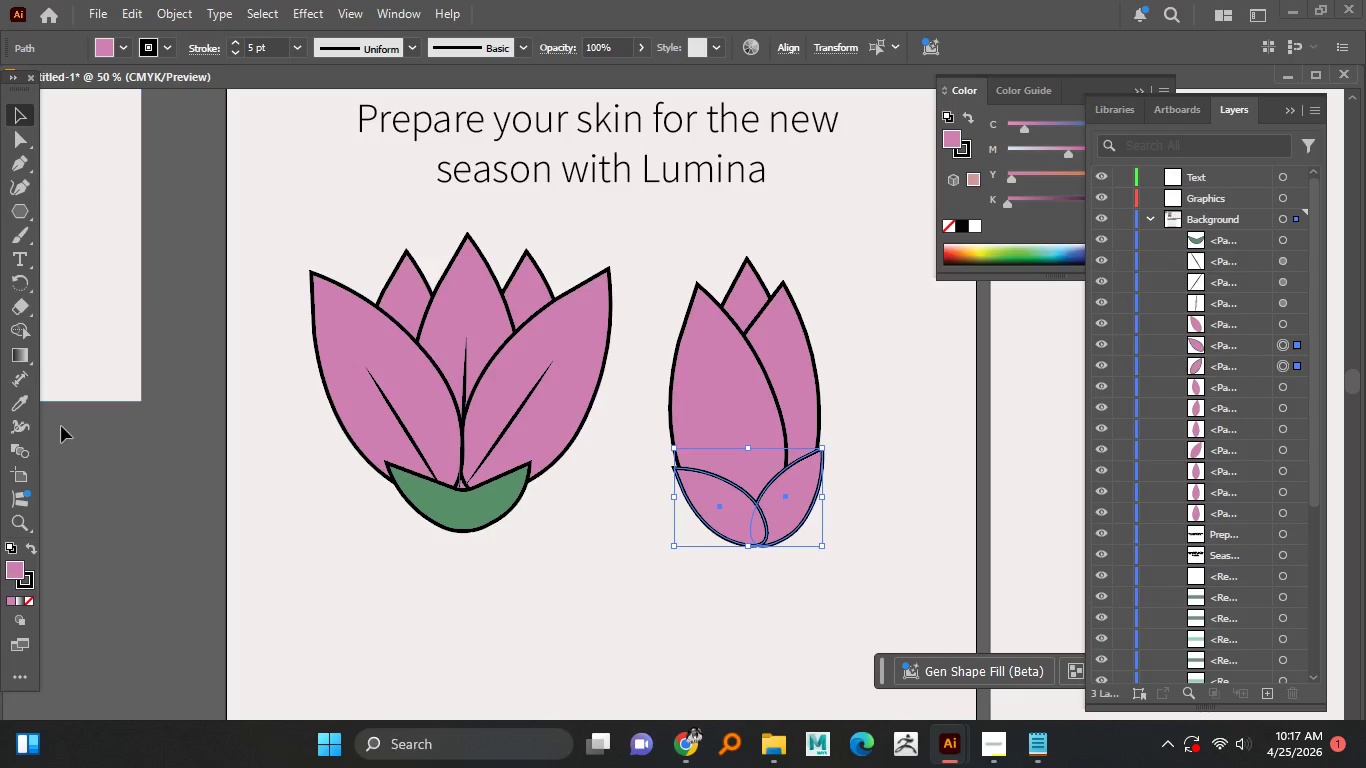 
scroll: coordinate [800, 503], scroll_direction: down, amount: 2.0
 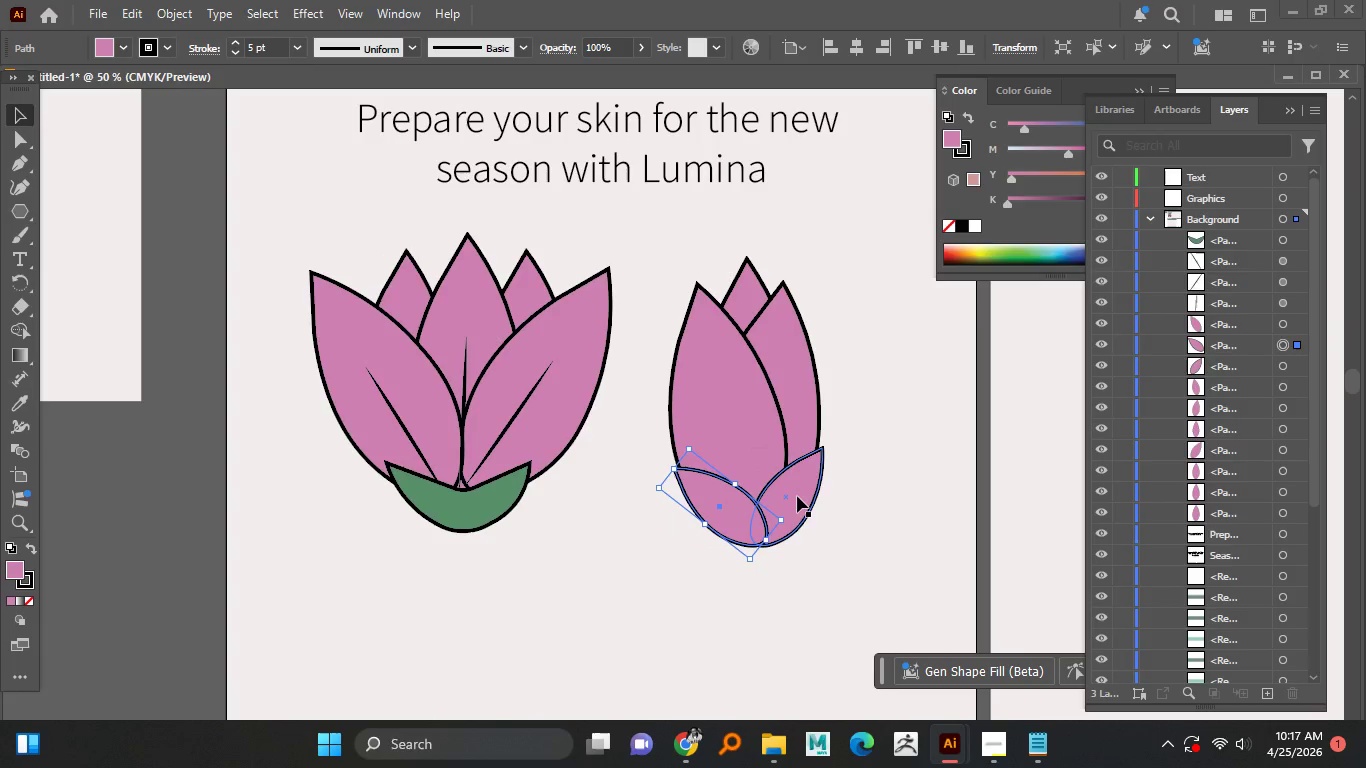 
left_click([797, 496])
 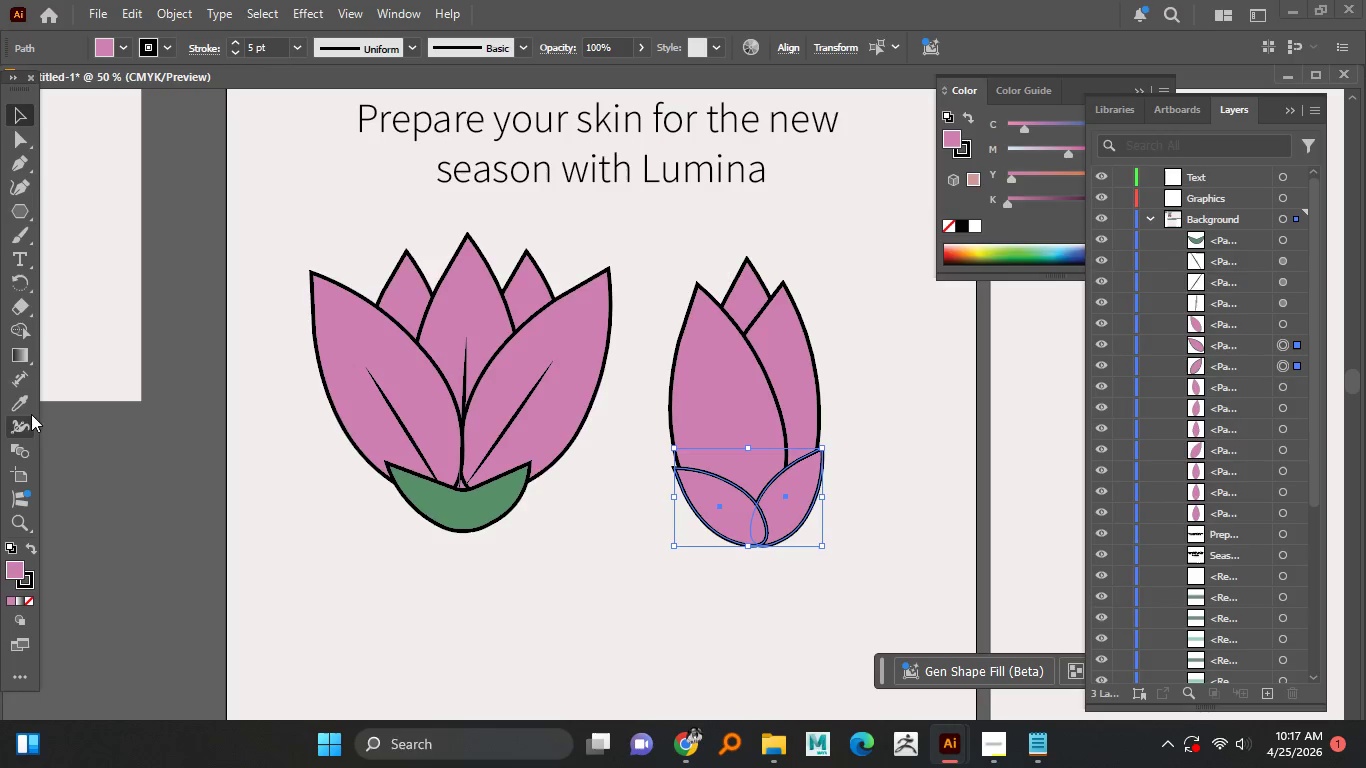 
left_click([18, 399])
 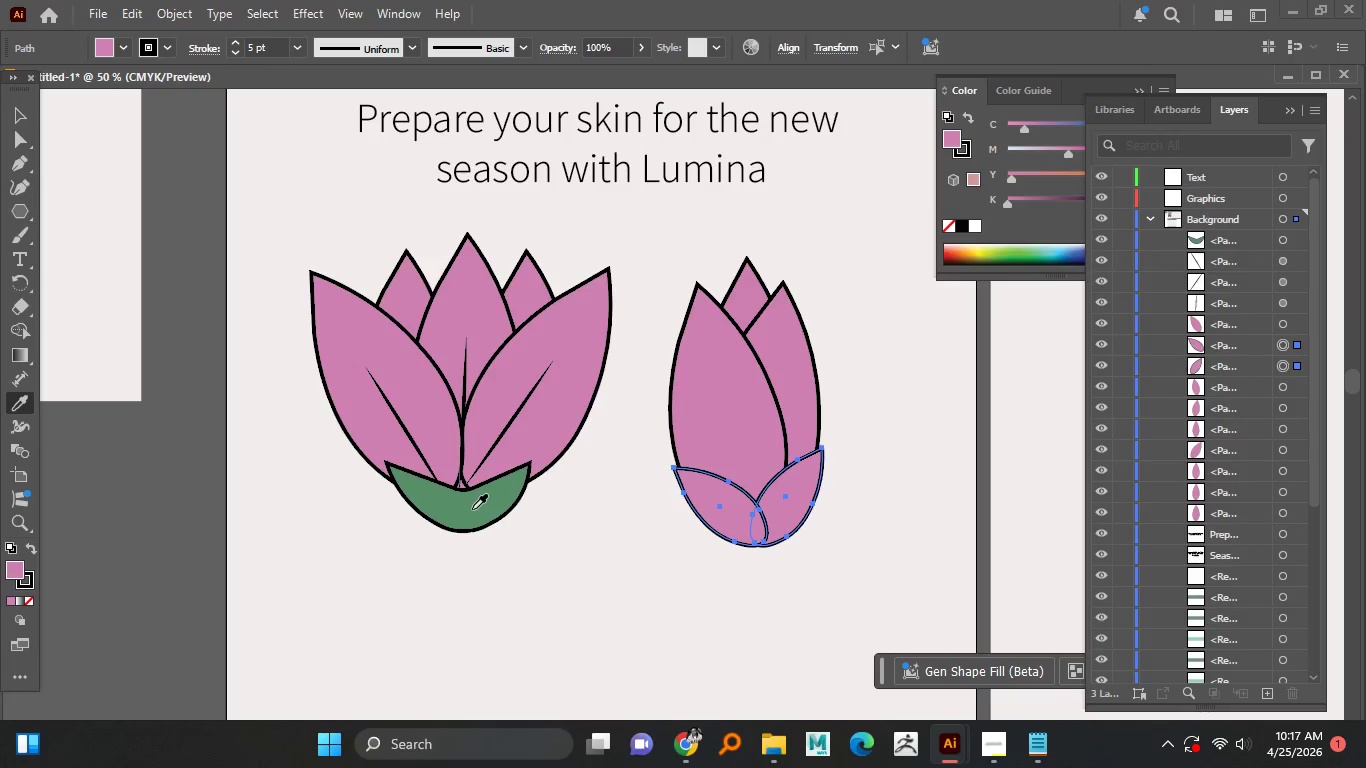 
left_click([472, 509])
 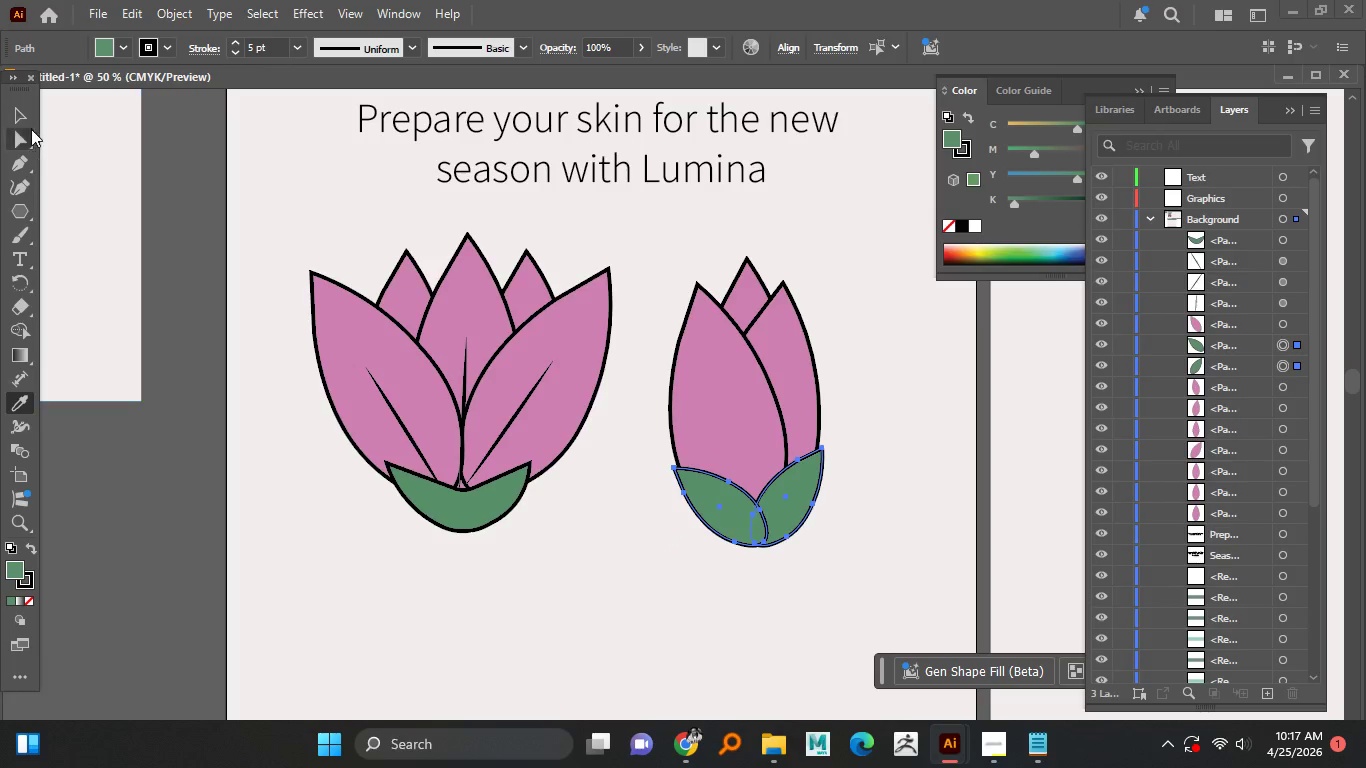 
left_click([25, 120])
 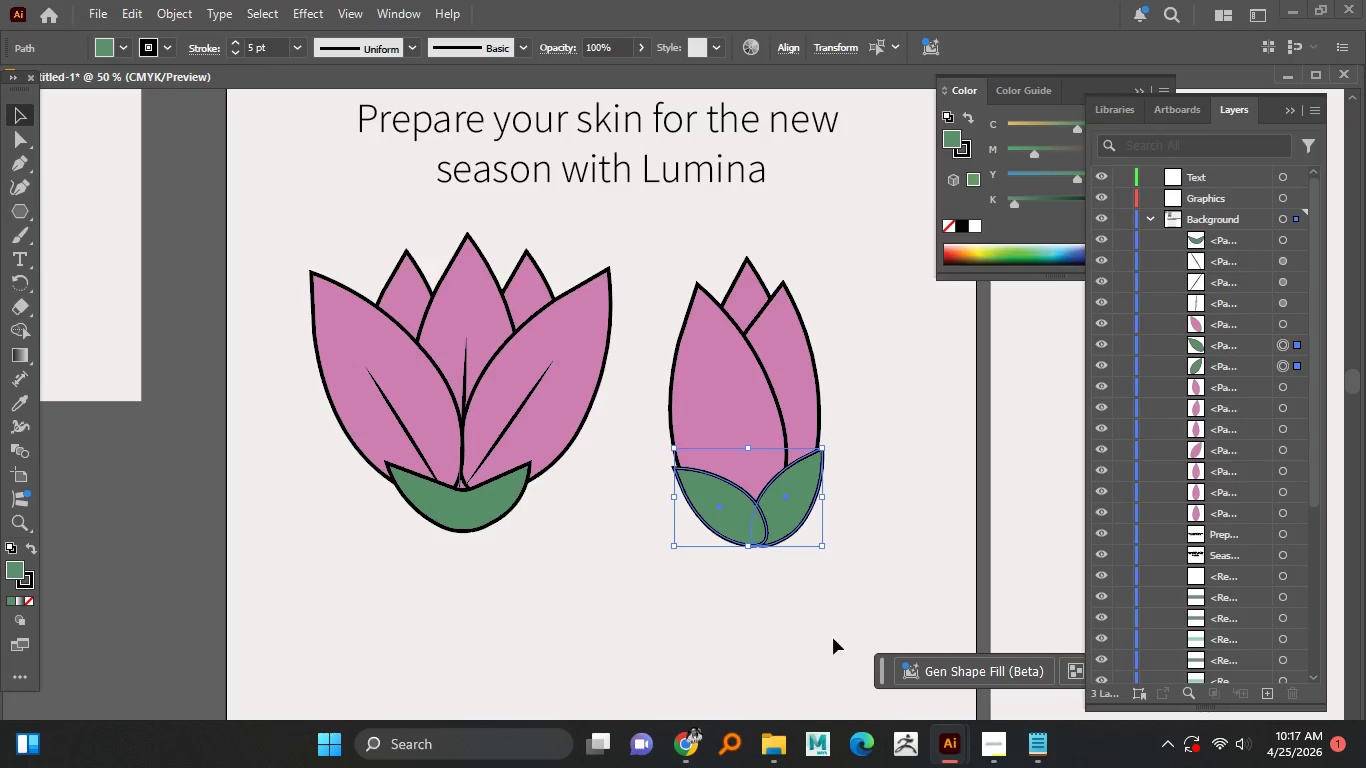 
left_click([830, 635])
 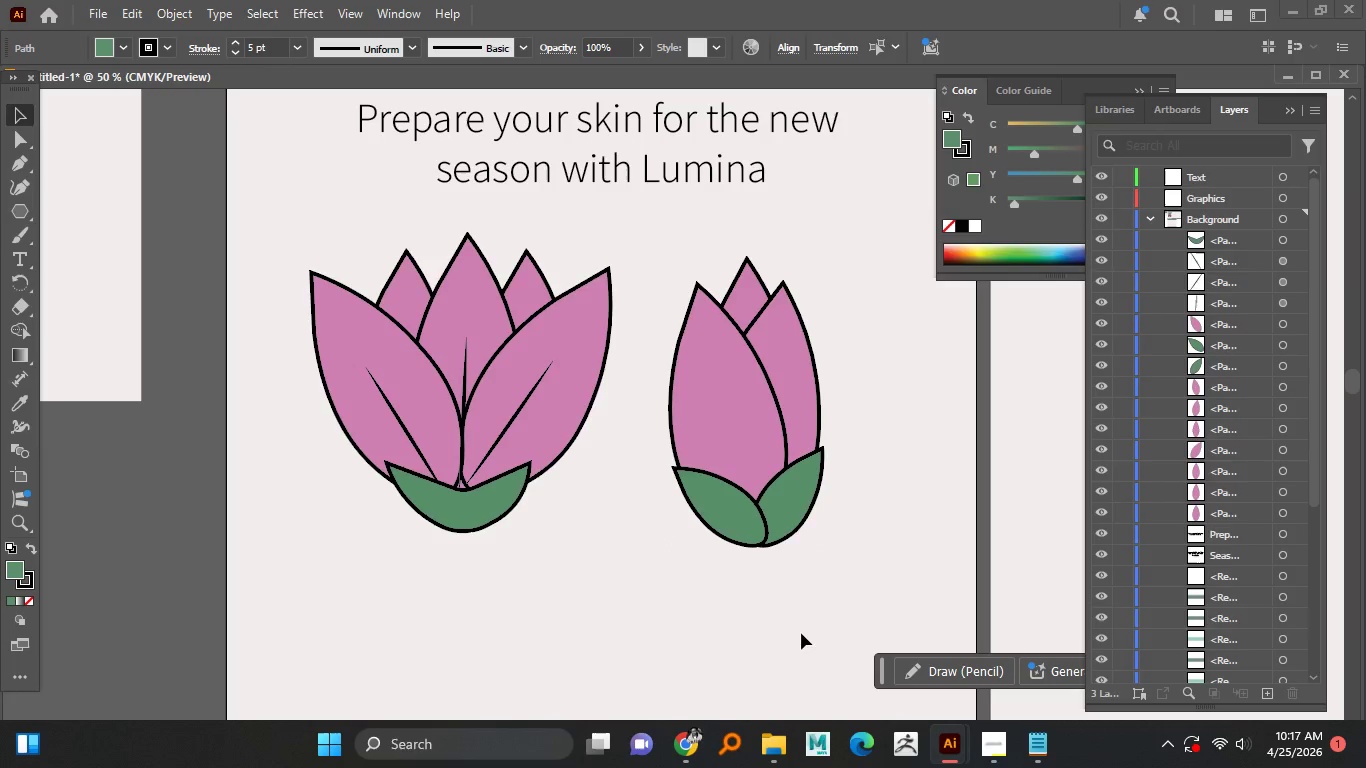 
hold_key(key=AltLeft, duration=1.51)
 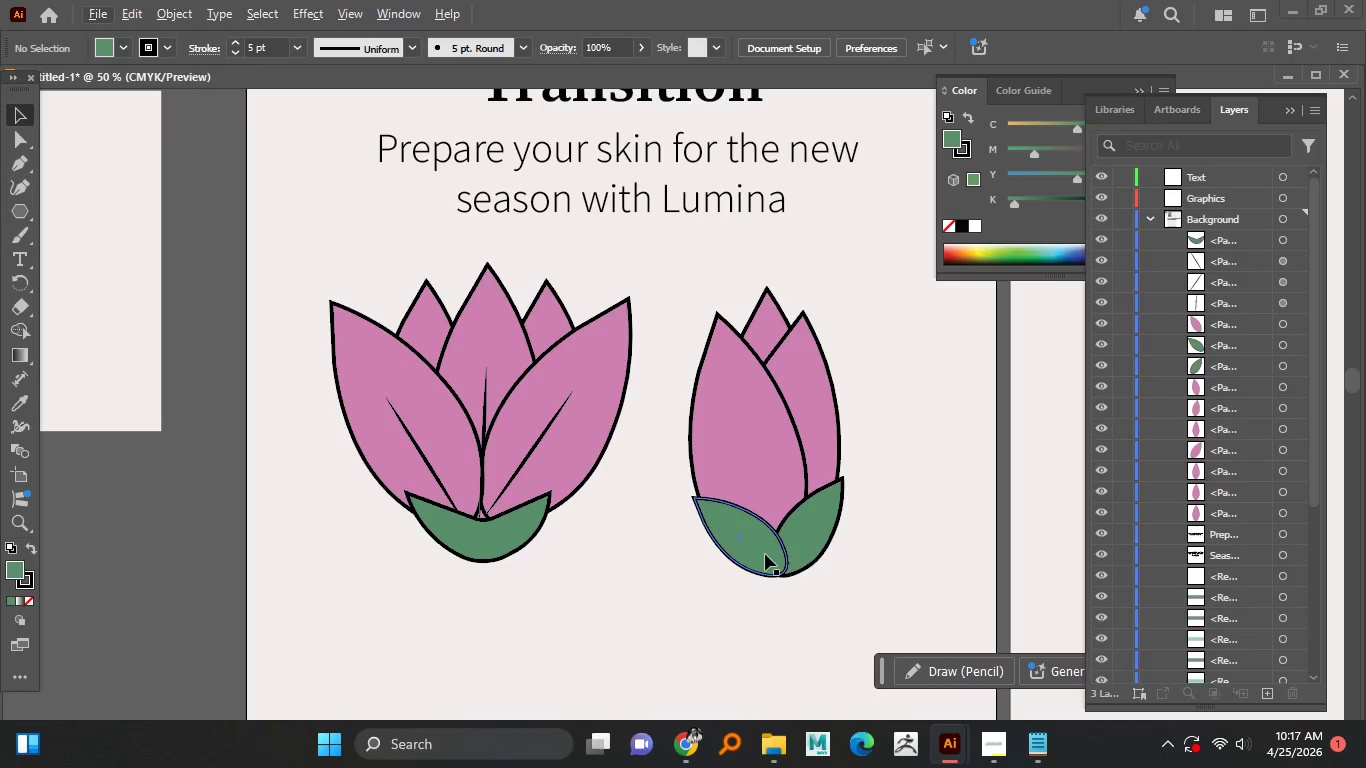 
hold_key(key=AltLeft, duration=0.39)
 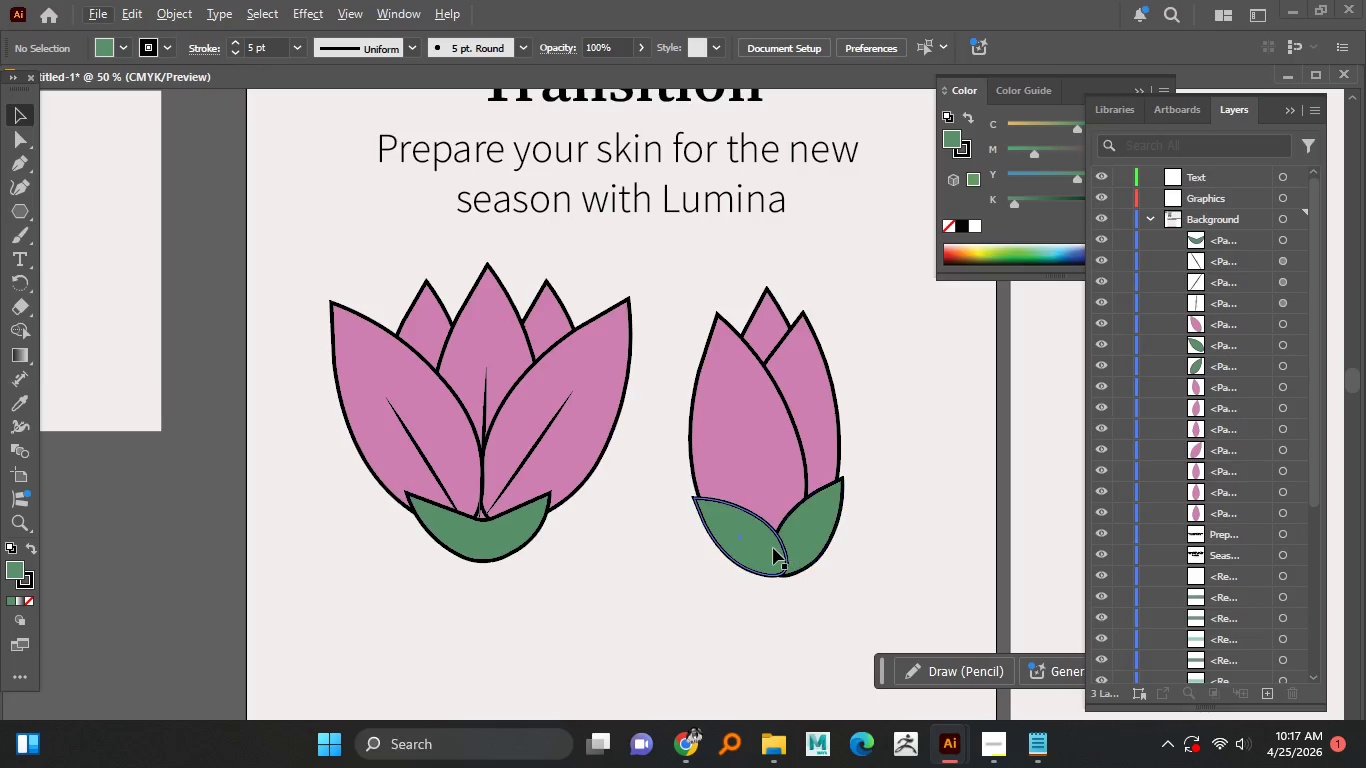 
left_click([769, 548])
 